 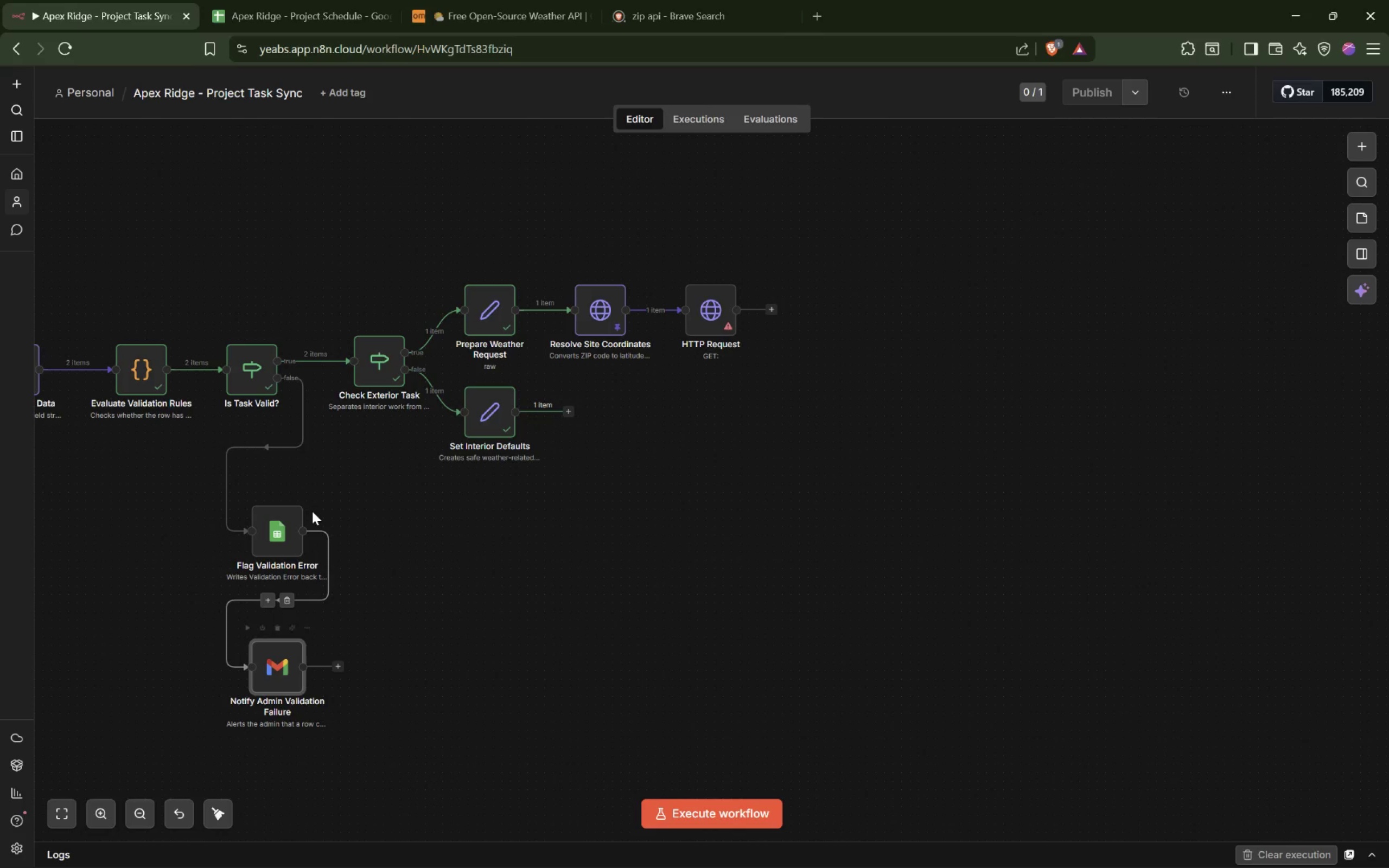 
left_click_drag(start_coordinate=[279, 527], to_coordinate=[253, 513])
 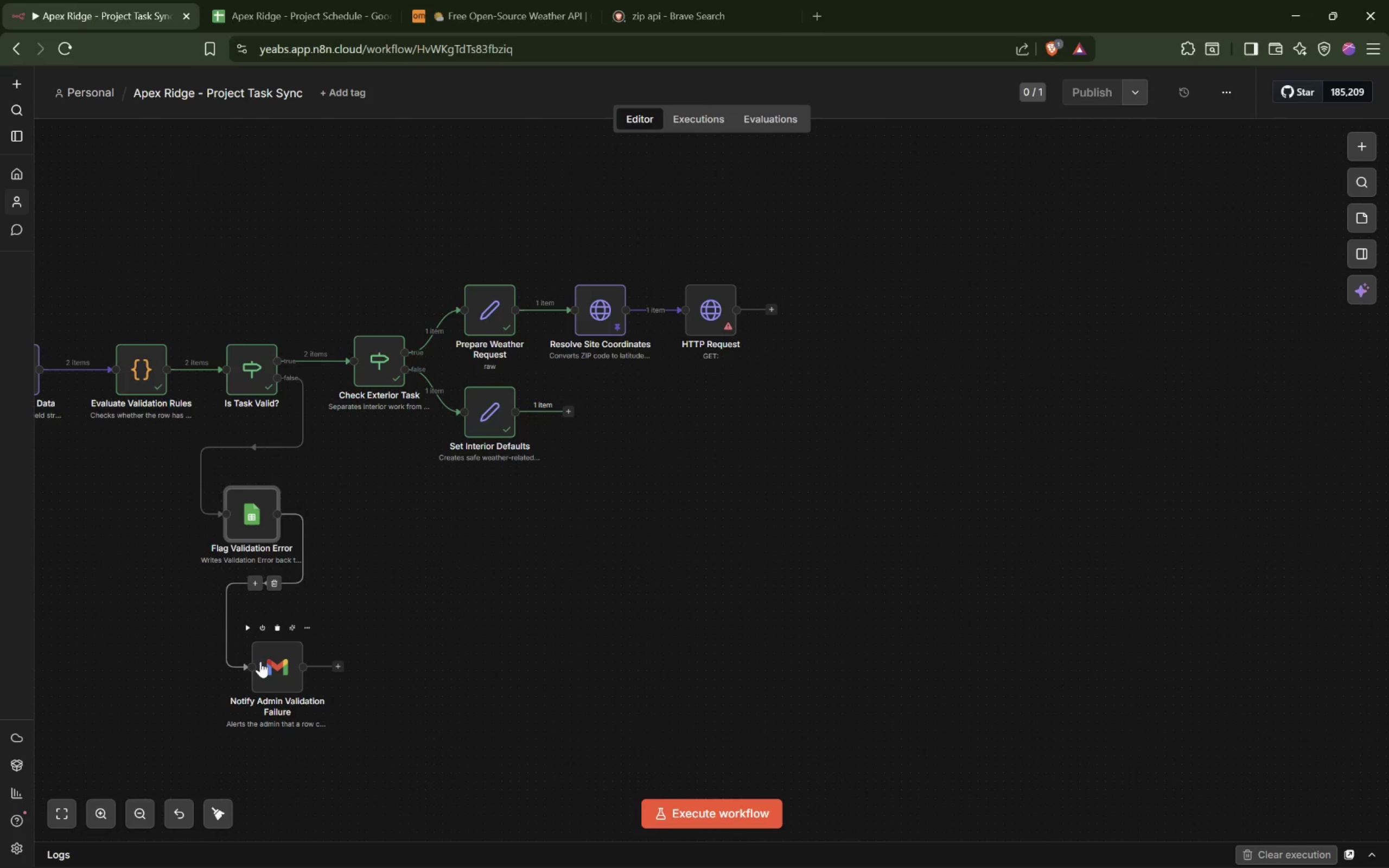 
left_click_drag(start_coordinate=[262, 661], to_coordinate=[233, 661])
 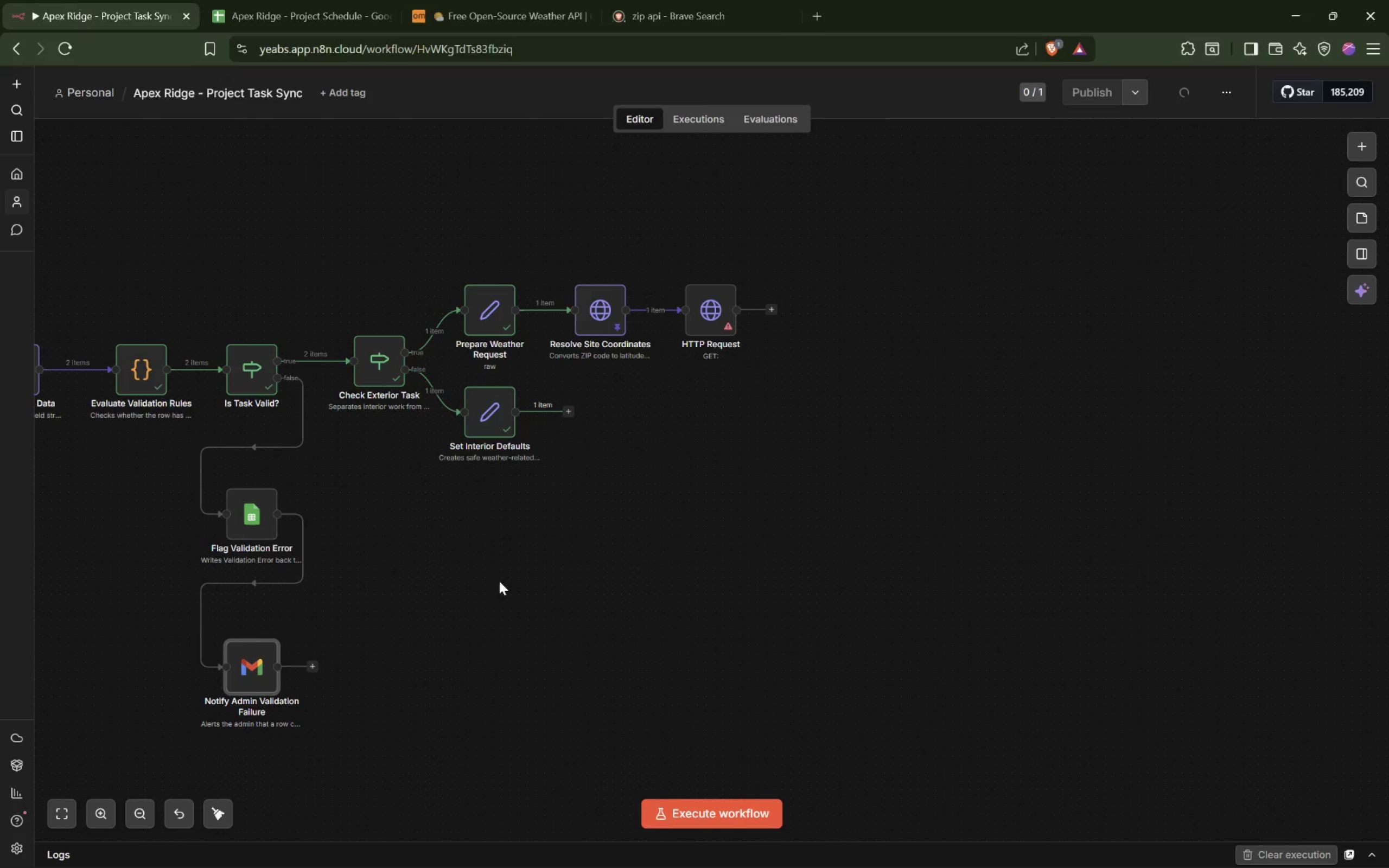 
left_click([520, 579])
 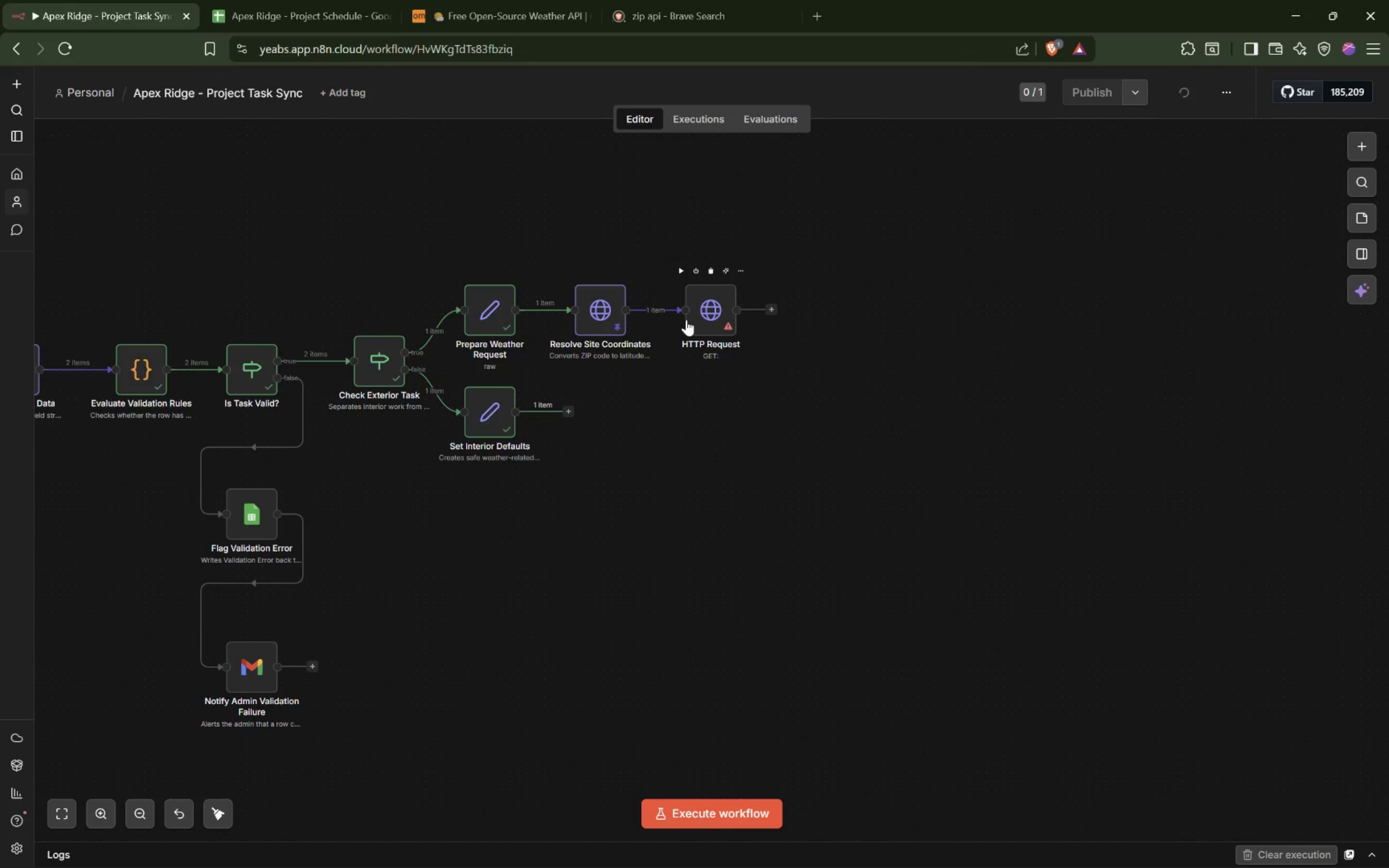 
double_click([700, 320])
 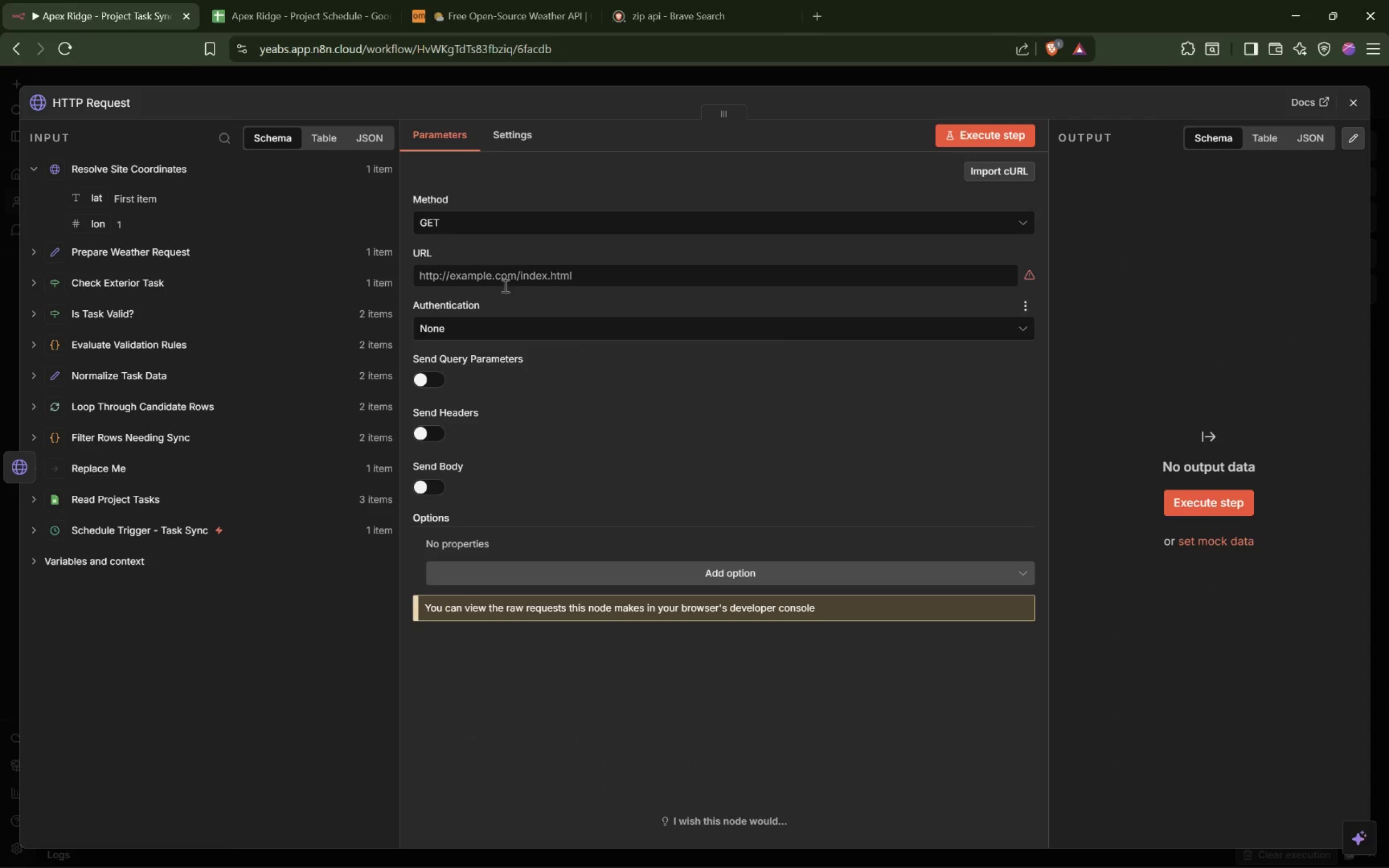 
left_click([525, 273])
 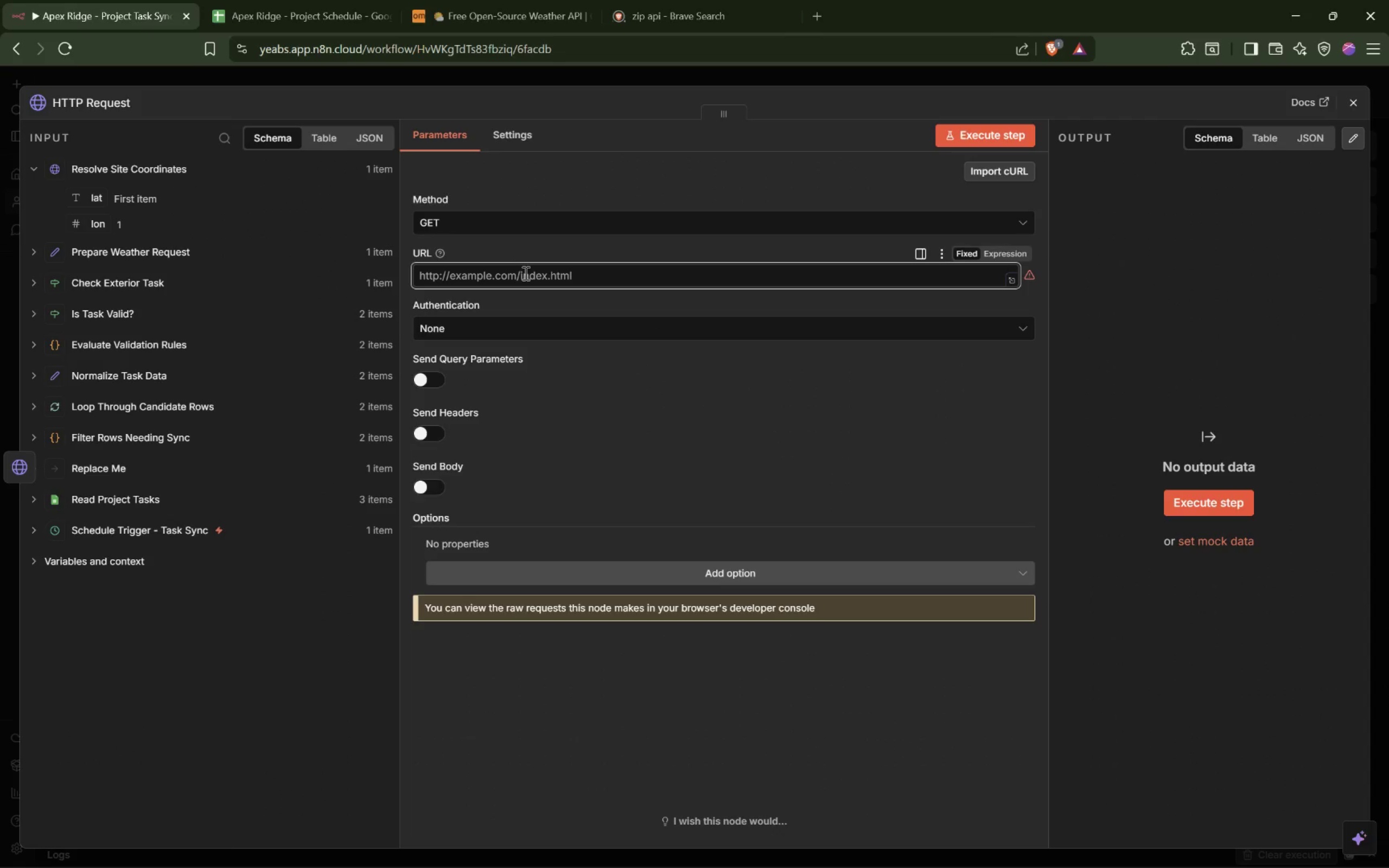 
type(some url will go here with api key)
 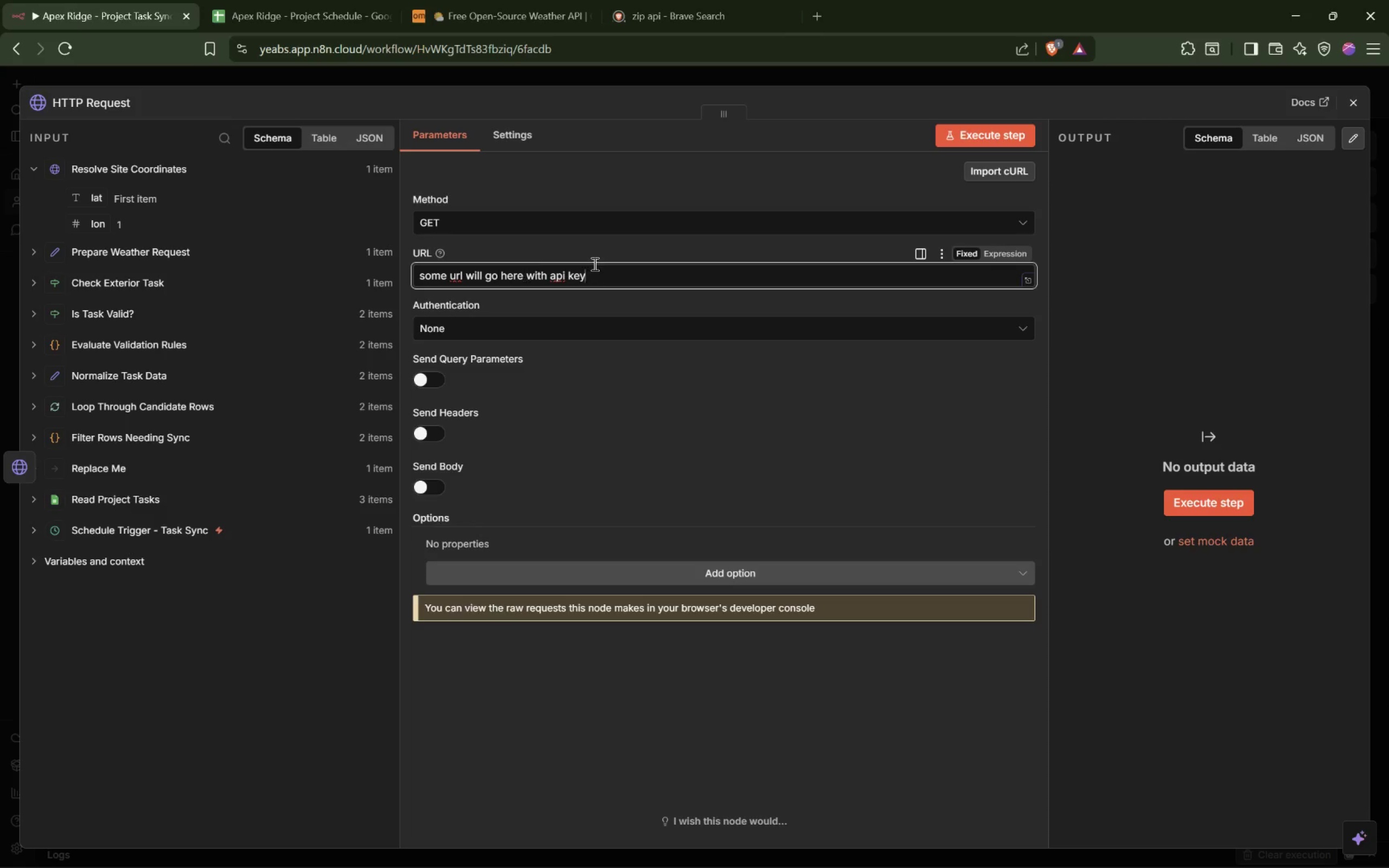 
wait(5.64)
 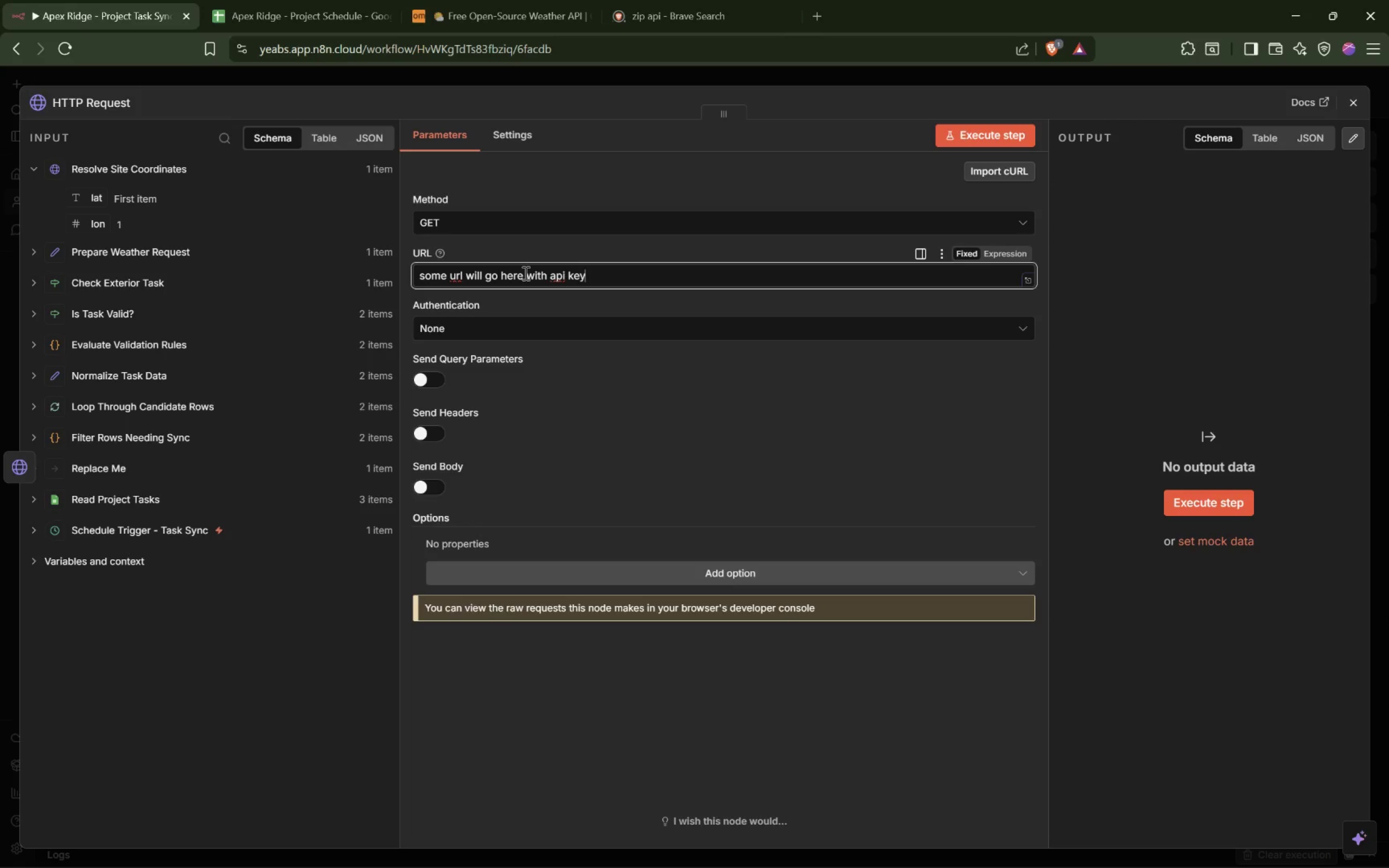 
left_click([119, 104])
 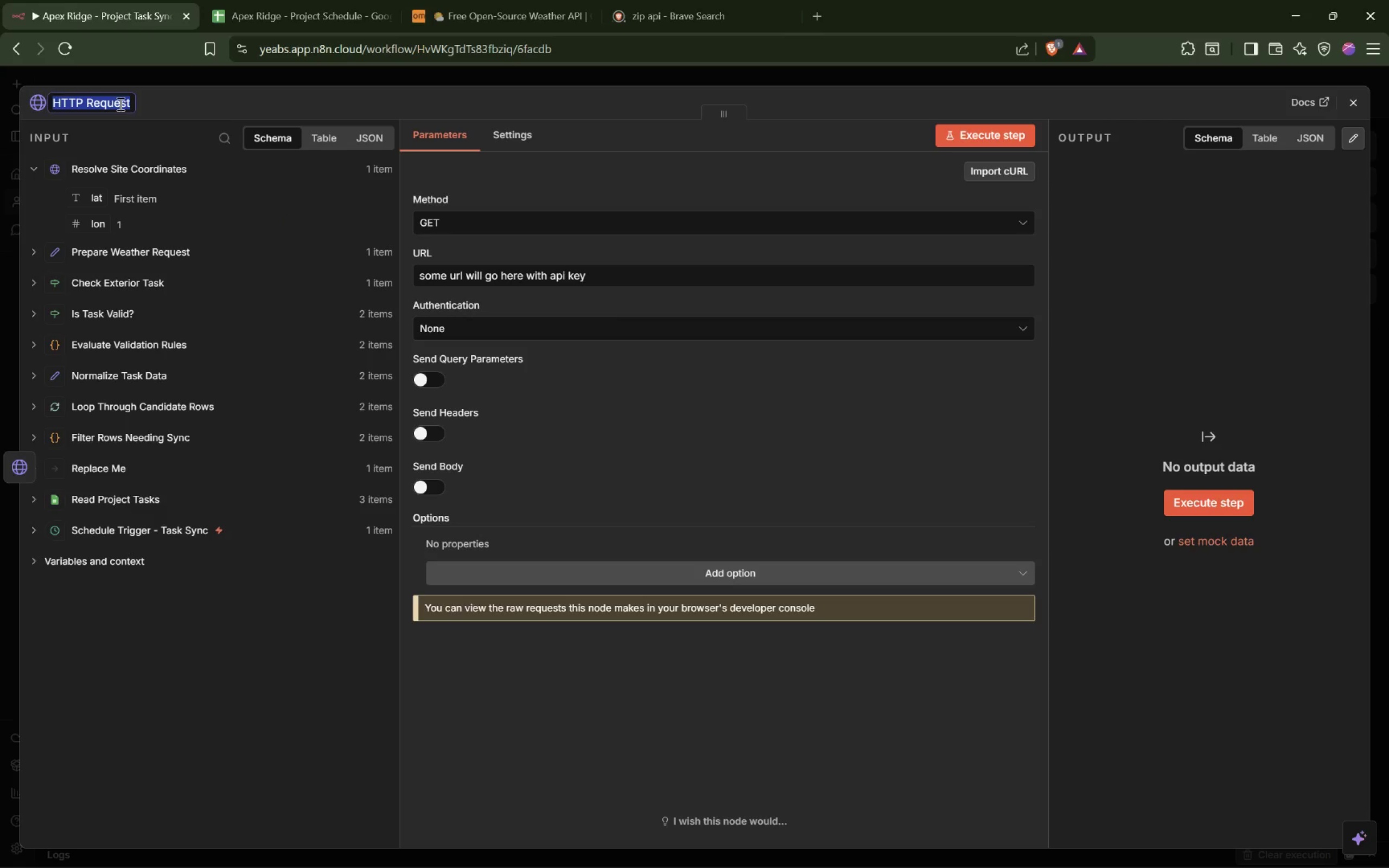 
type(Fetch Weathe Forecast)
 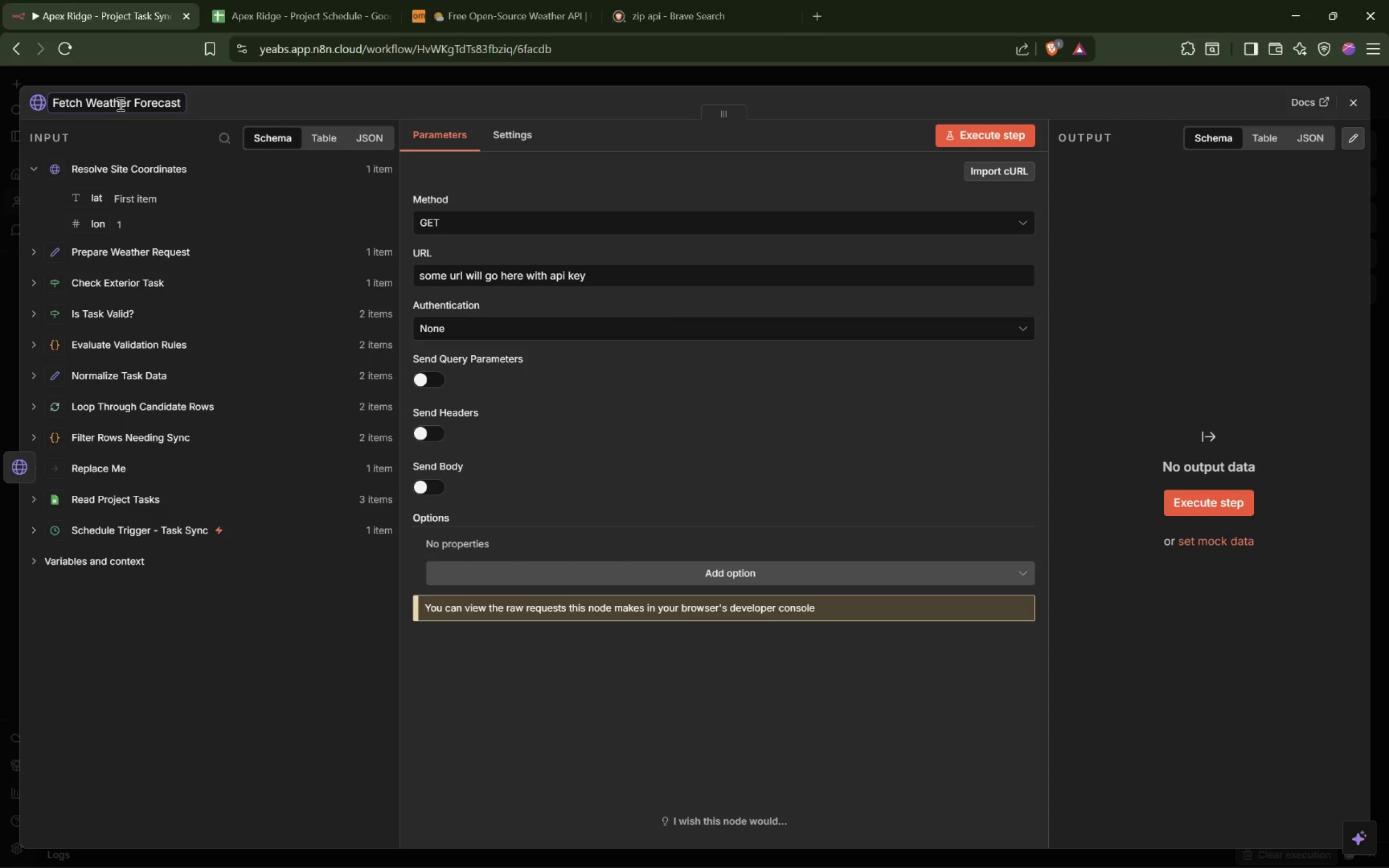 
key(Enter)
 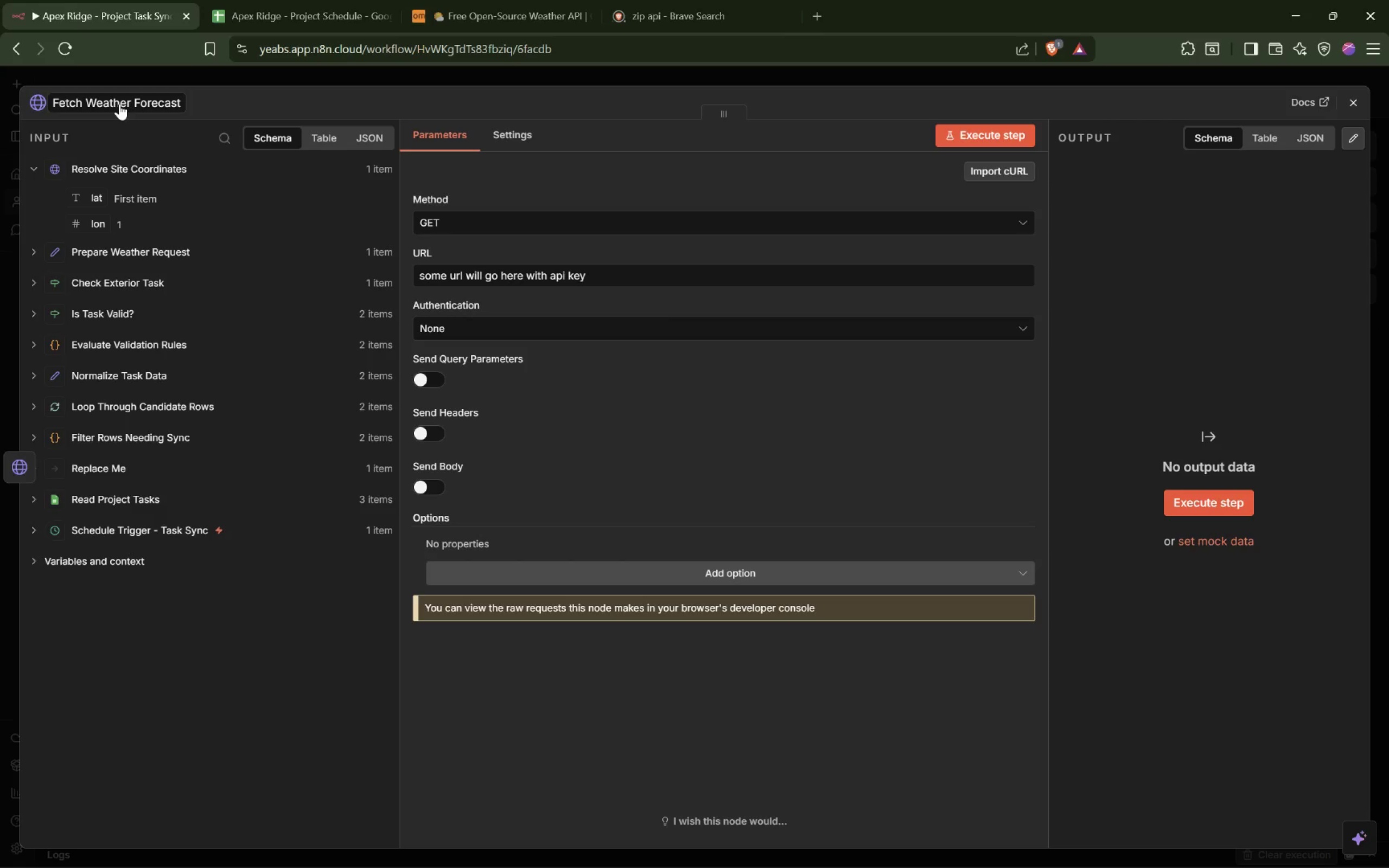 
wait(11.7)
 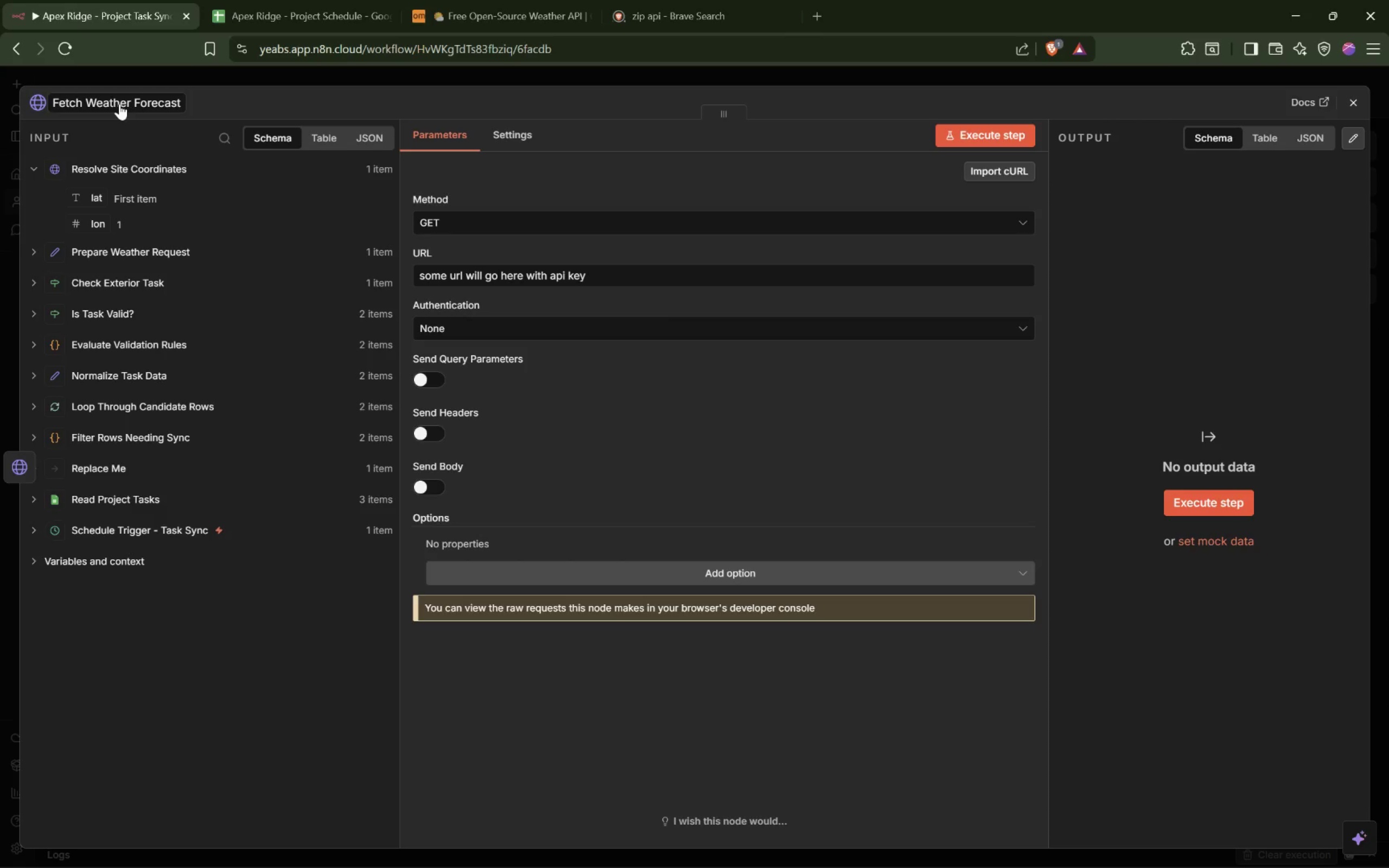 
left_click([423, 384])
 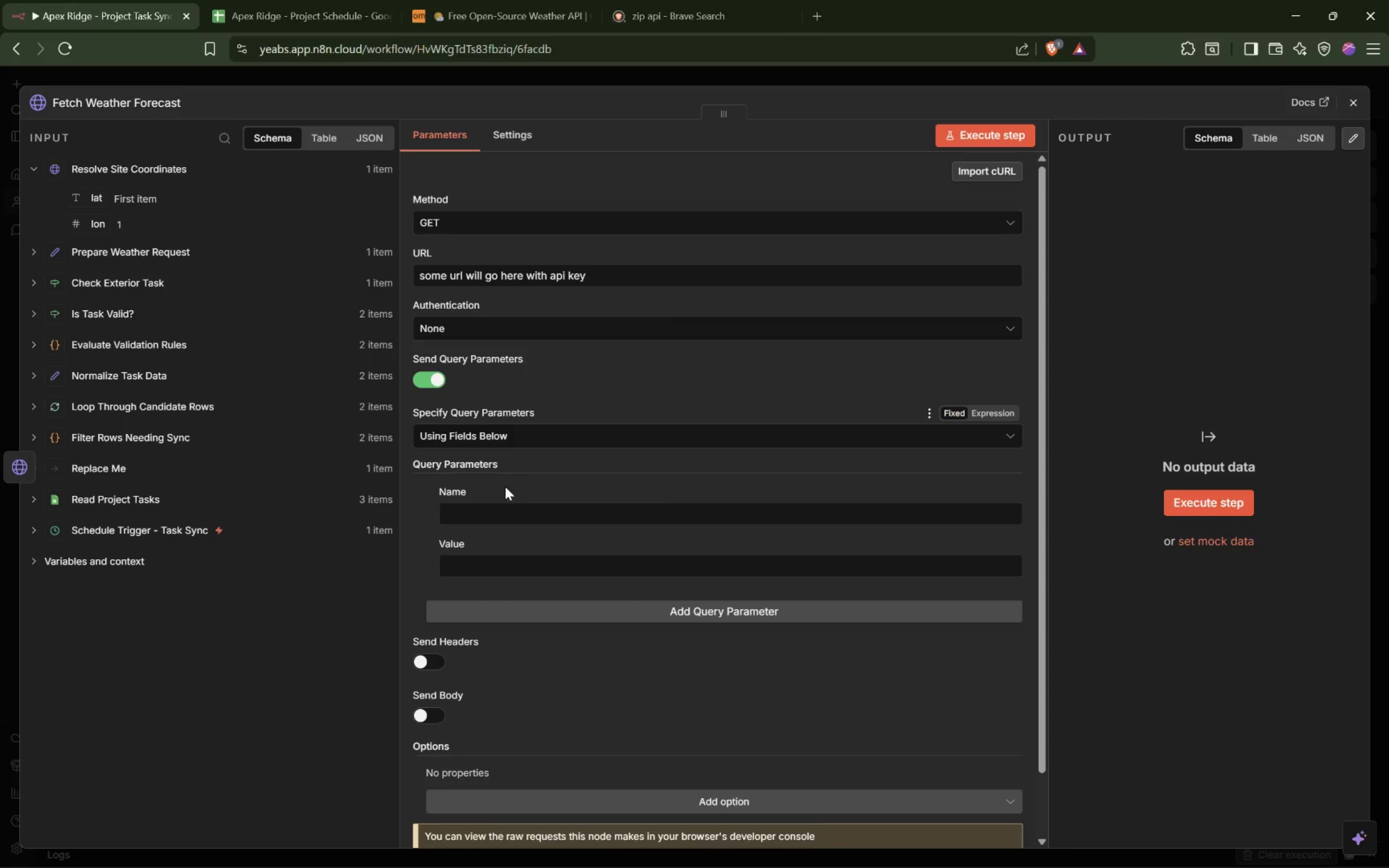 
left_click([492, 511])
 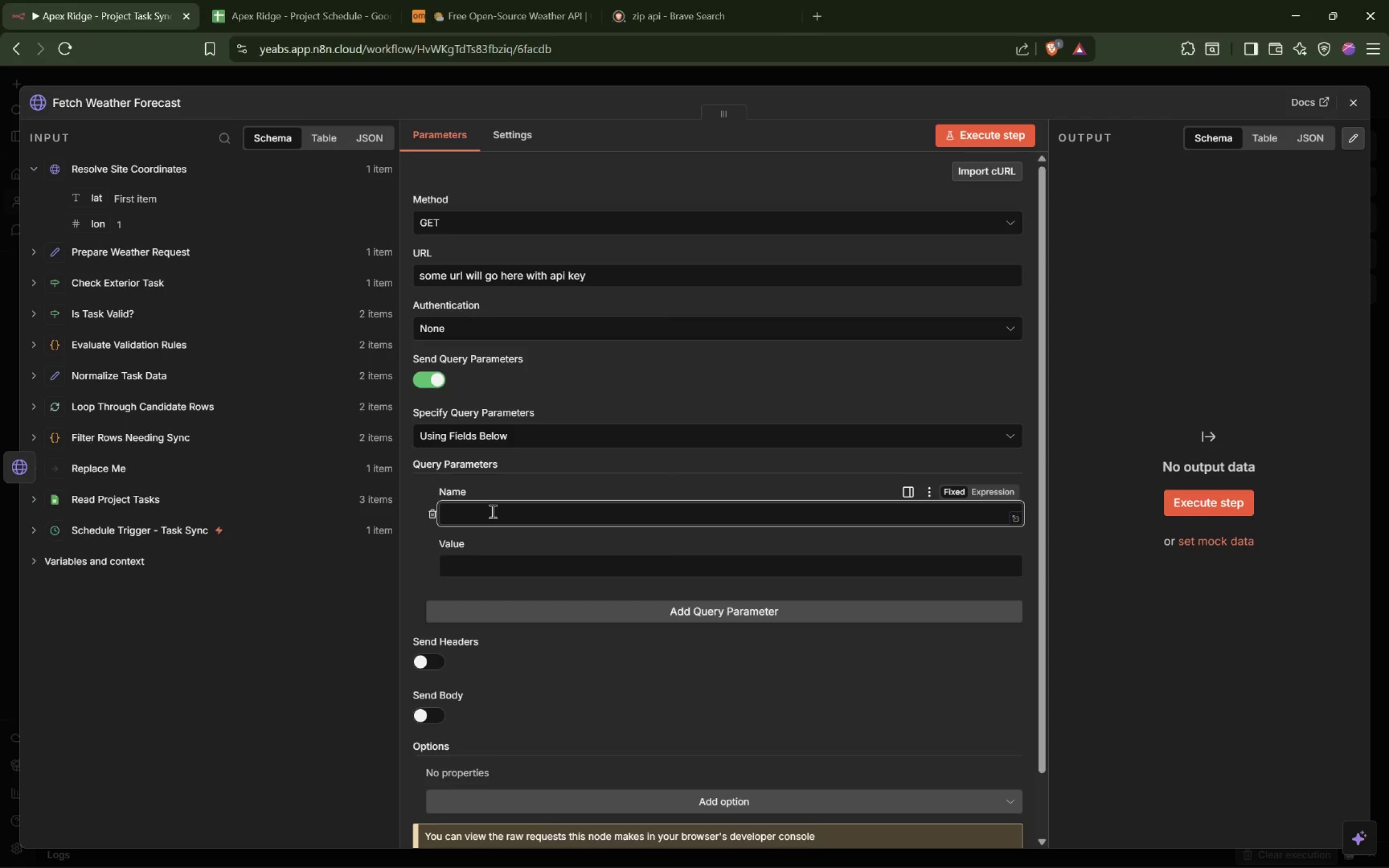 
type(lat)
 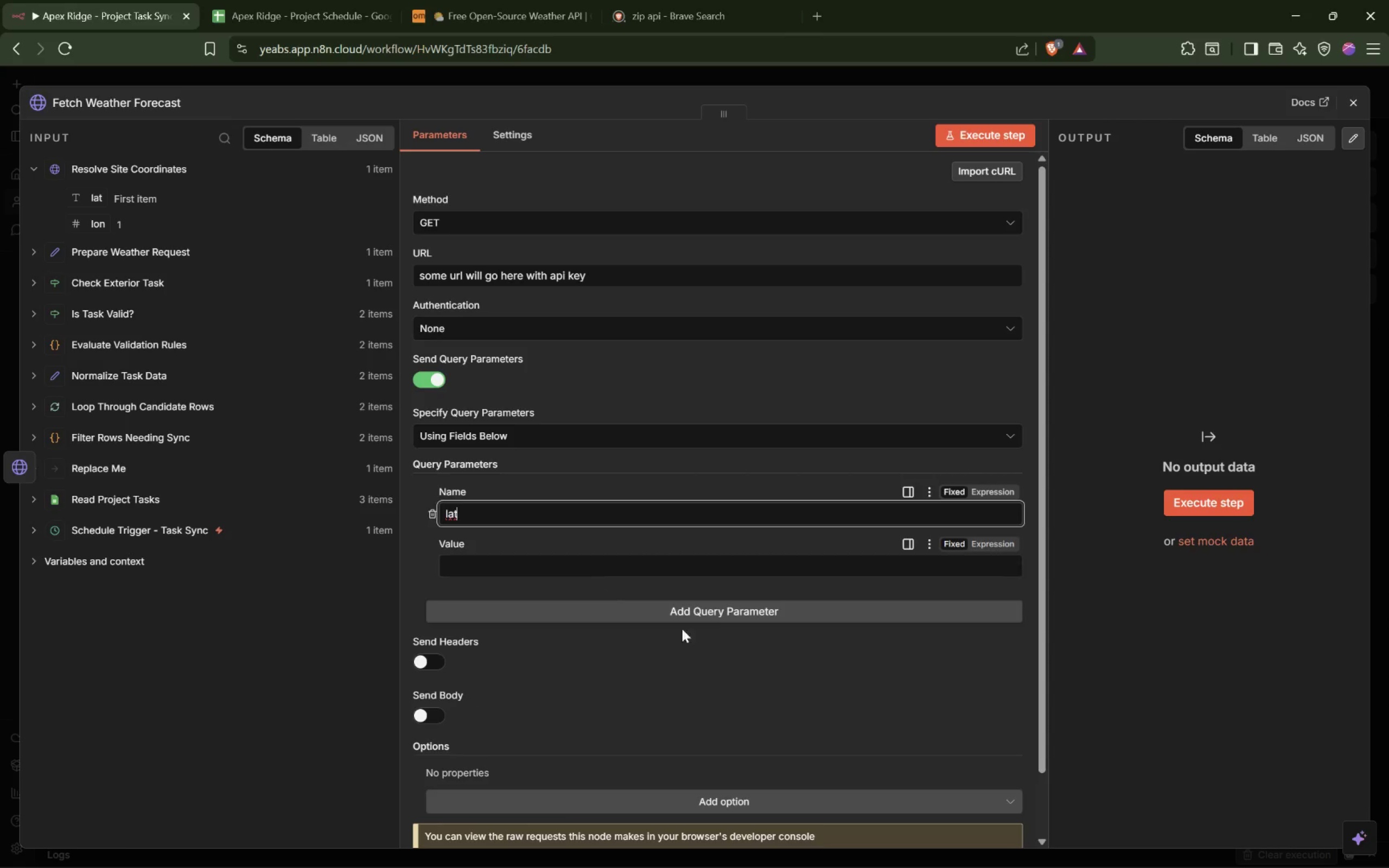 
left_click_drag(start_coordinate=[730, 610], to_coordinate=[727, 611])
 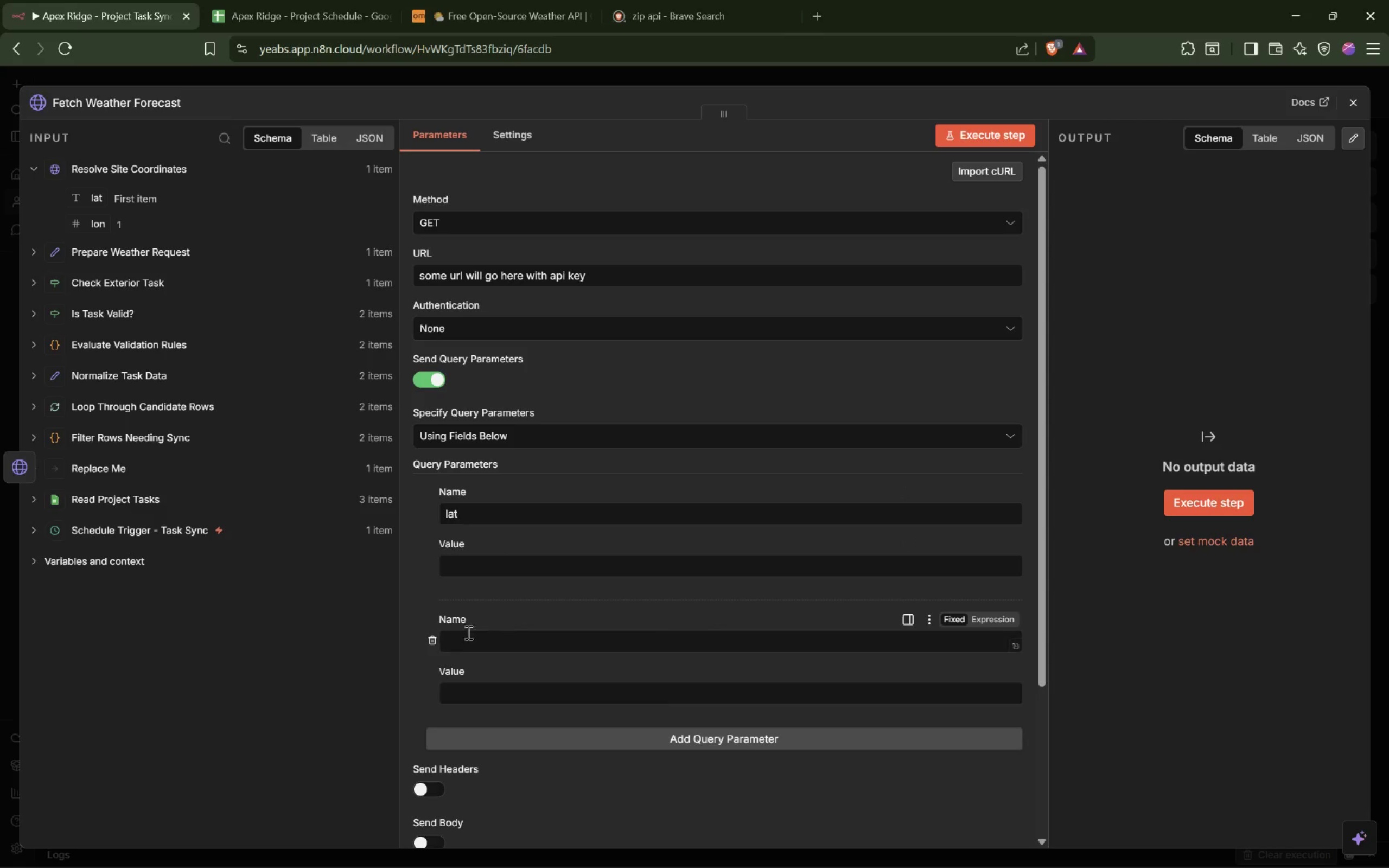 
left_click([459, 649])
 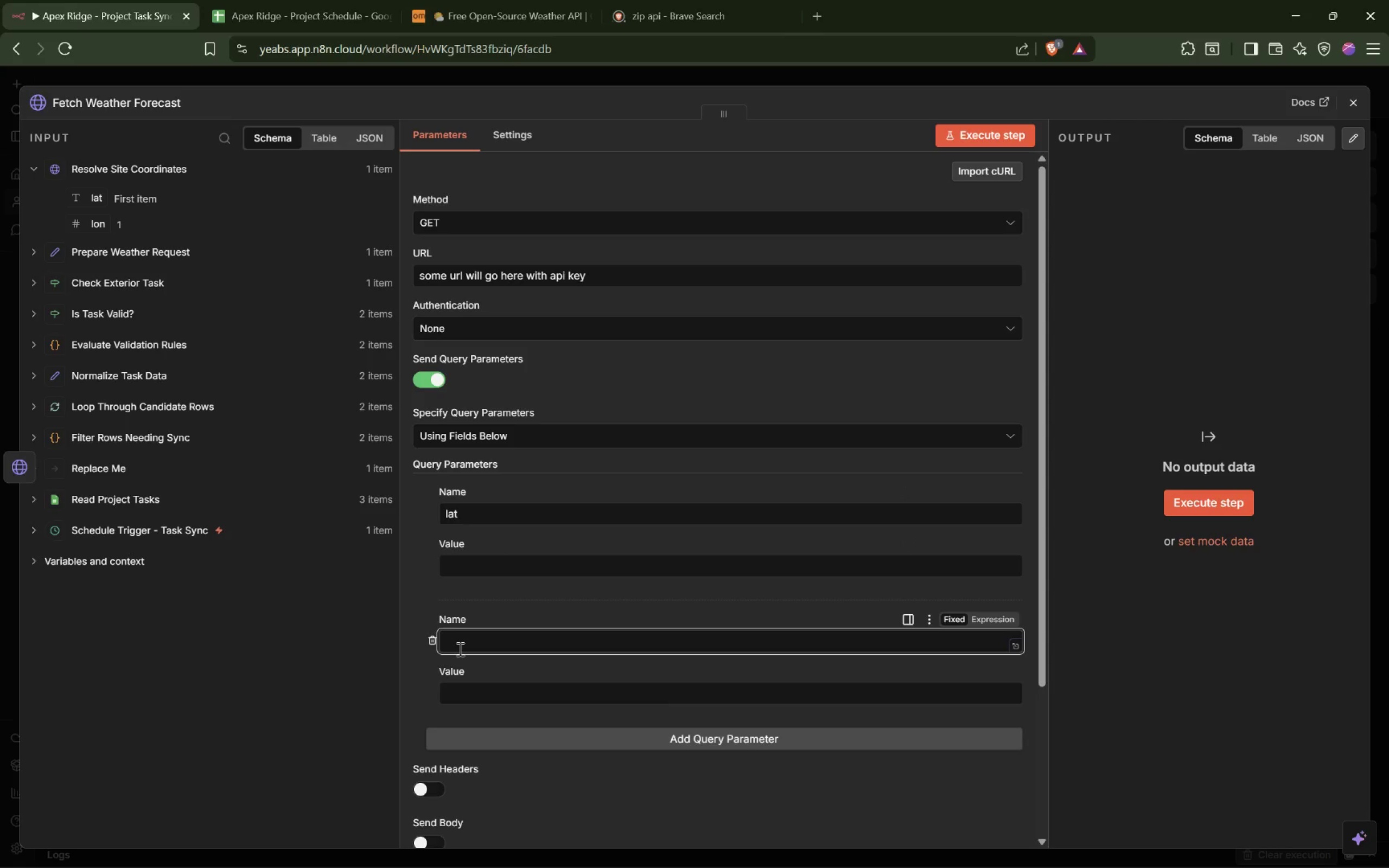 
type(lon)
 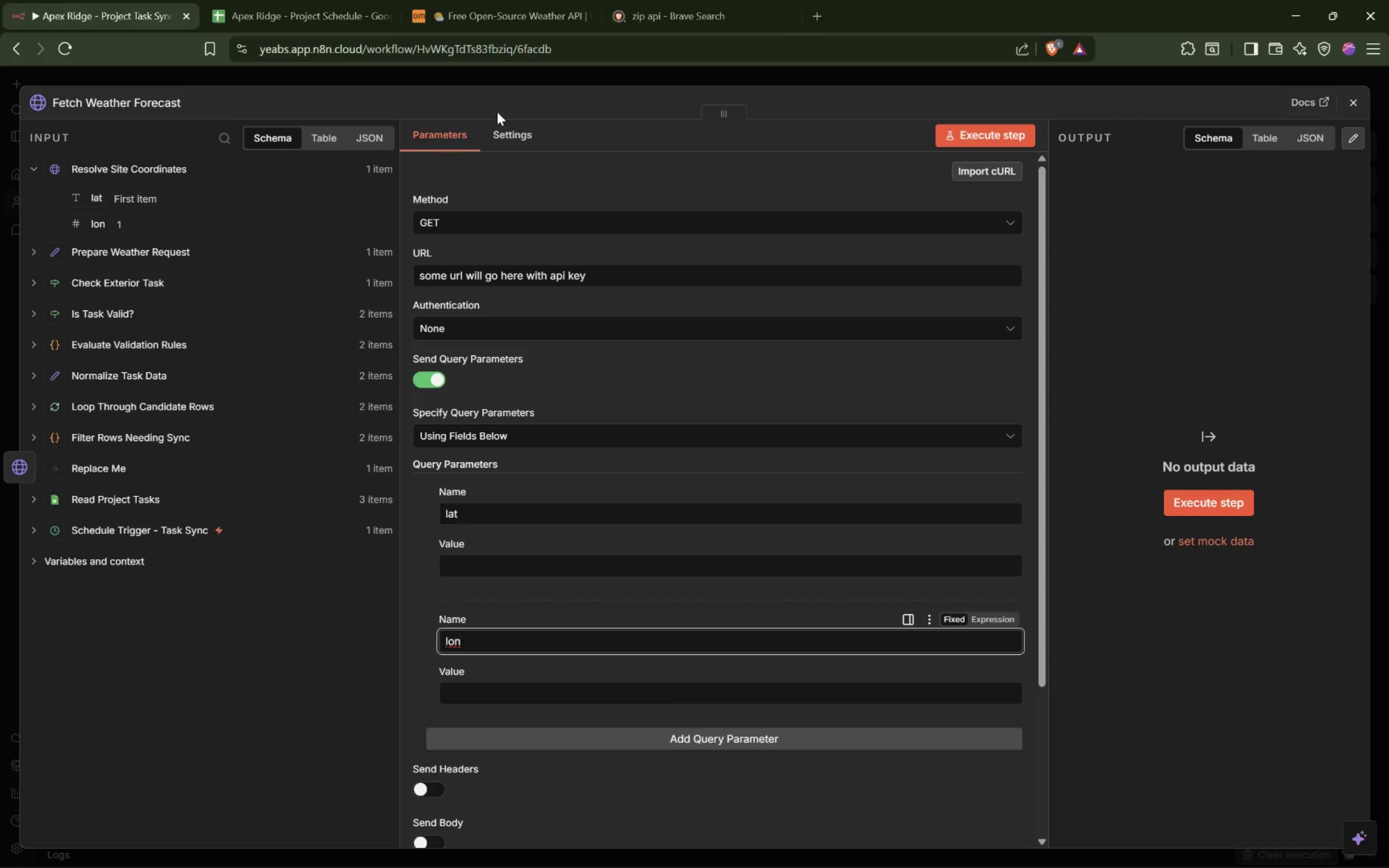 
left_click([460, 0])
 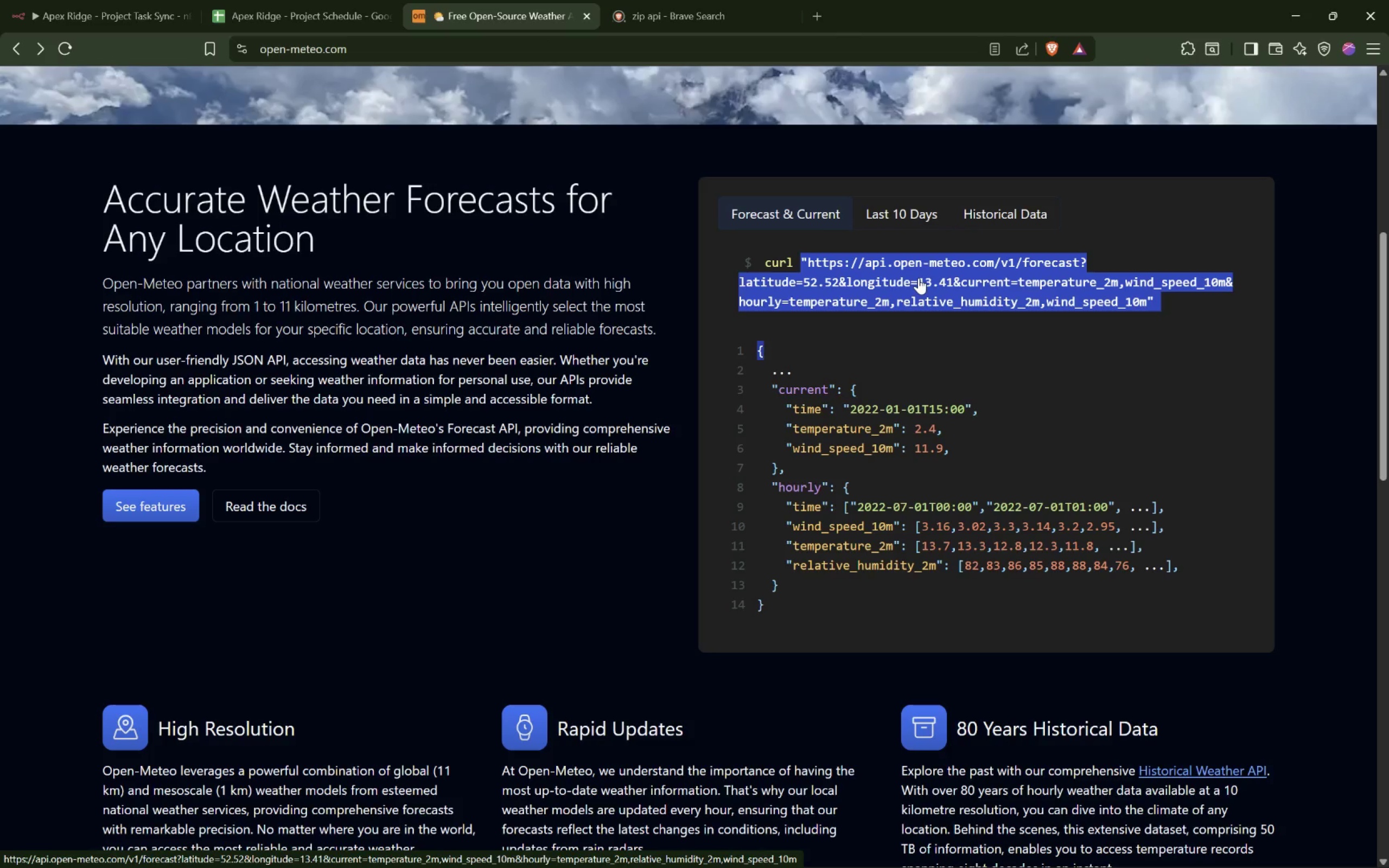 
wait(7.91)
 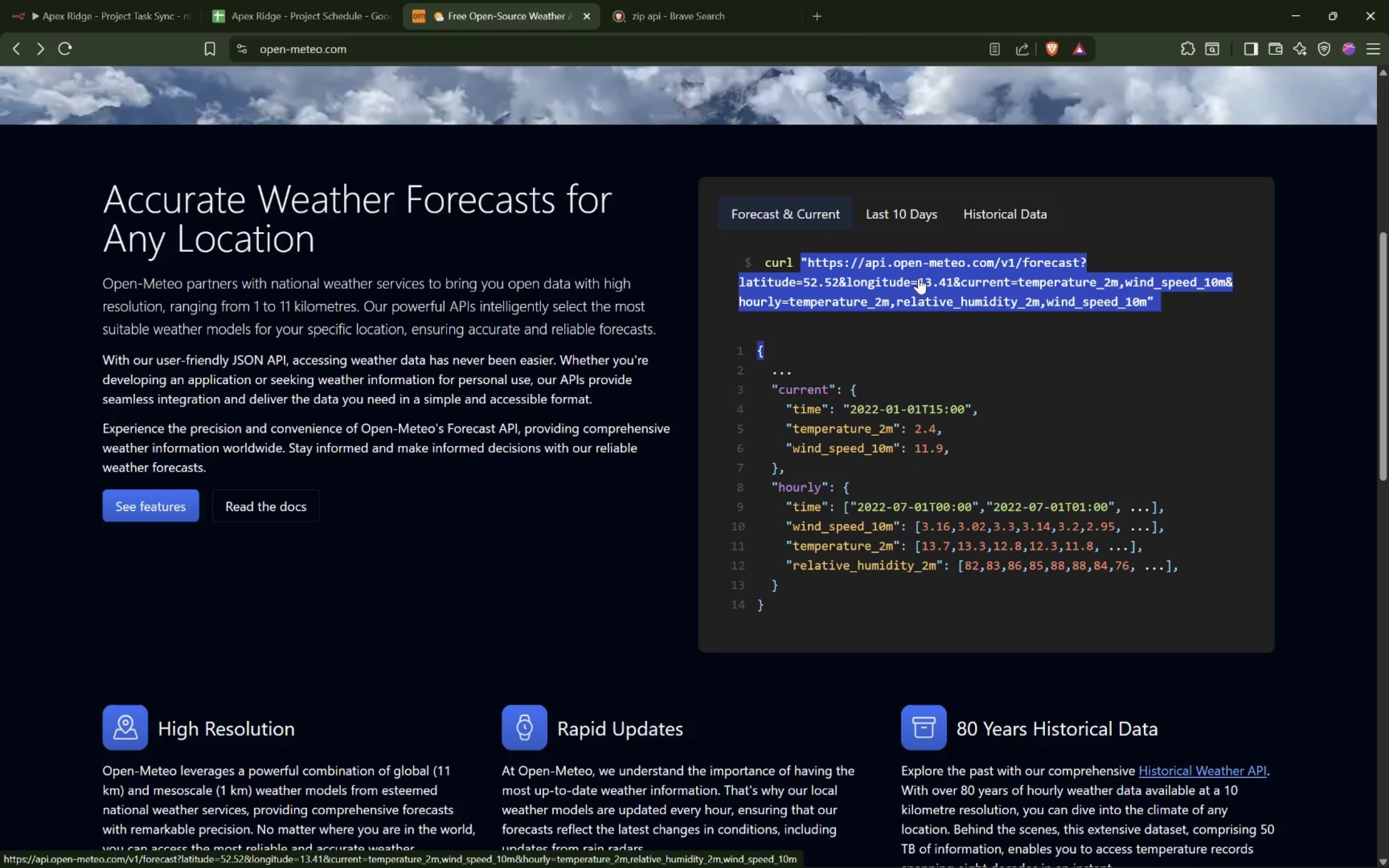 
right_click([919, 278])
 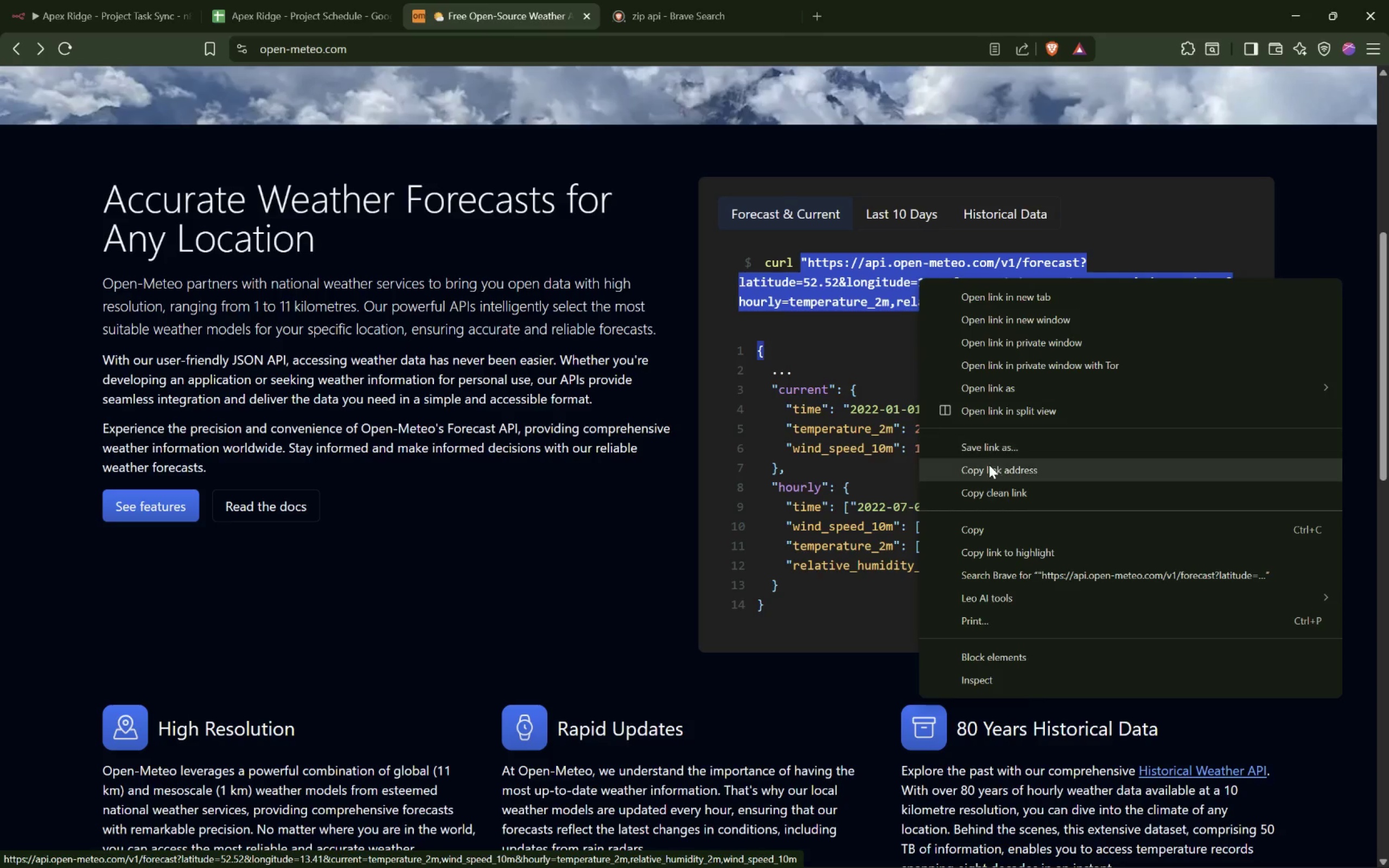 
left_click([989, 466])
 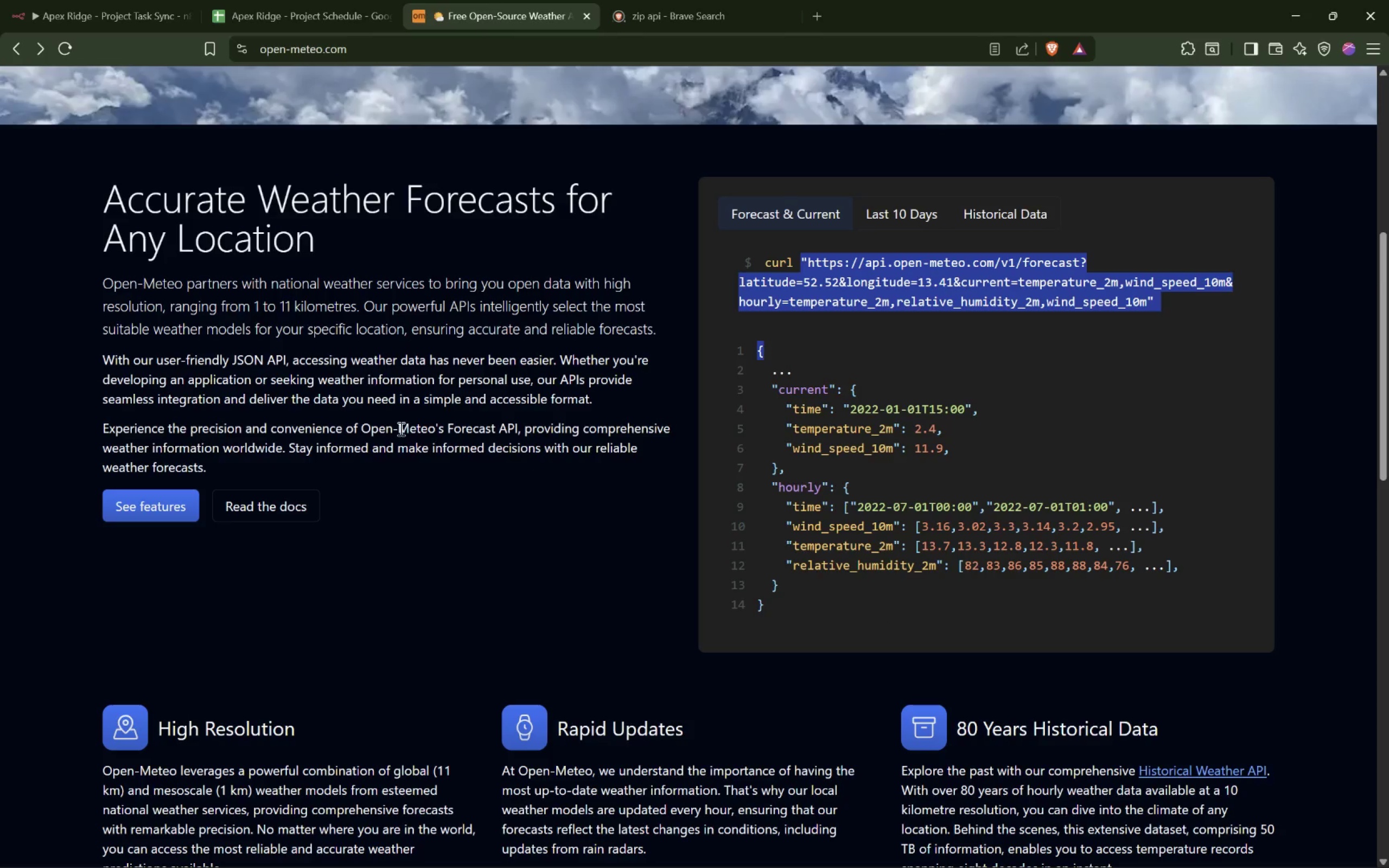 
wait(5.81)
 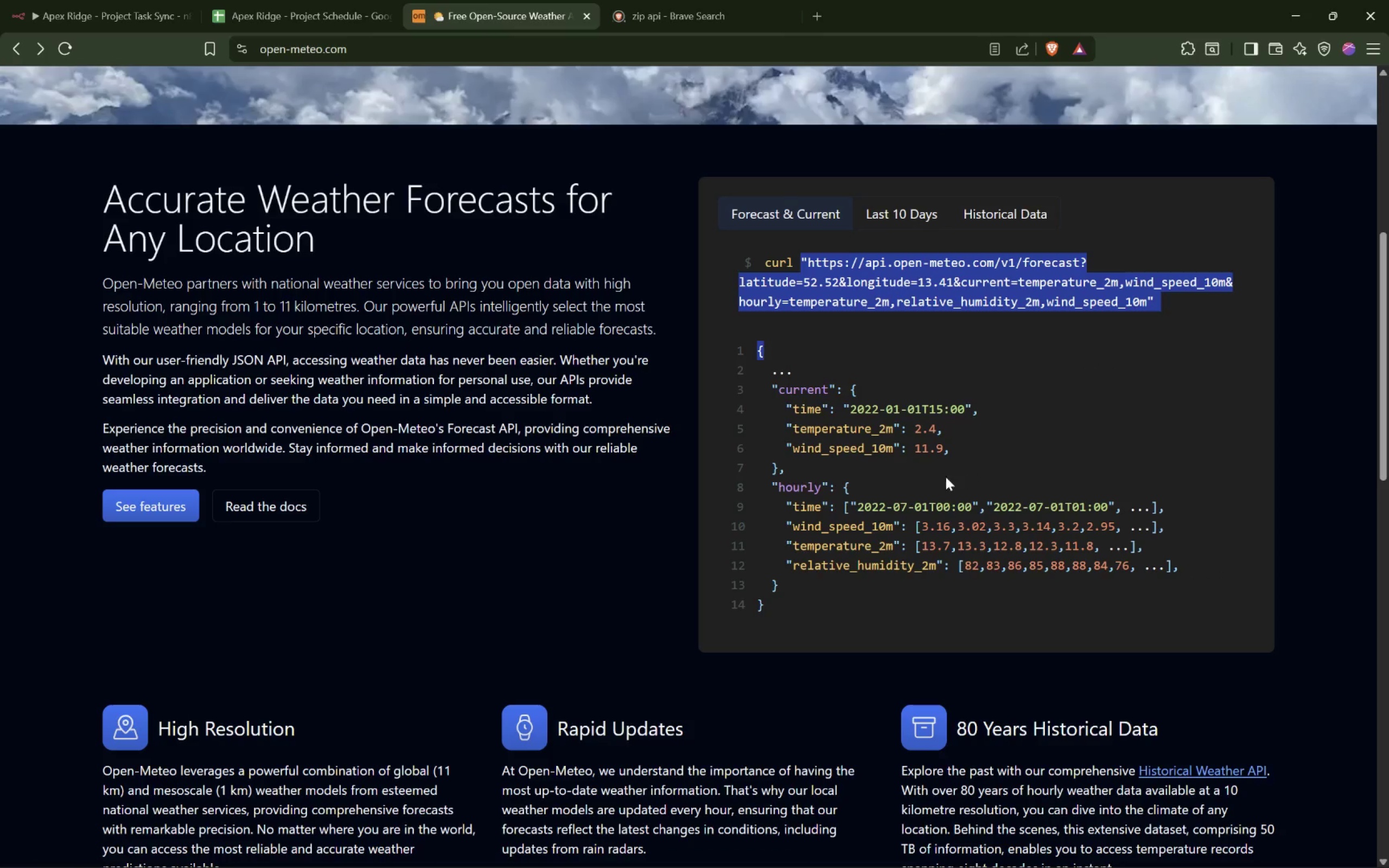 
left_click([124, 11])
 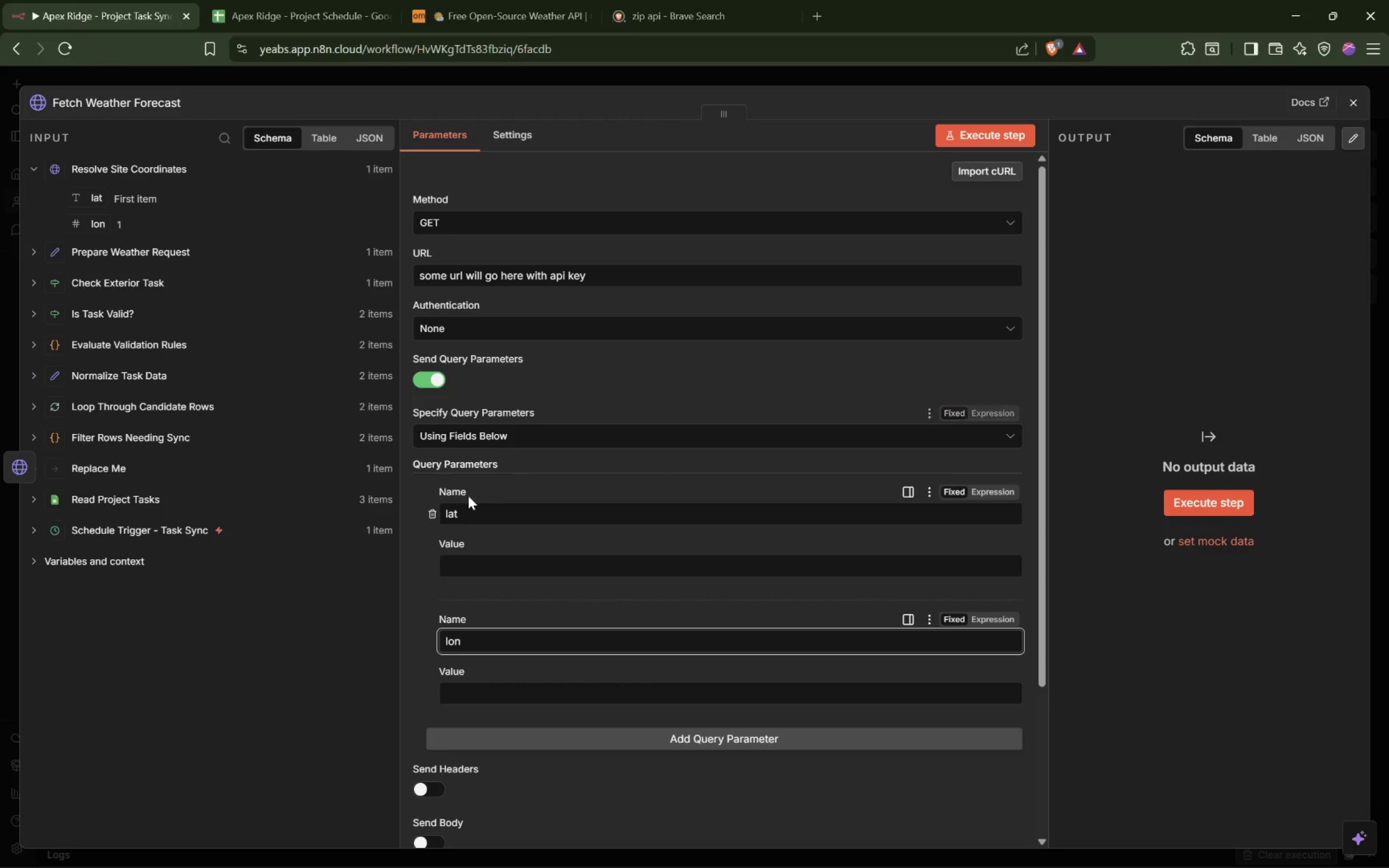 
left_click([473, 516])
 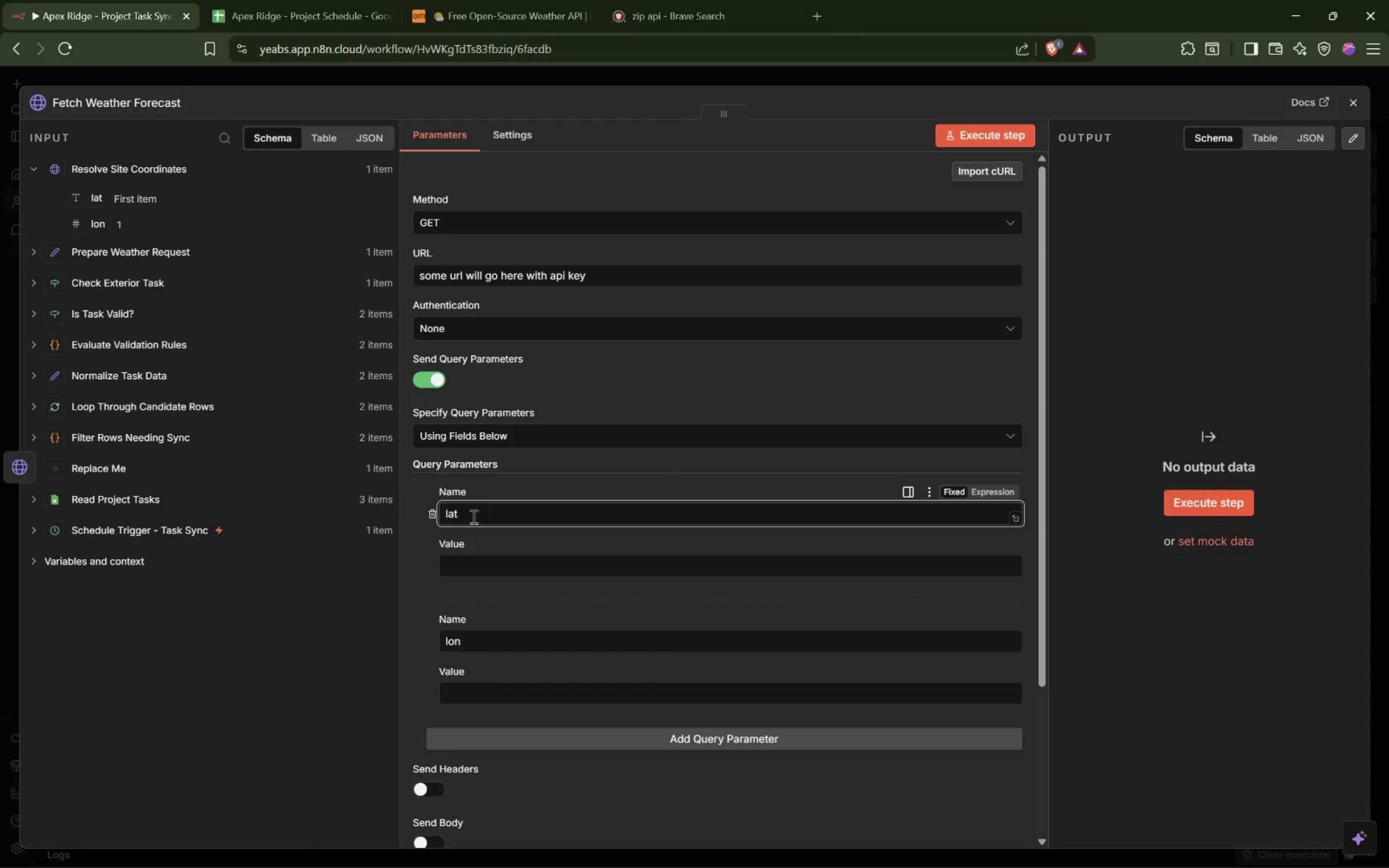 
type(itude)
 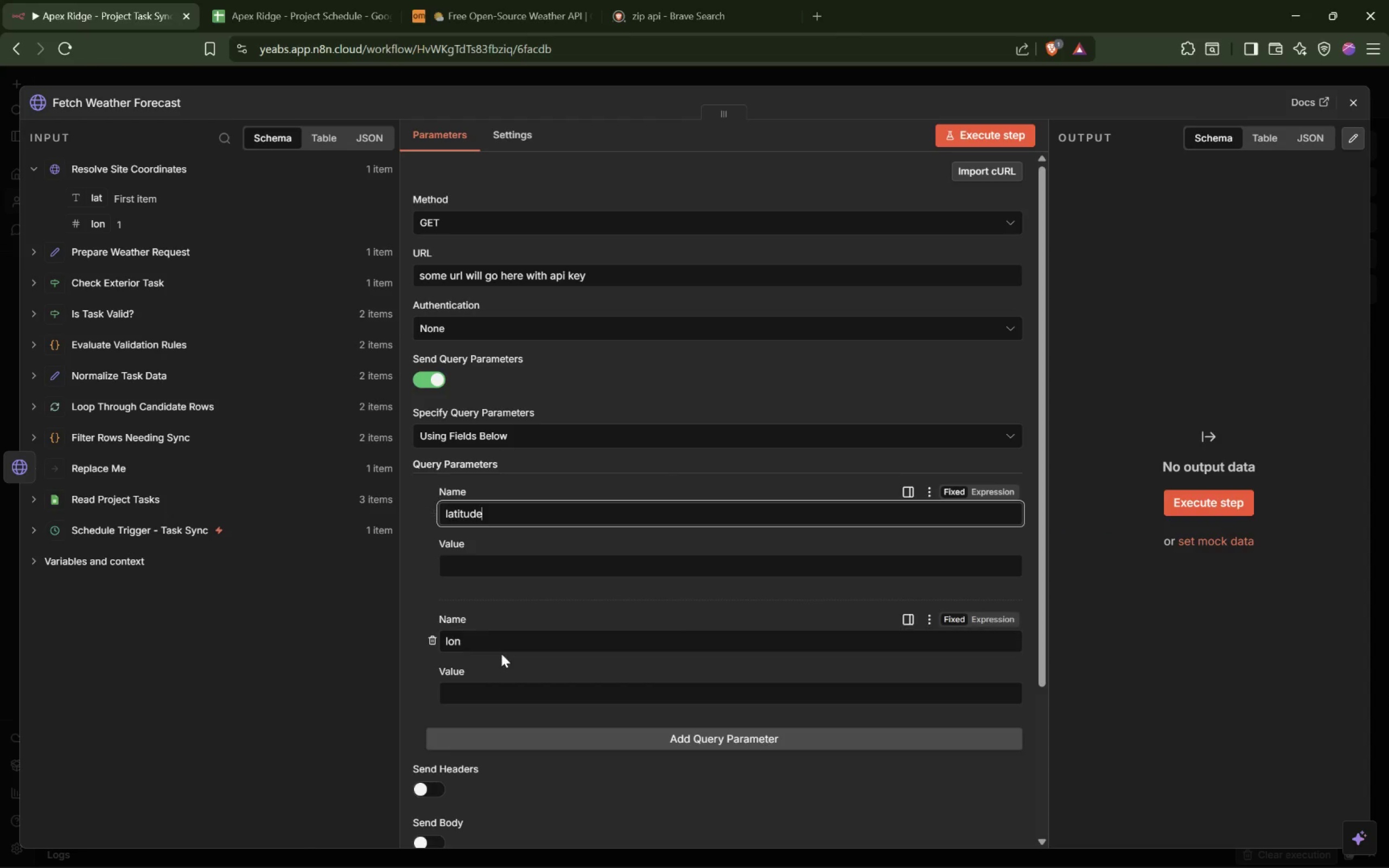 
left_click([518, 640])
 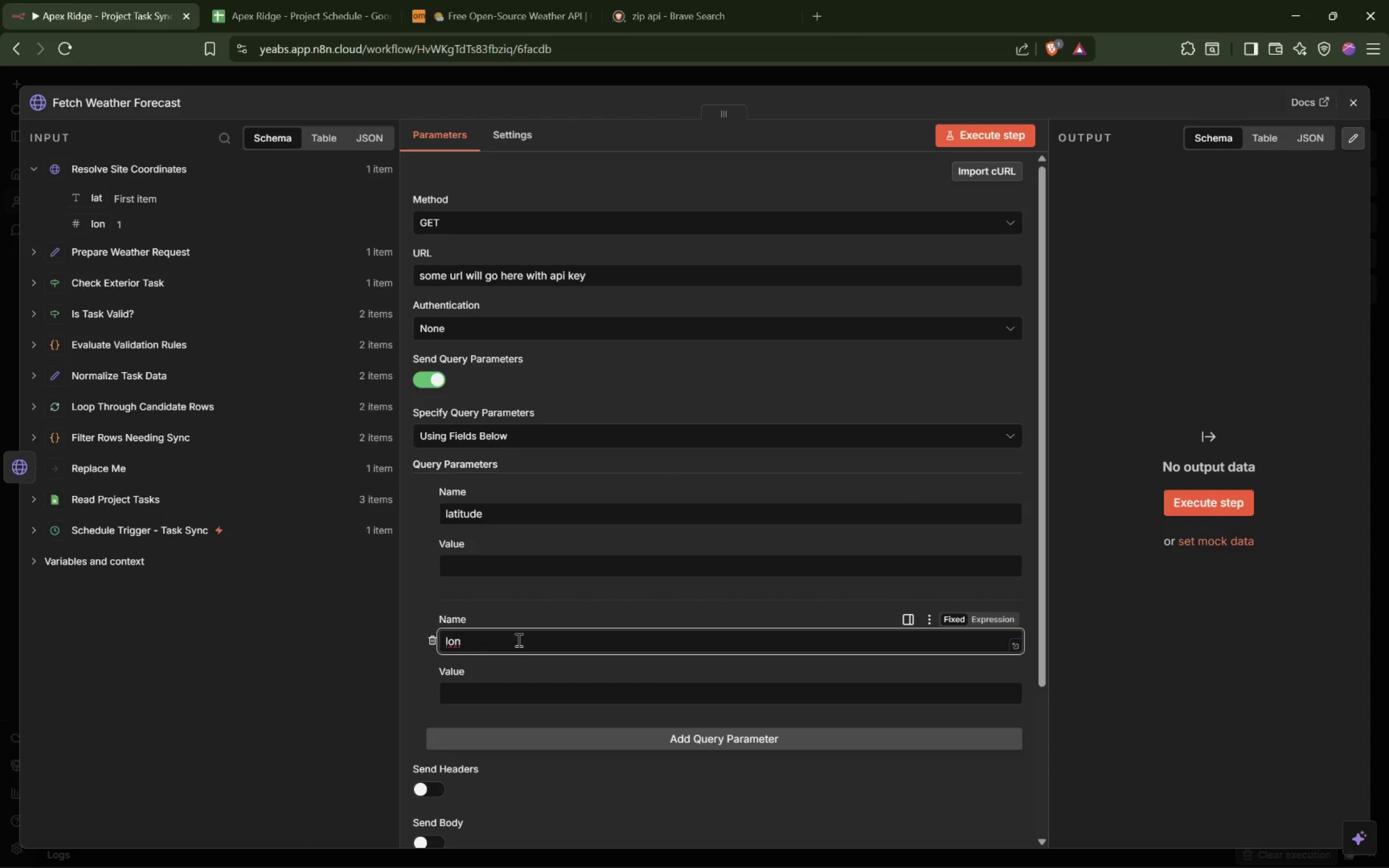 
type(gitude)
 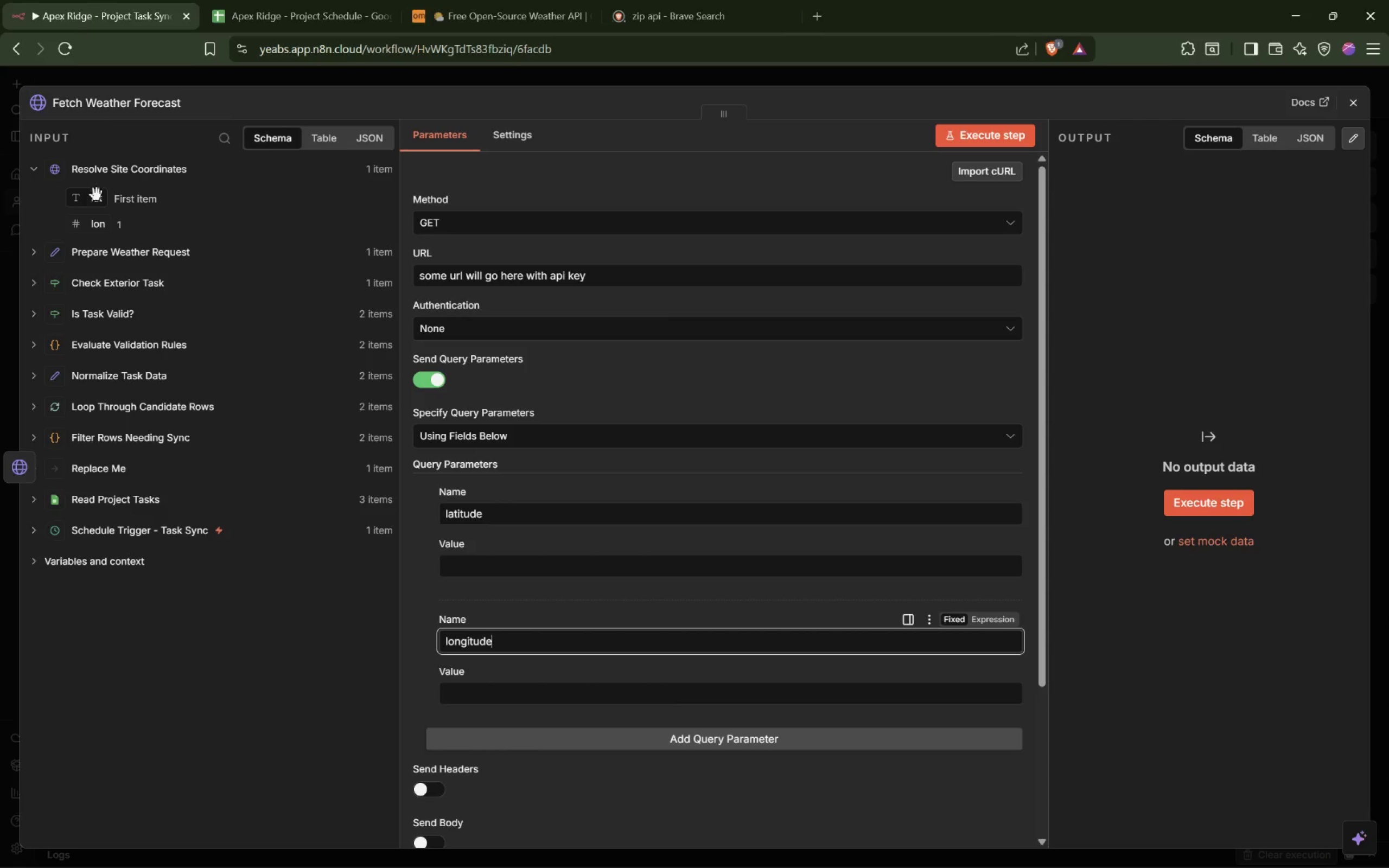 
left_click_drag(start_coordinate=[91, 203], to_coordinate=[482, 570])
 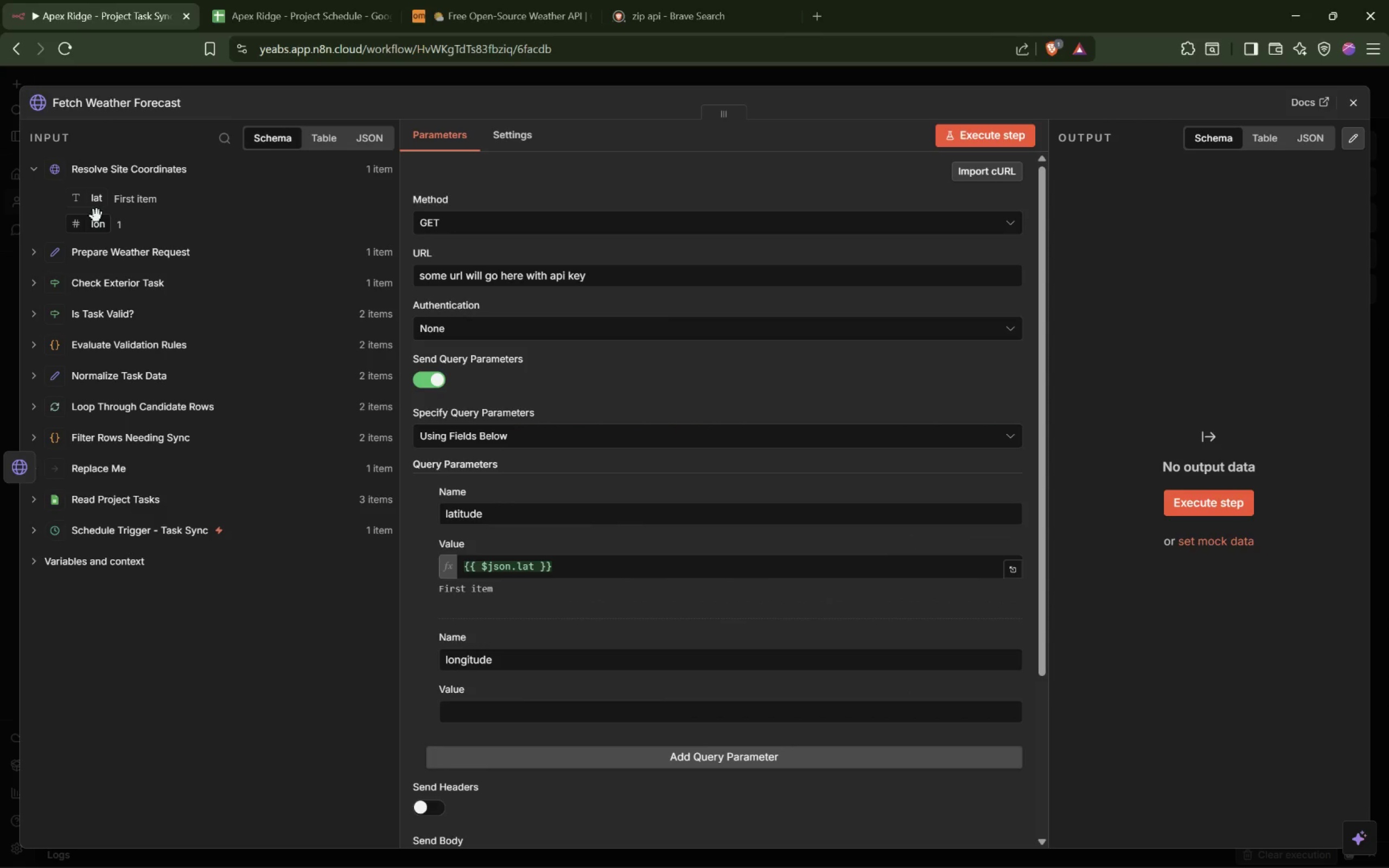 
left_click_drag(start_coordinate=[93, 226], to_coordinate=[456, 719])
 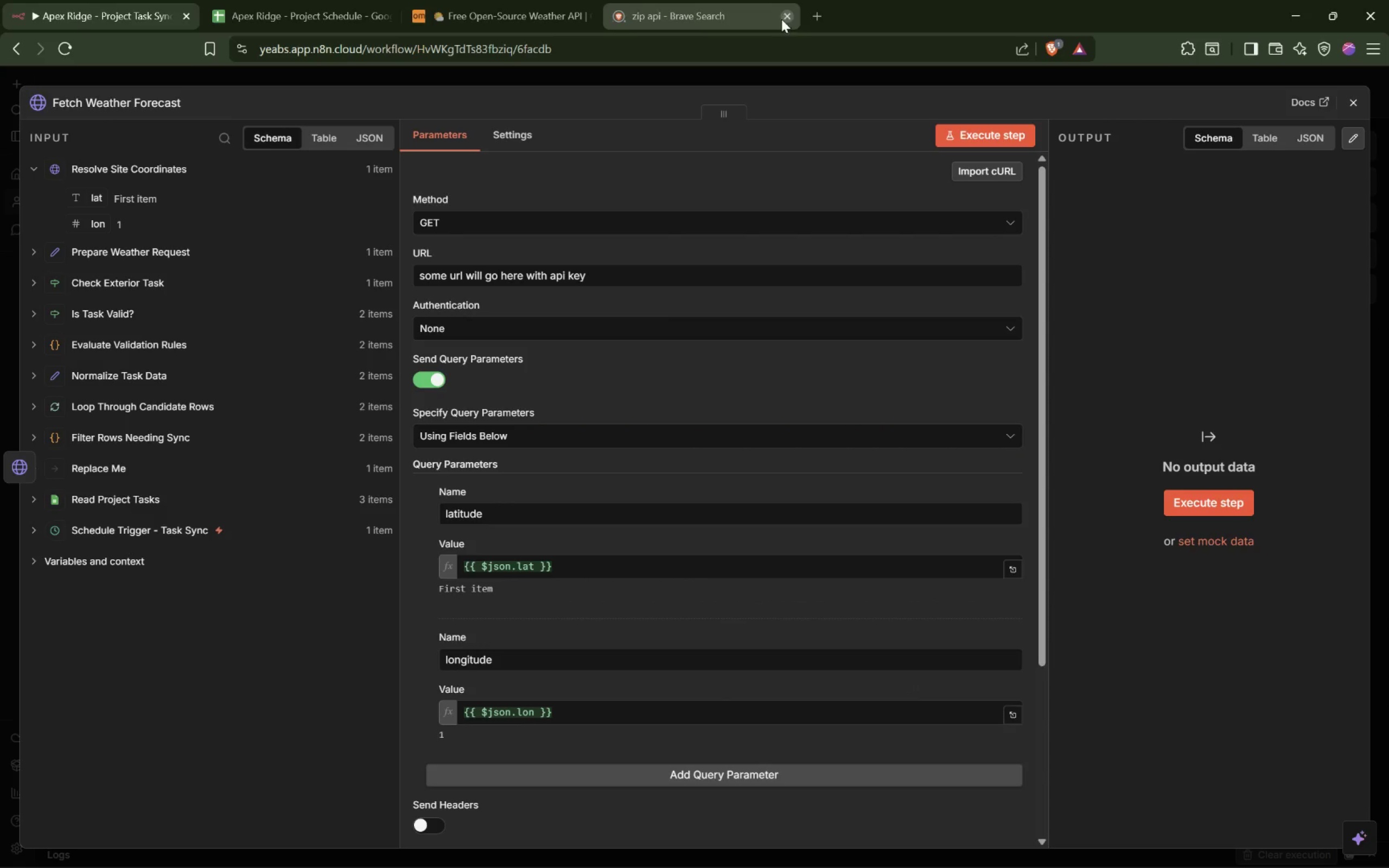 
left_click([824, 14])
 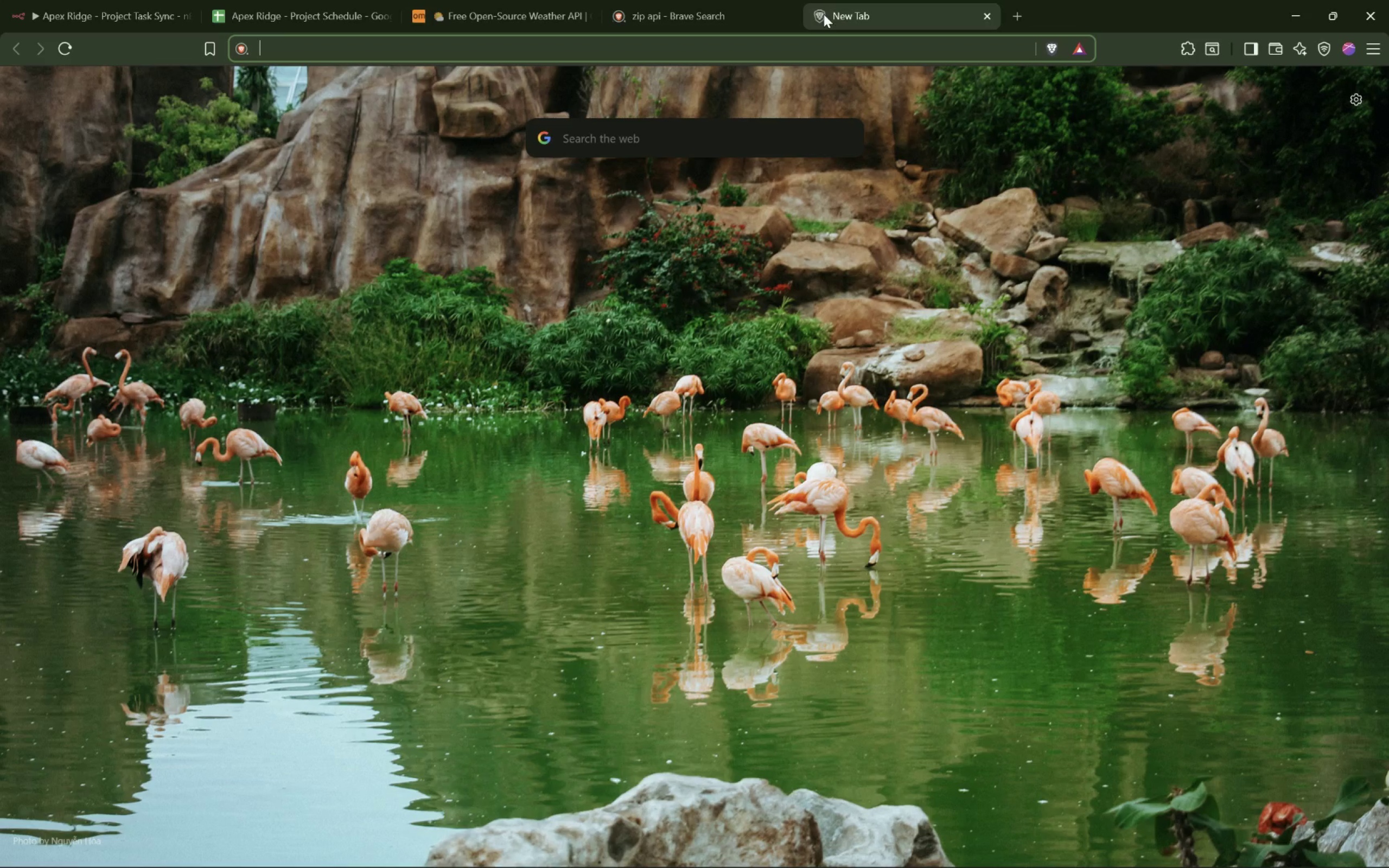 
type(same)
key(Backspace)
type(ple latitude and logi)
key(Backspace)
key(Backspace)
type(ngitude)
 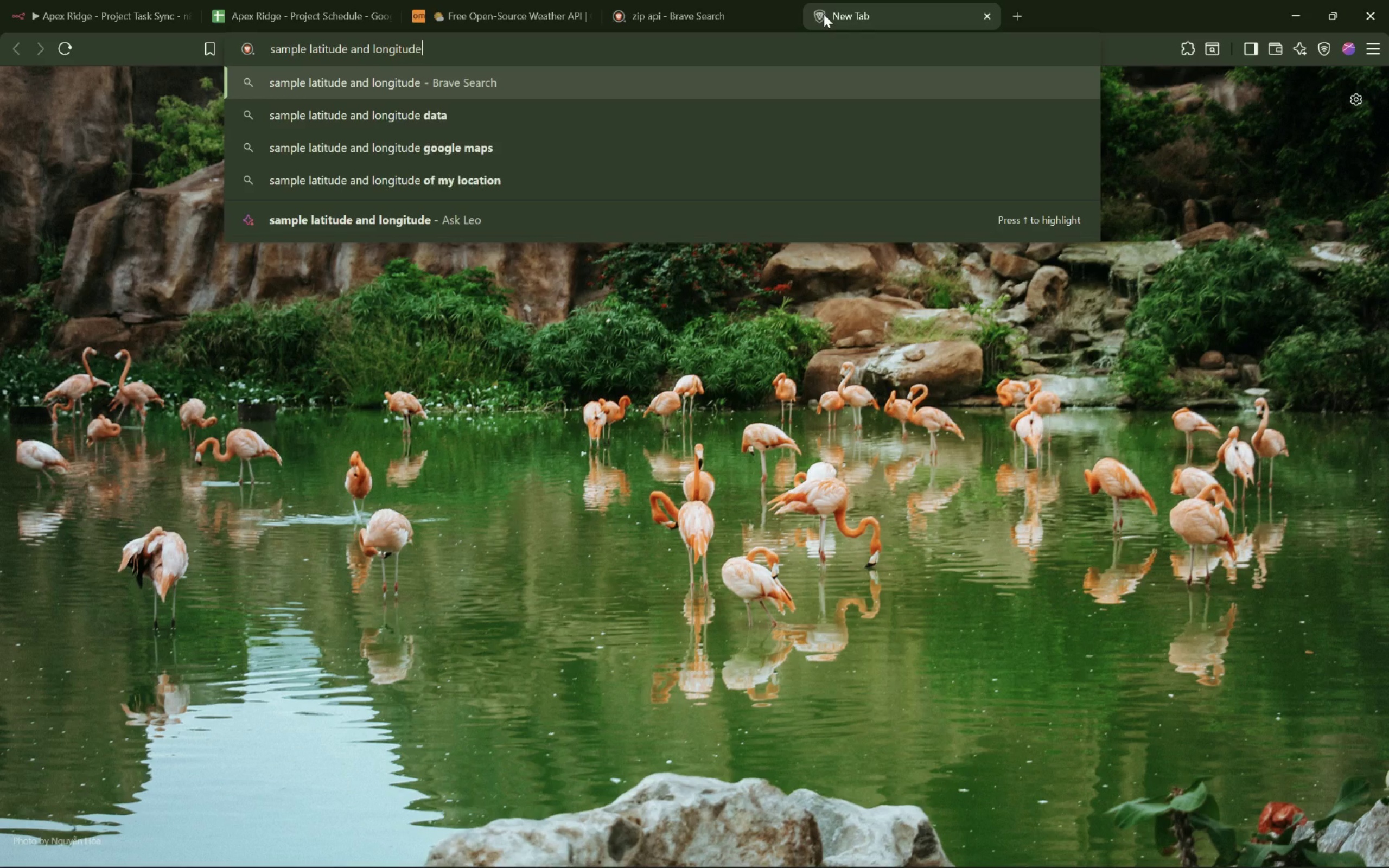 
key(Enter)
 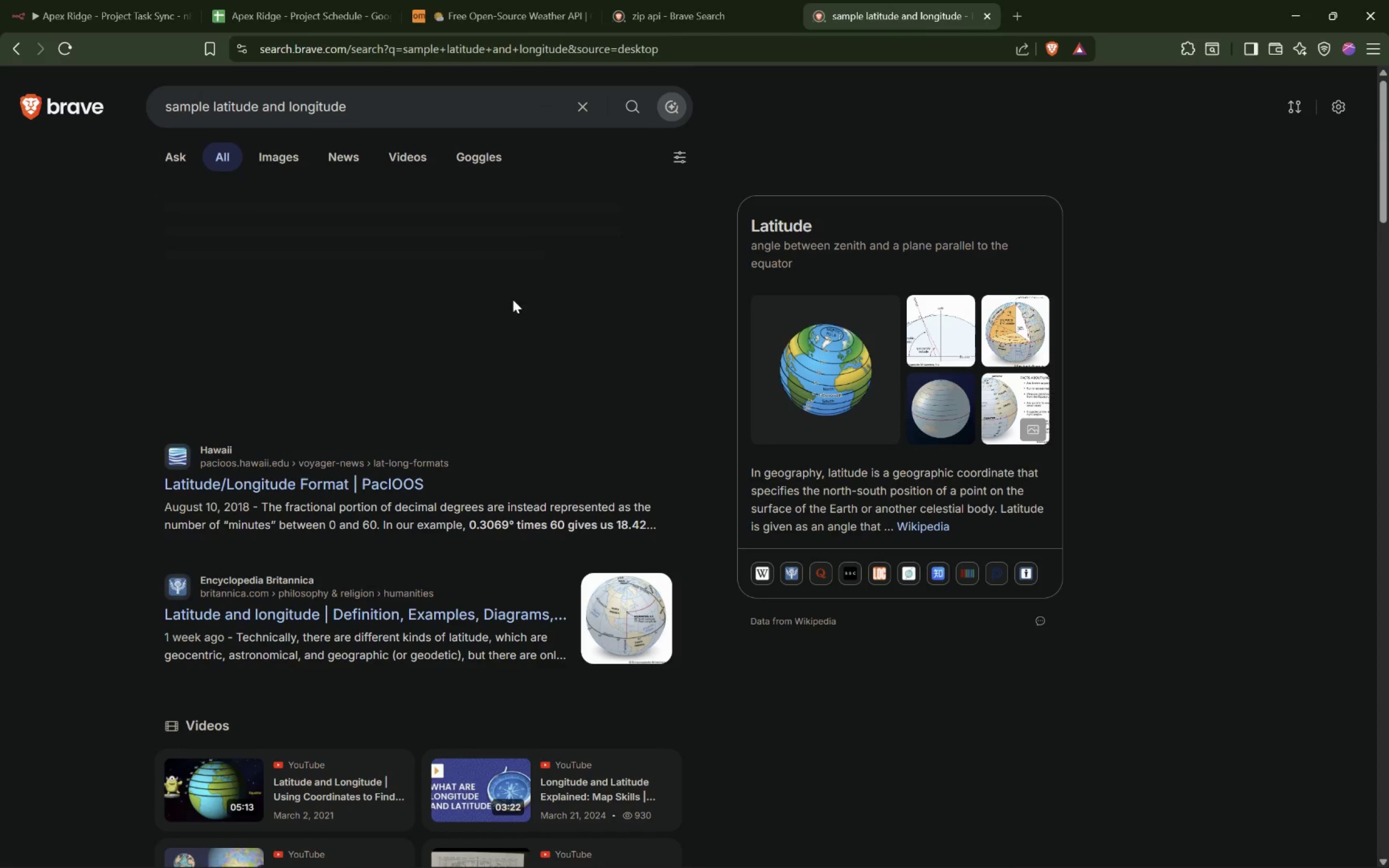 
mouse_move([306, 468])
 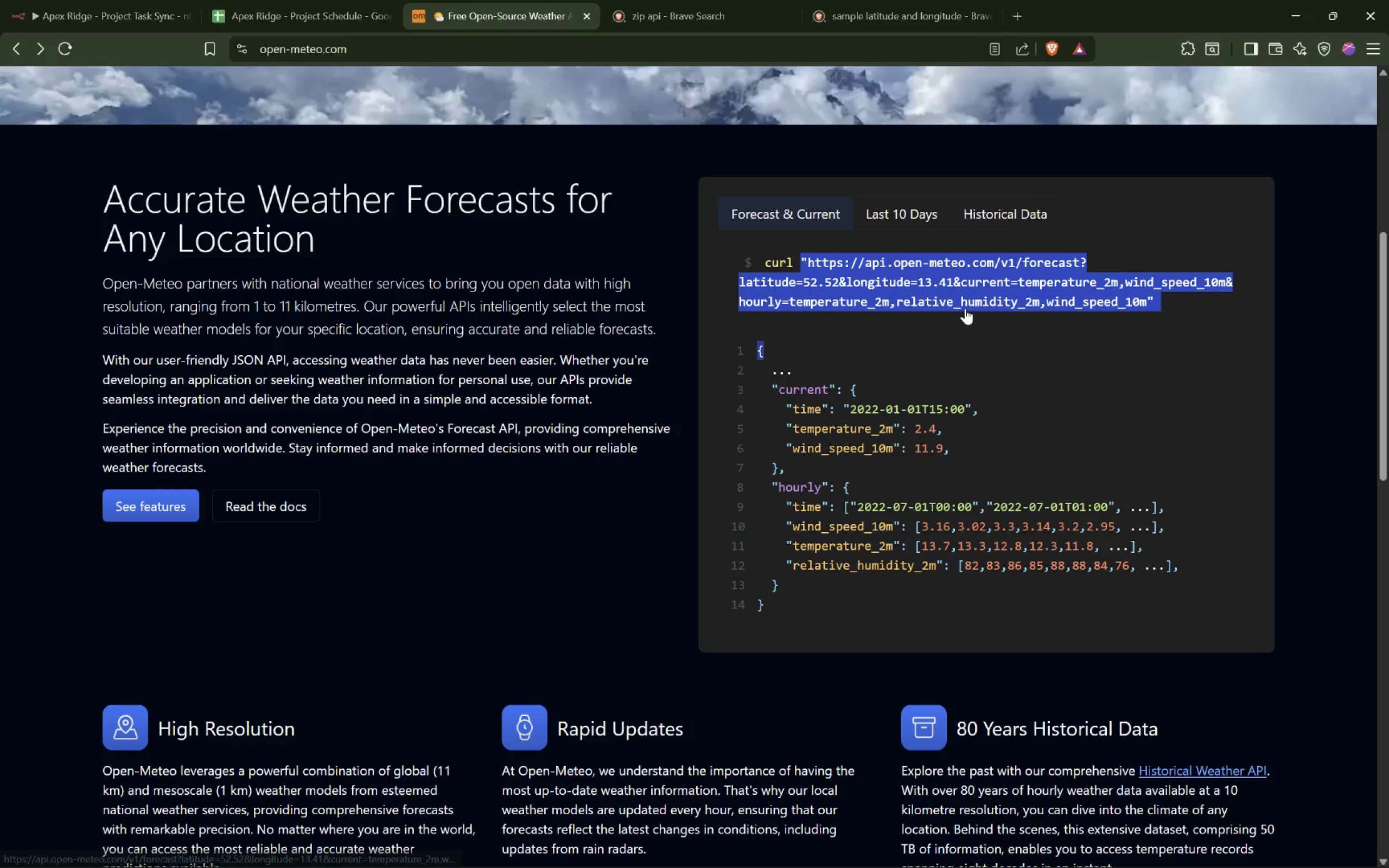 
left_click([1011, 361])
 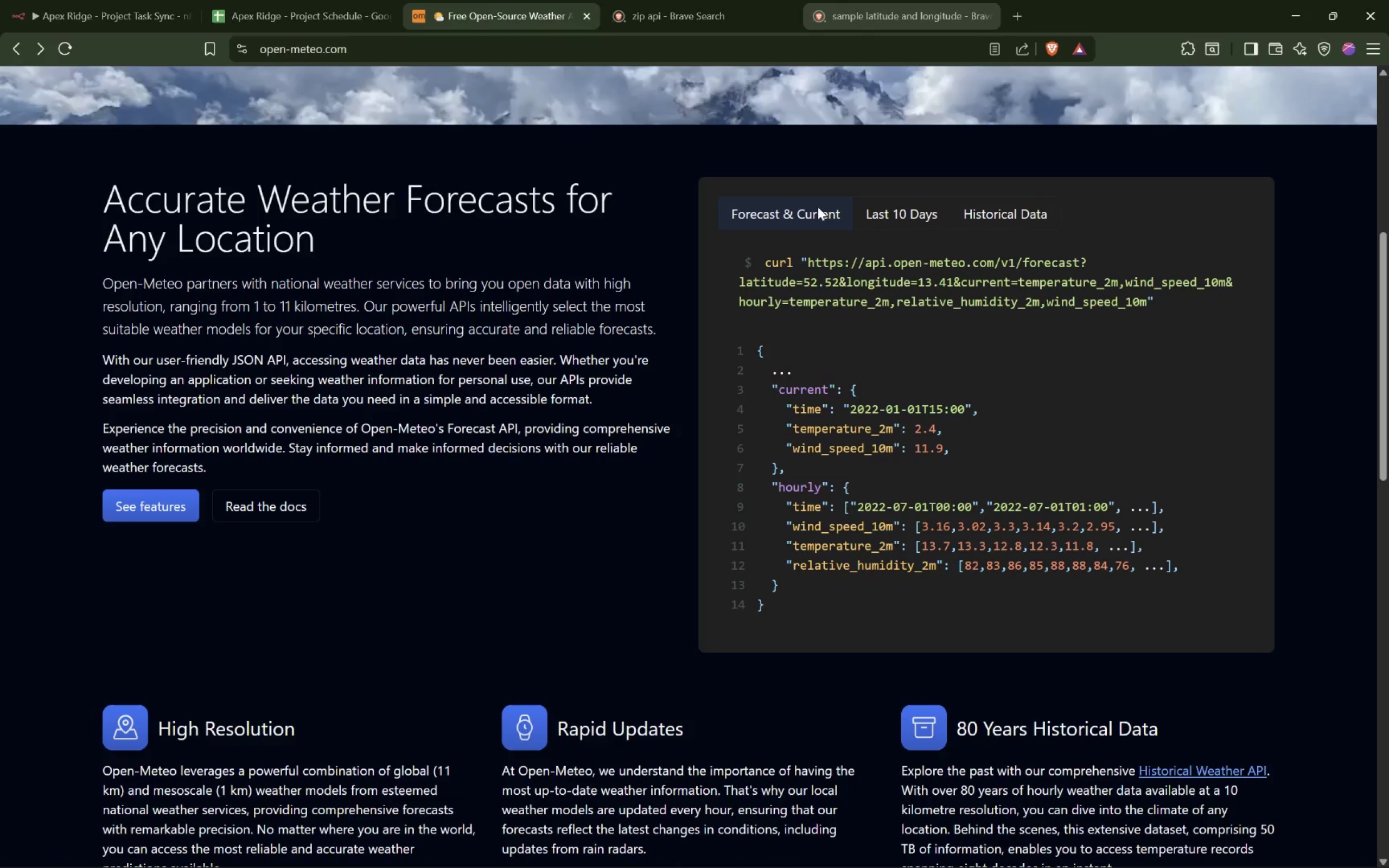 
left_click_drag(start_coordinate=[802, 283], to_coordinate=[861, 392])
 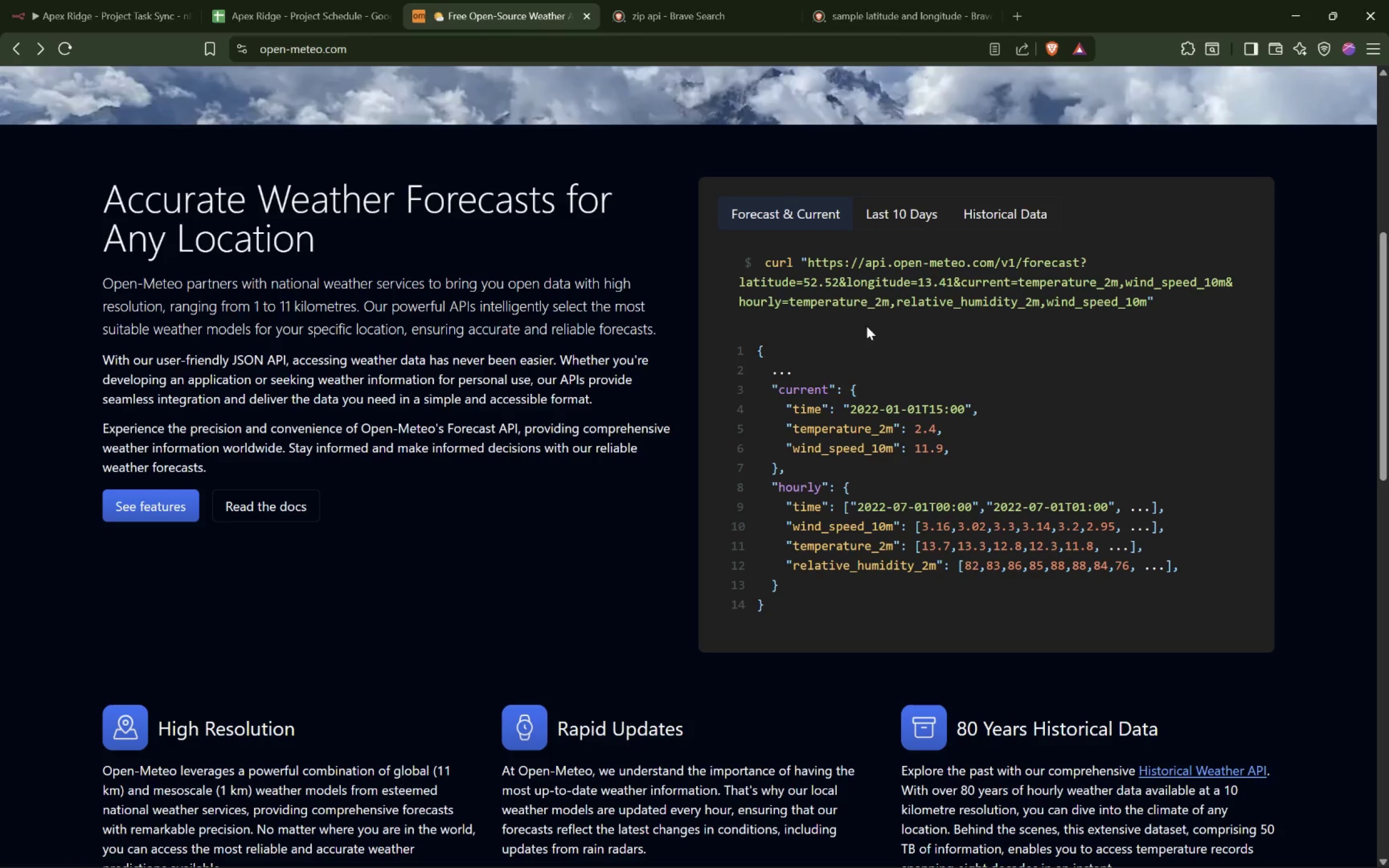 
left_click_drag(start_coordinate=[976, 336], to_coordinate=[938, 350])
 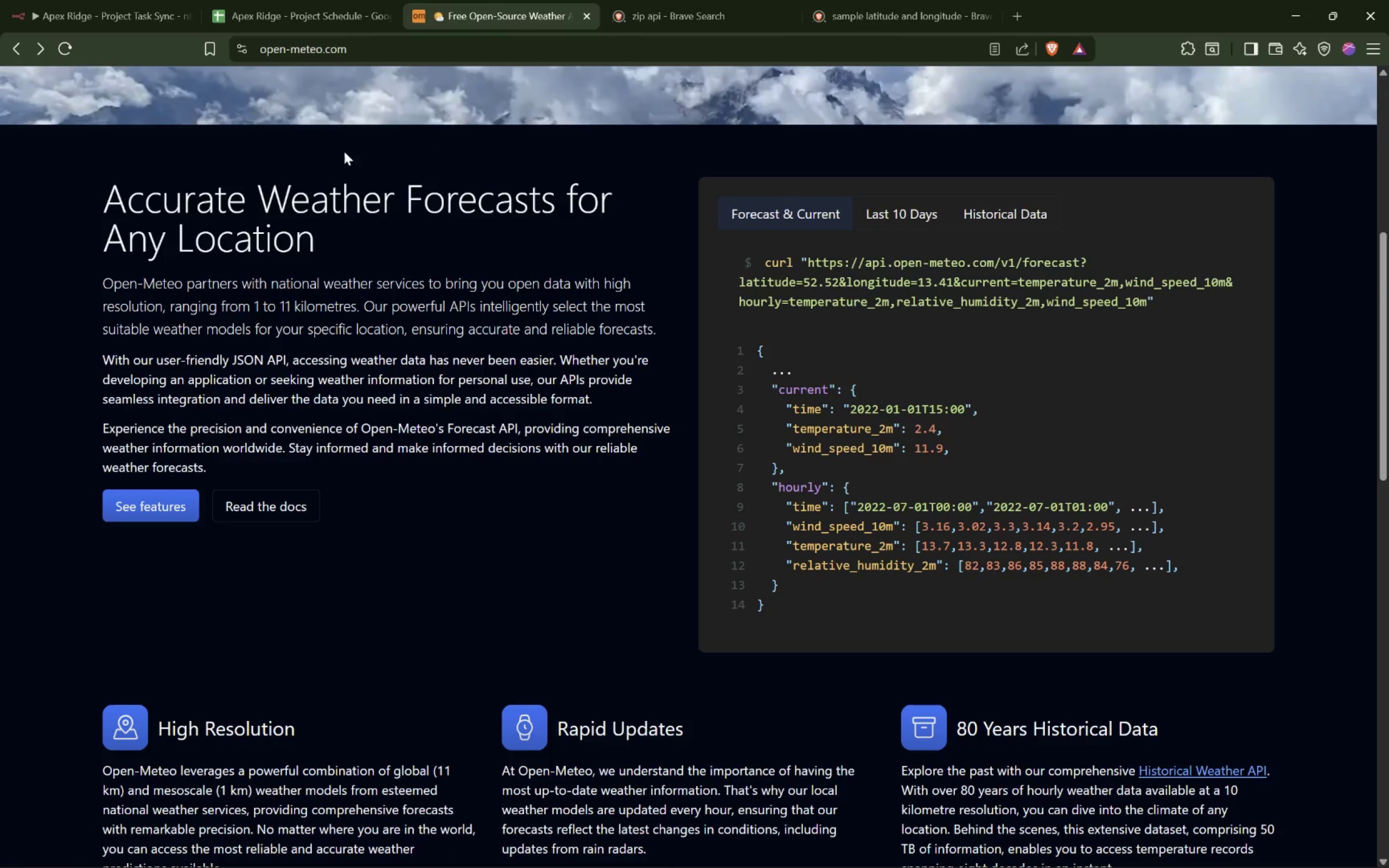 
left_click([73, 12])
 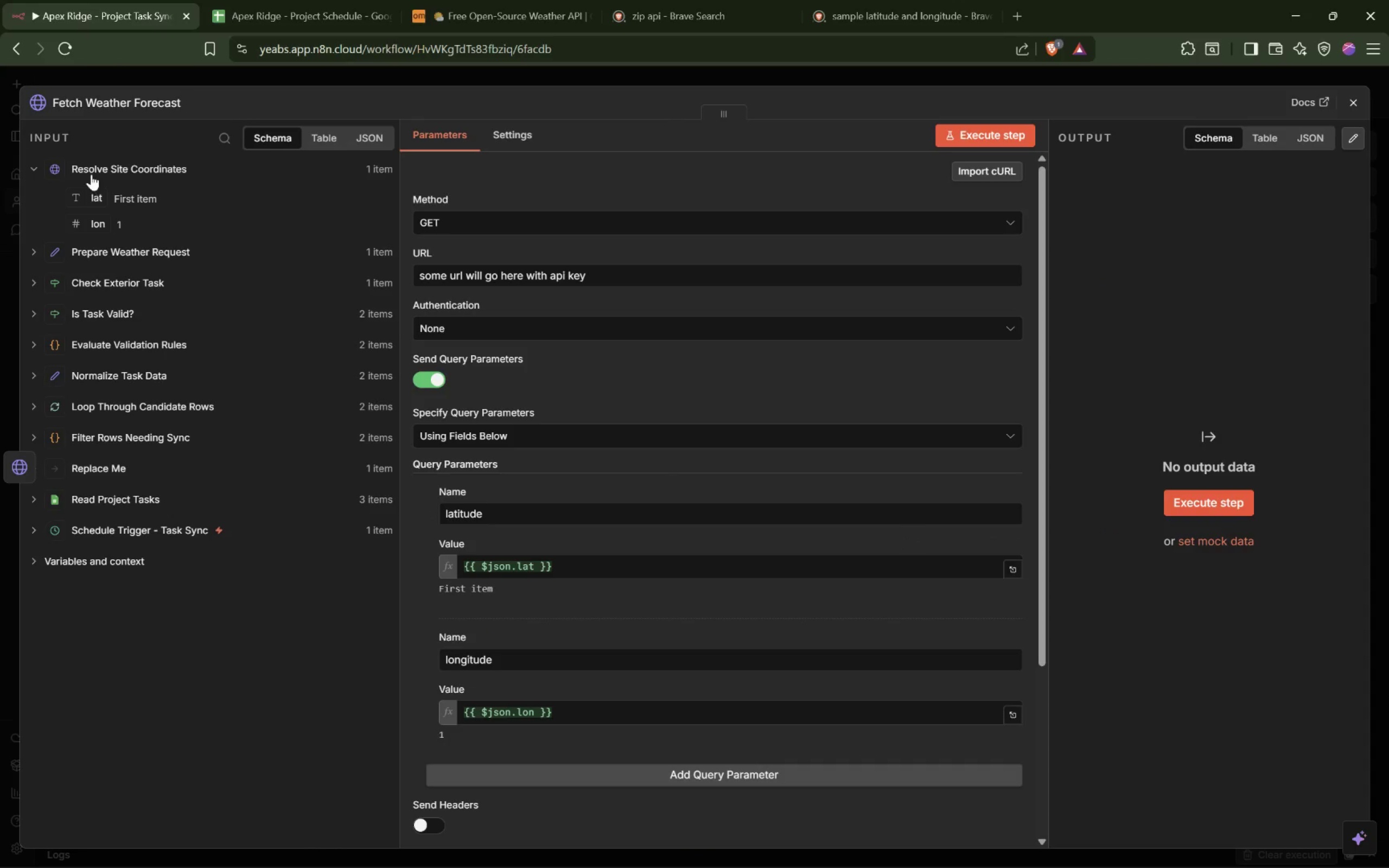 
left_click([19, 473])
 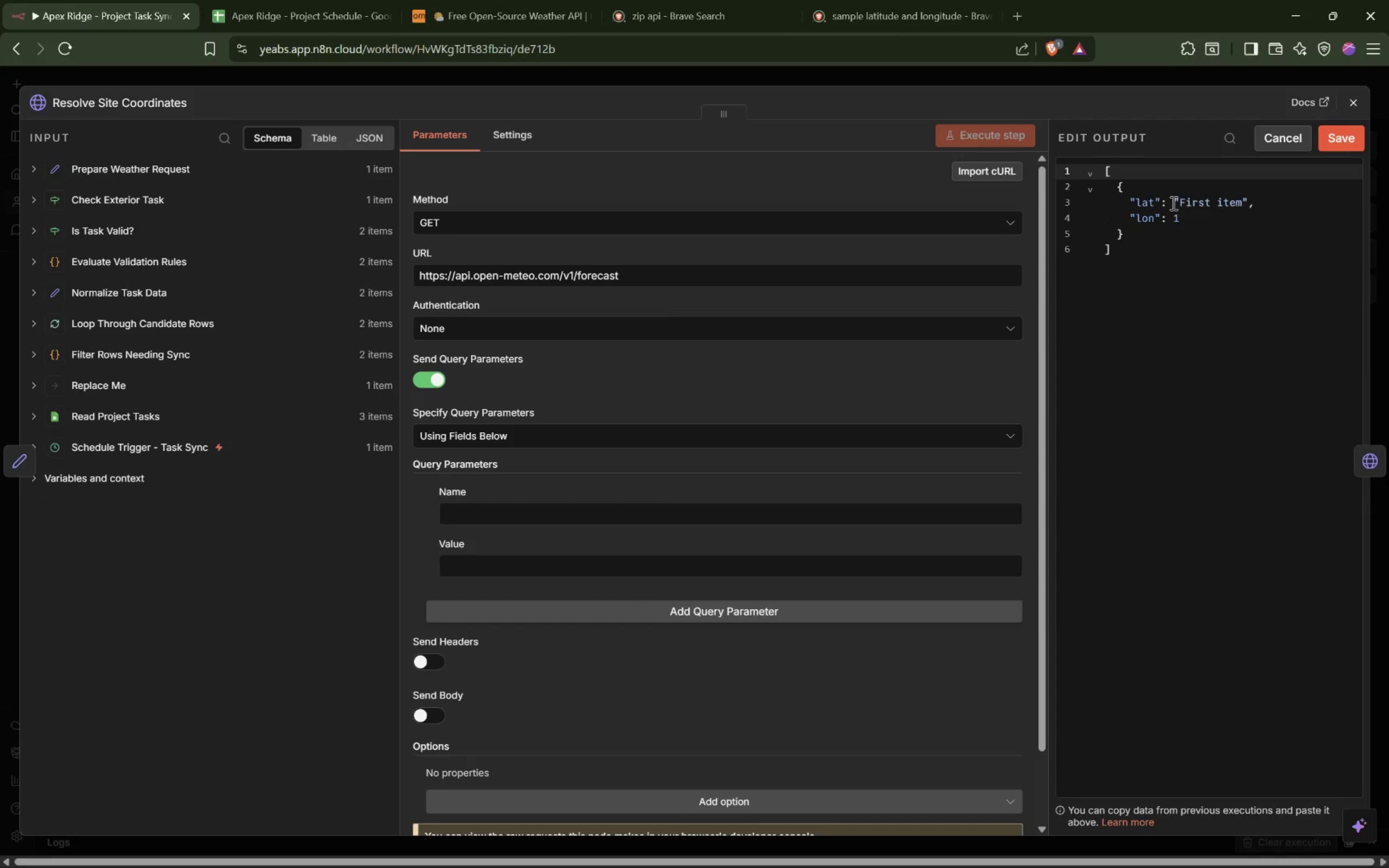 
left_click_drag(start_coordinate=[1178, 202], to_coordinate=[1241, 199])
 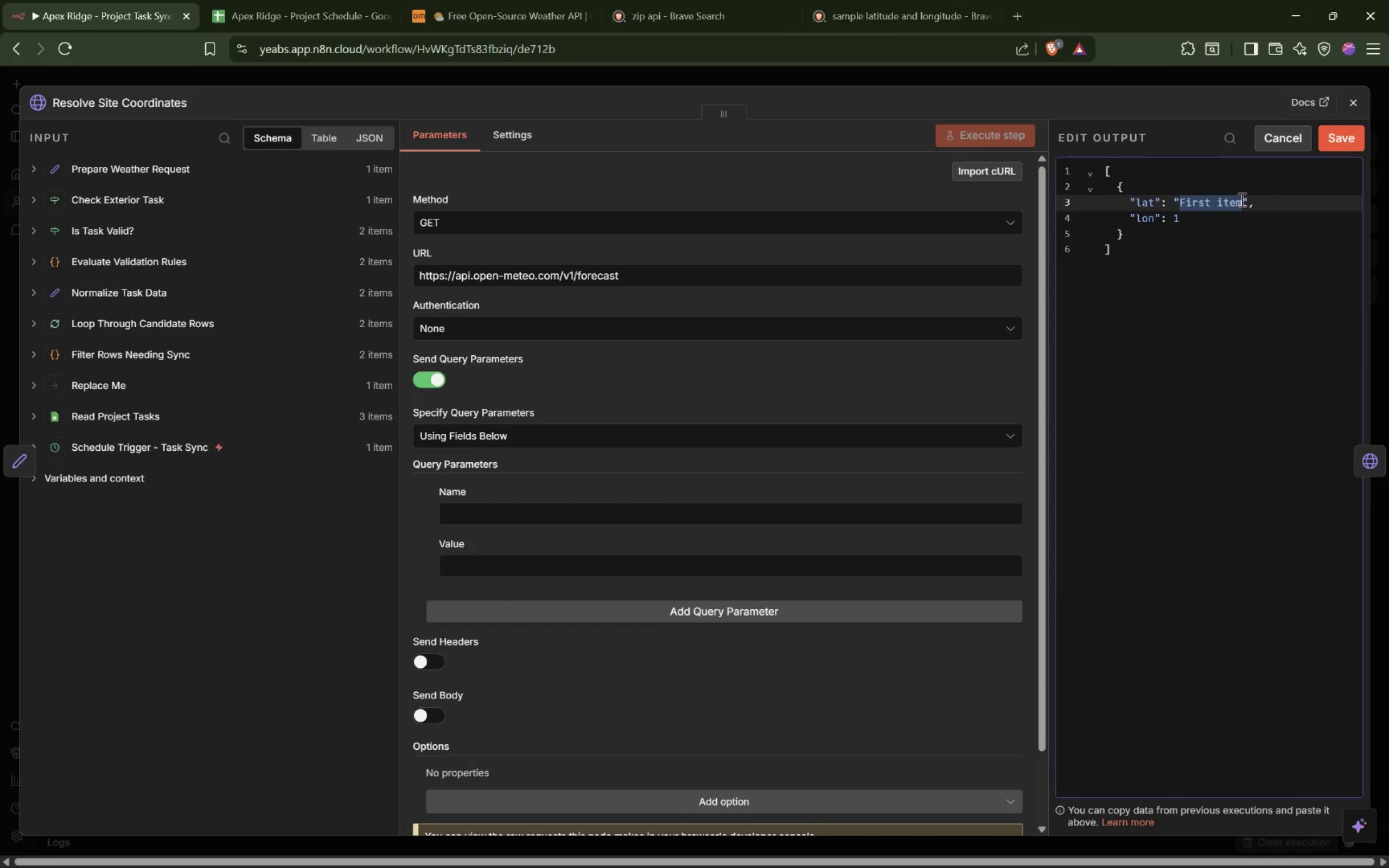 
key(Backspace)
key(Backspace)
type(52.1)
 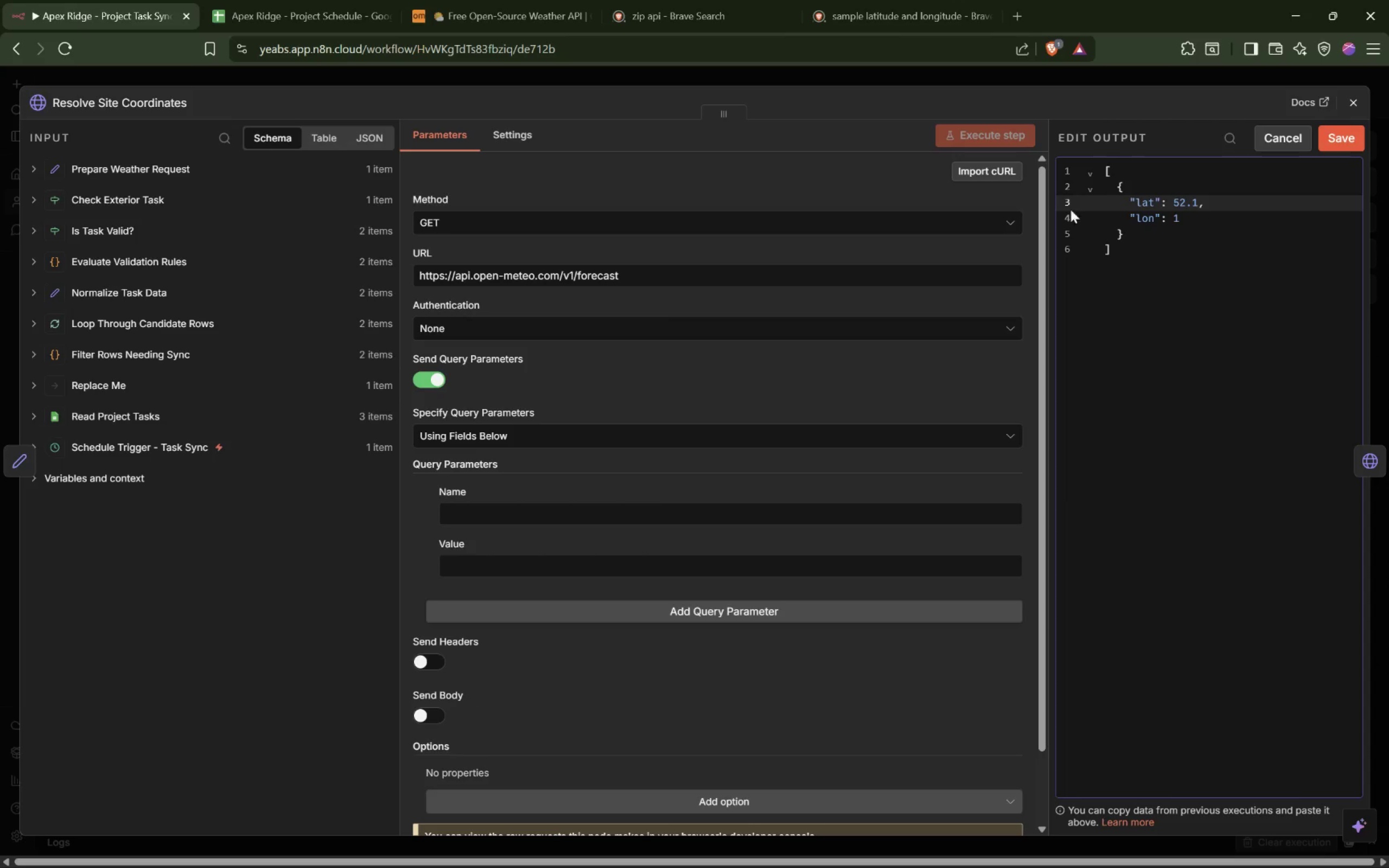 
left_click([522, 16])
 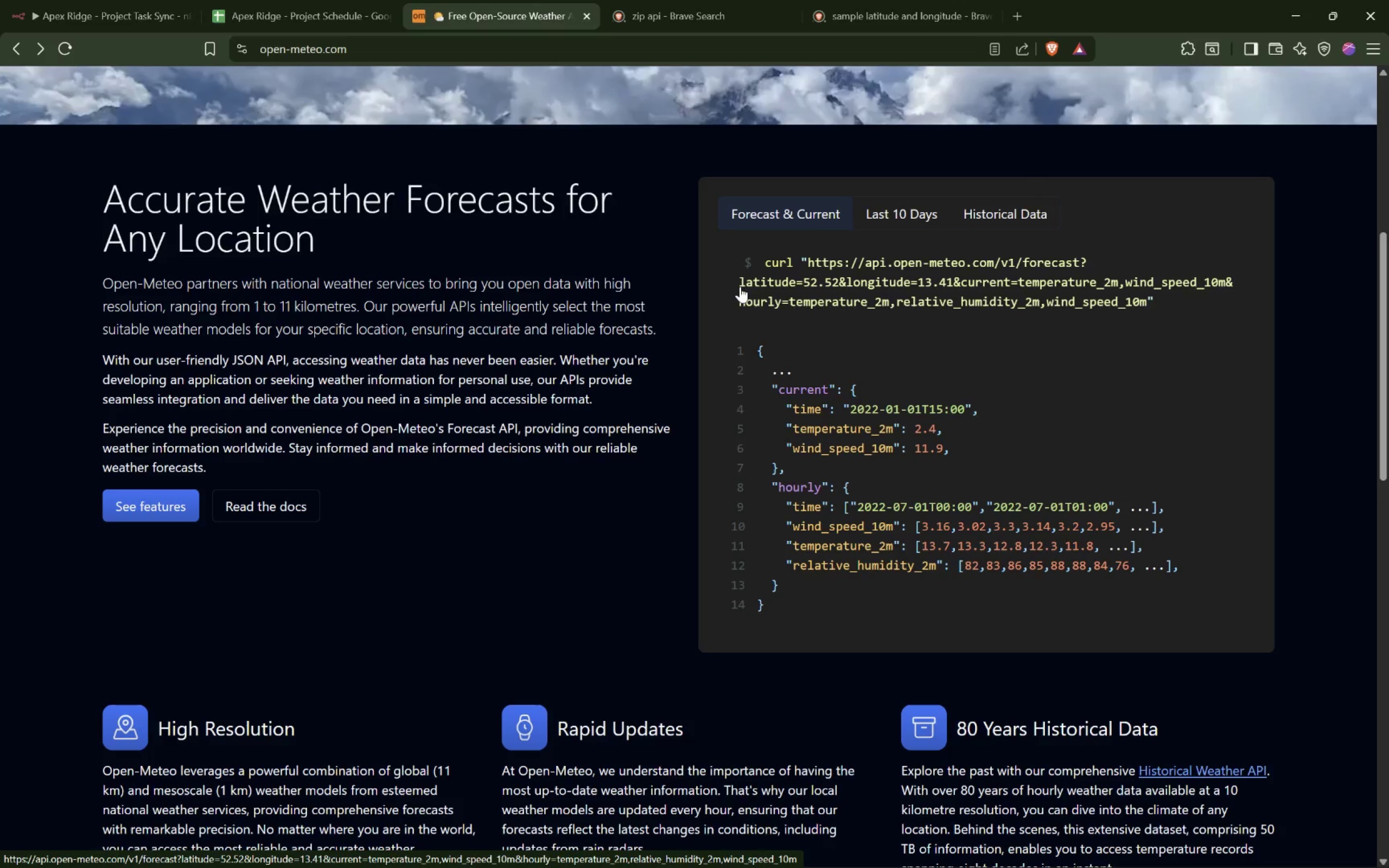 
left_click([124, 3])
 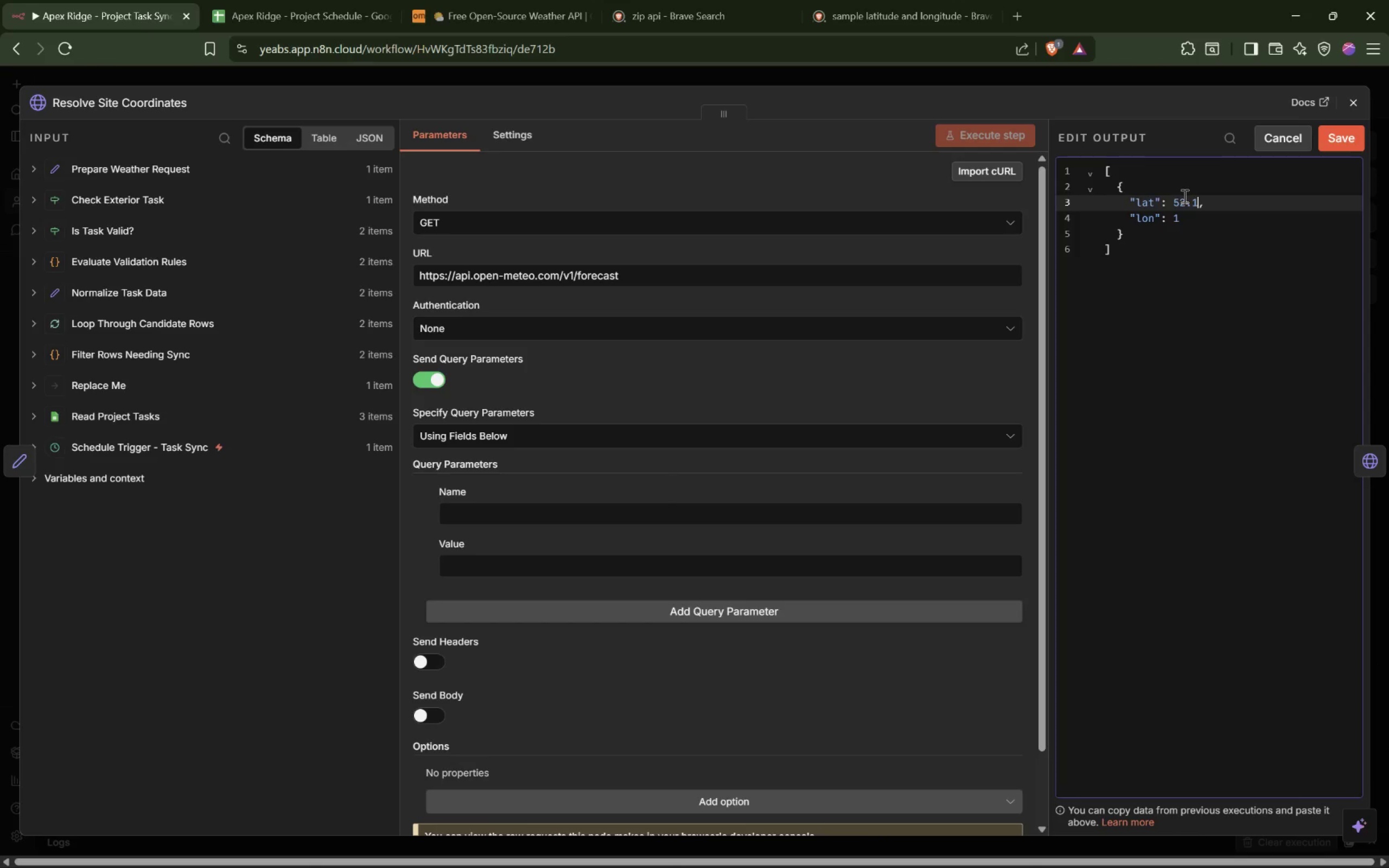 
key(Backspace)
type(52)
 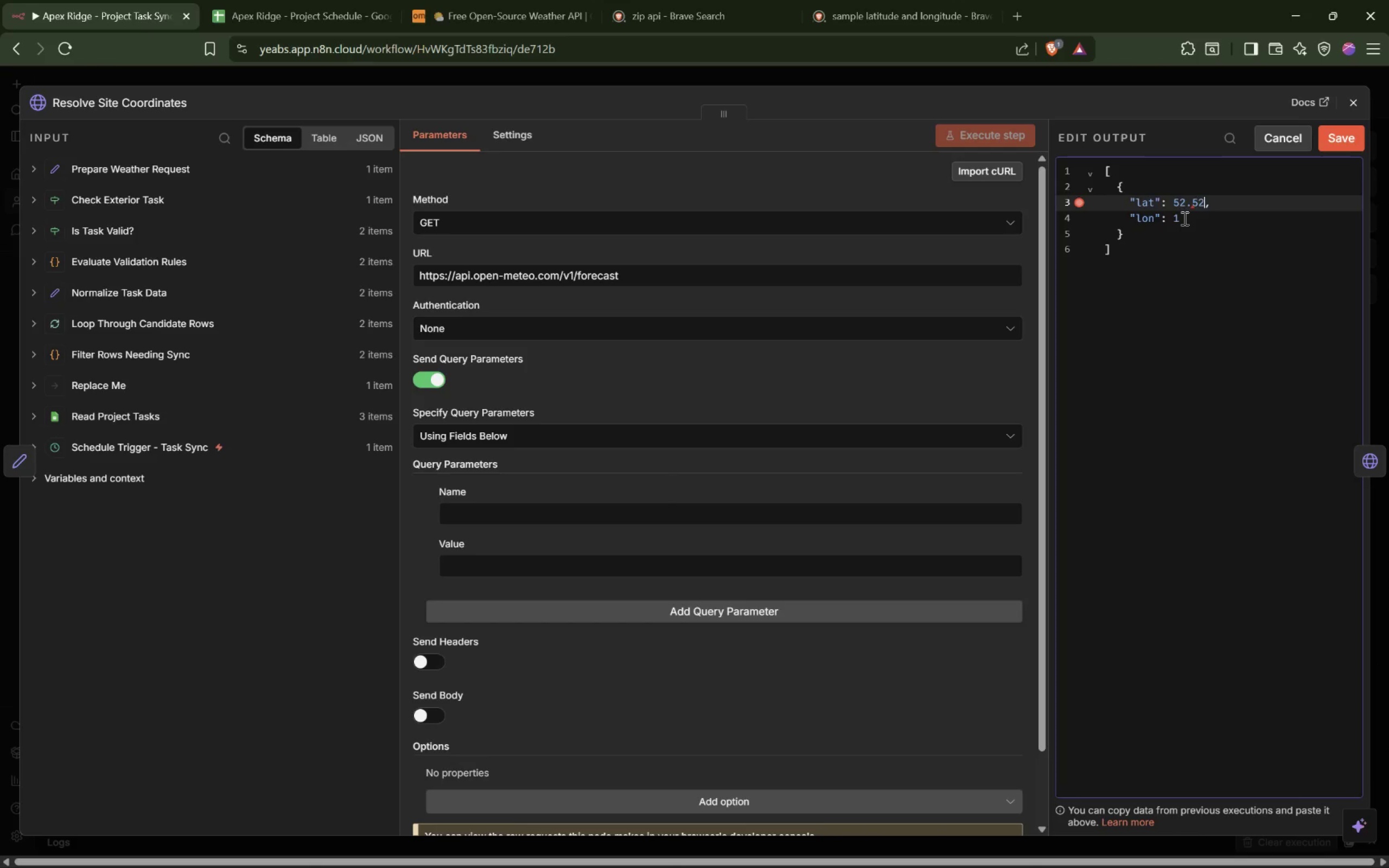 
left_click([1187, 218])
 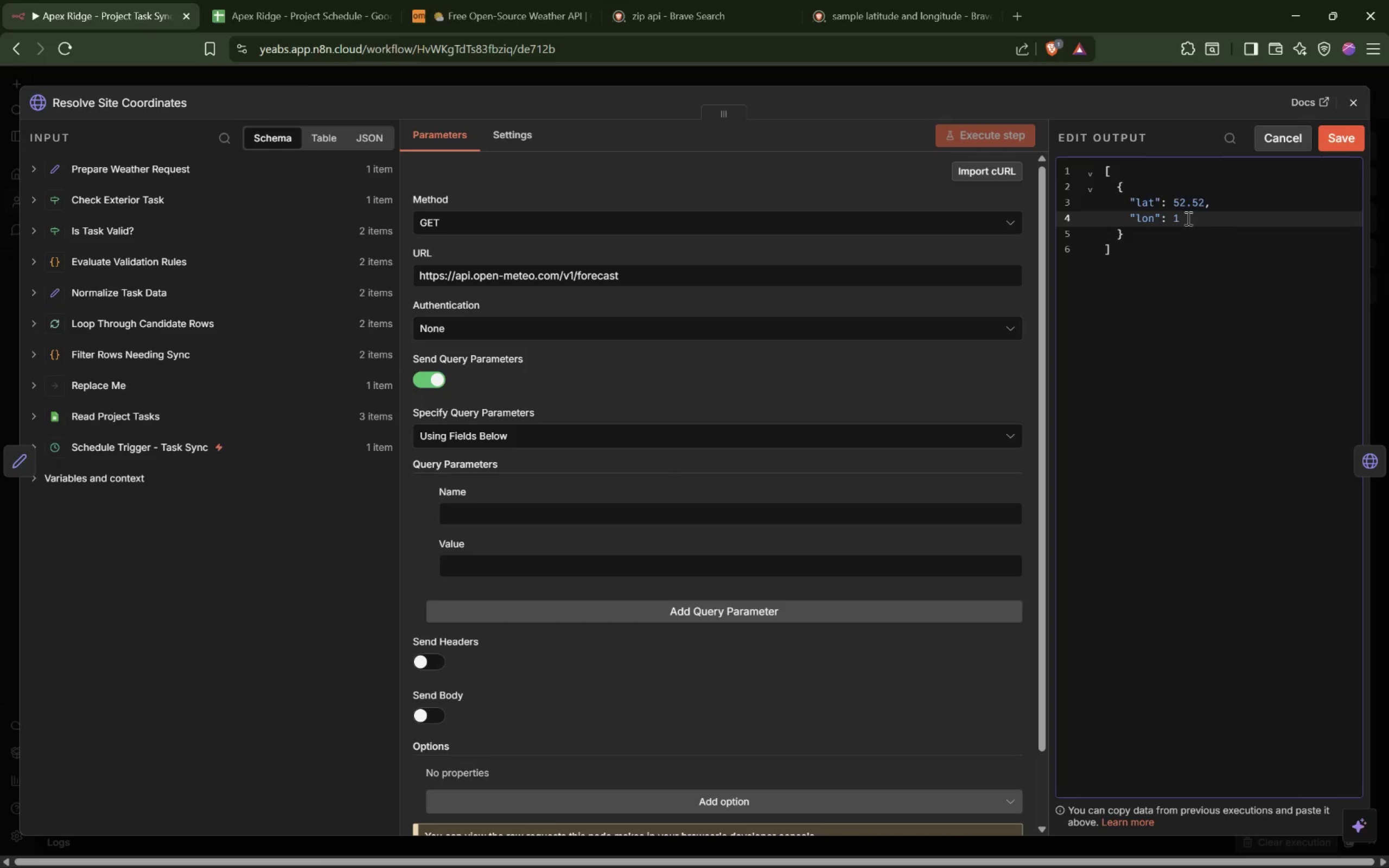 
key(Backspace)
type(3)
key(Backspace)
type(13.)
 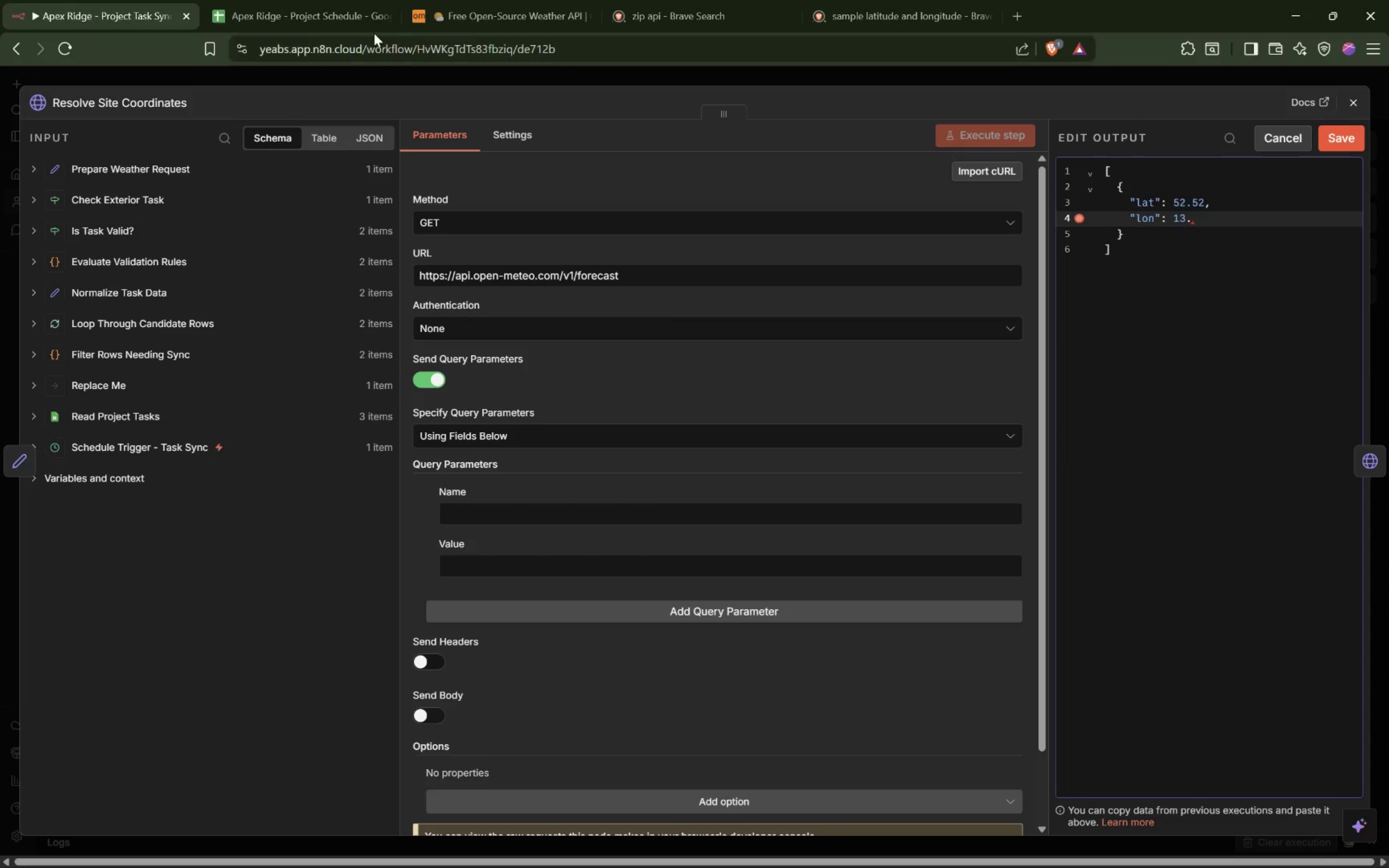 
left_click([458, 3])
 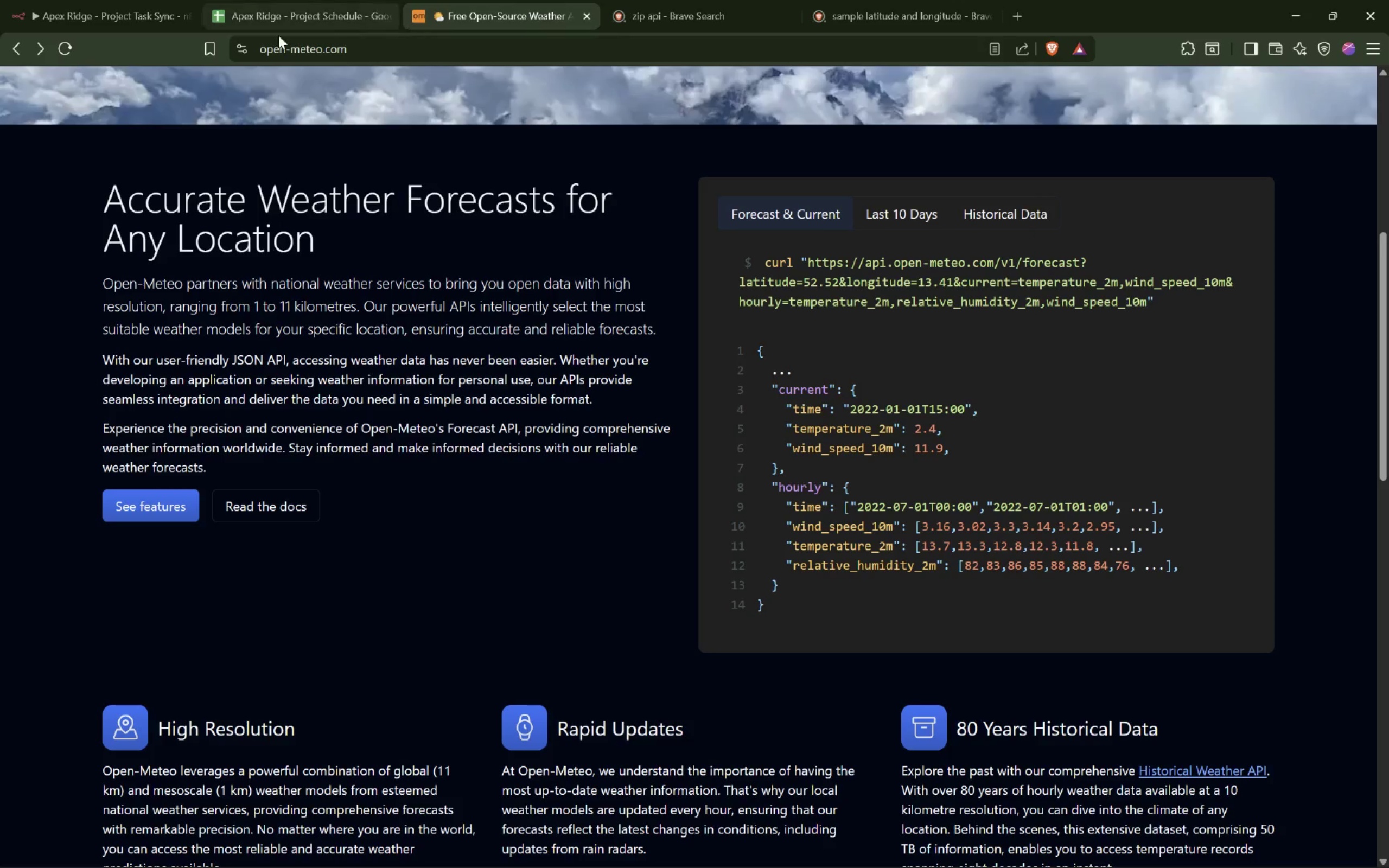 
left_click_drag(start_coordinate=[95, 4], to_coordinate=[86, 13])
 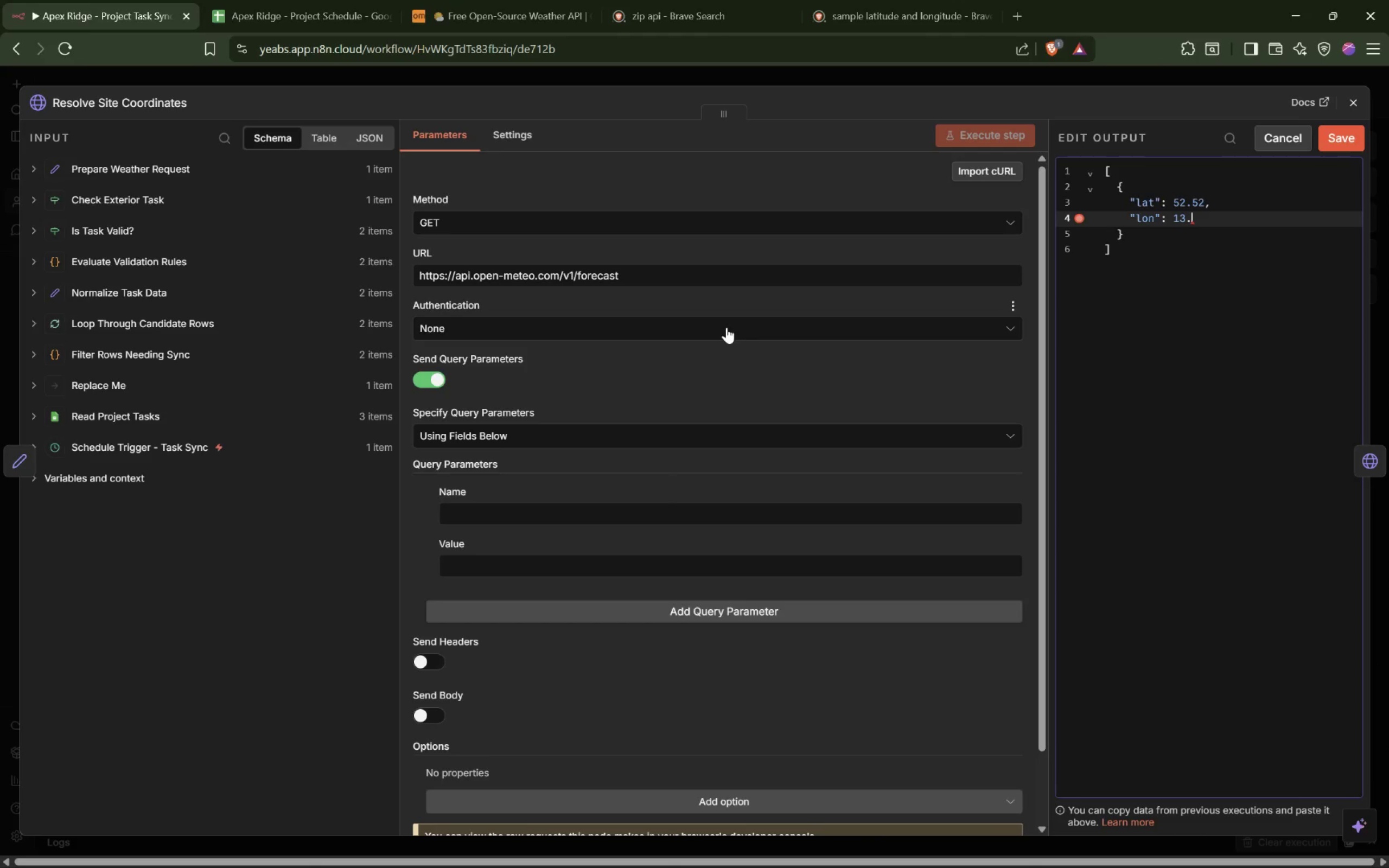 
type(41)
 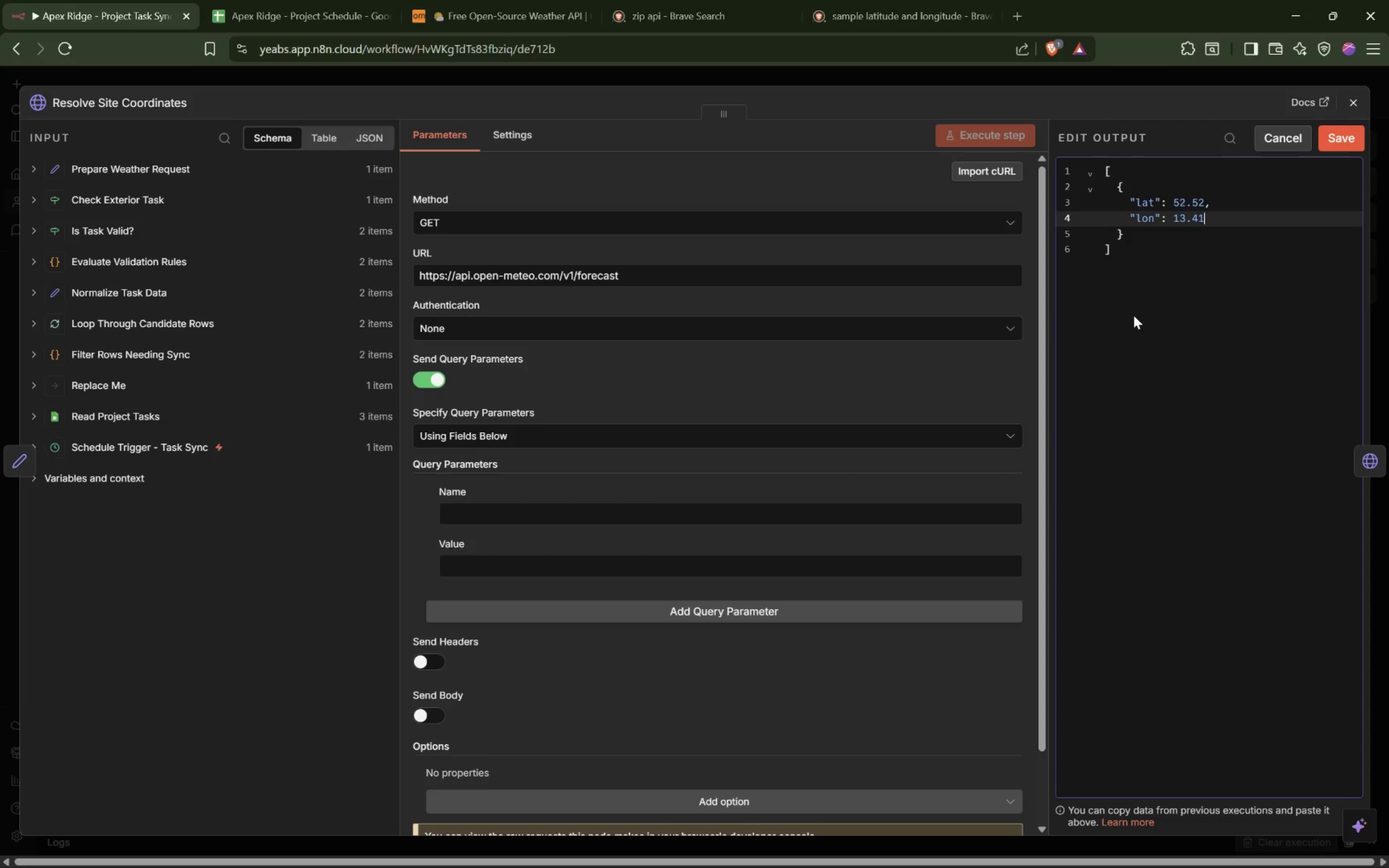 
left_click([1117, 169])
 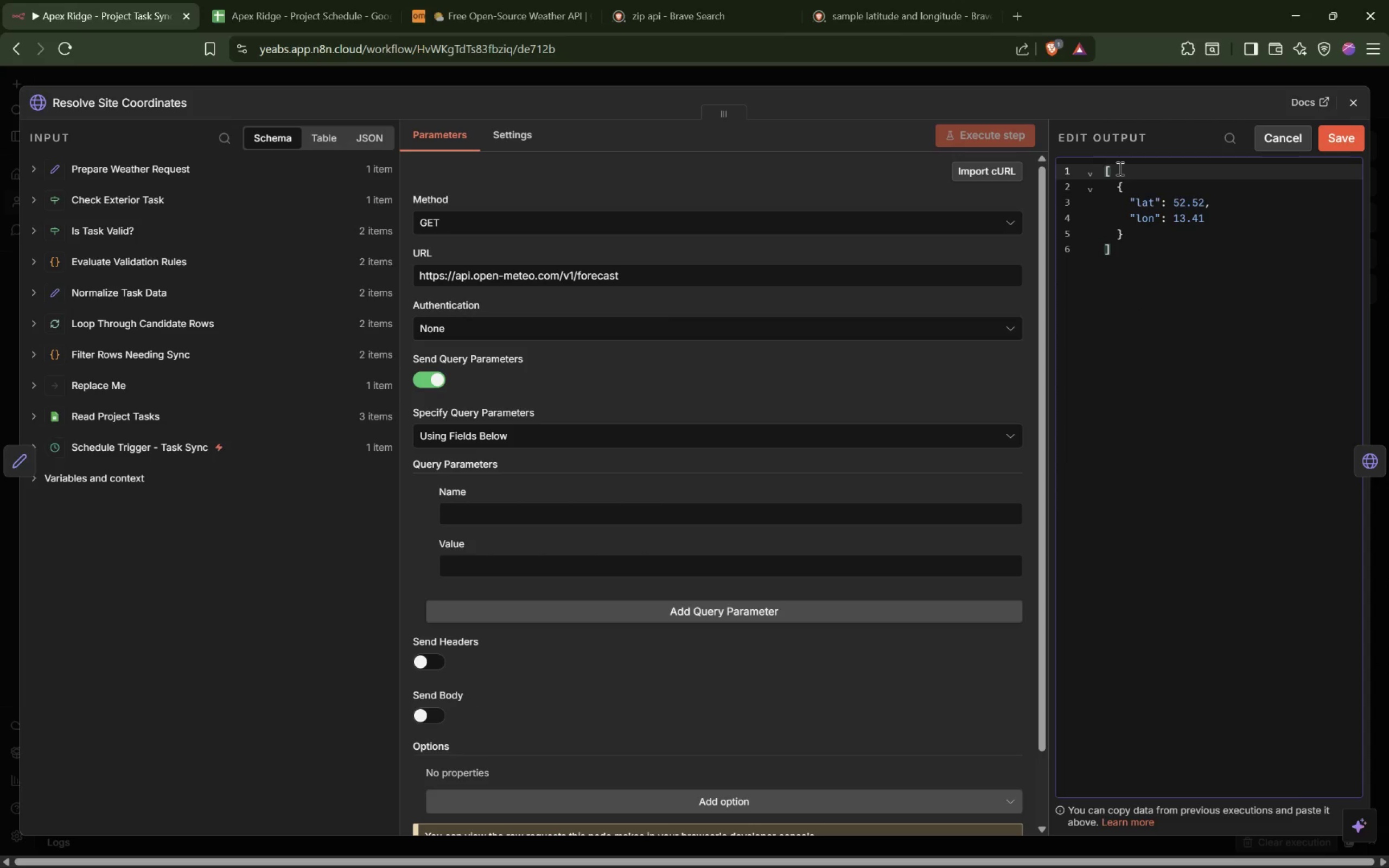 
key(Backspace)
 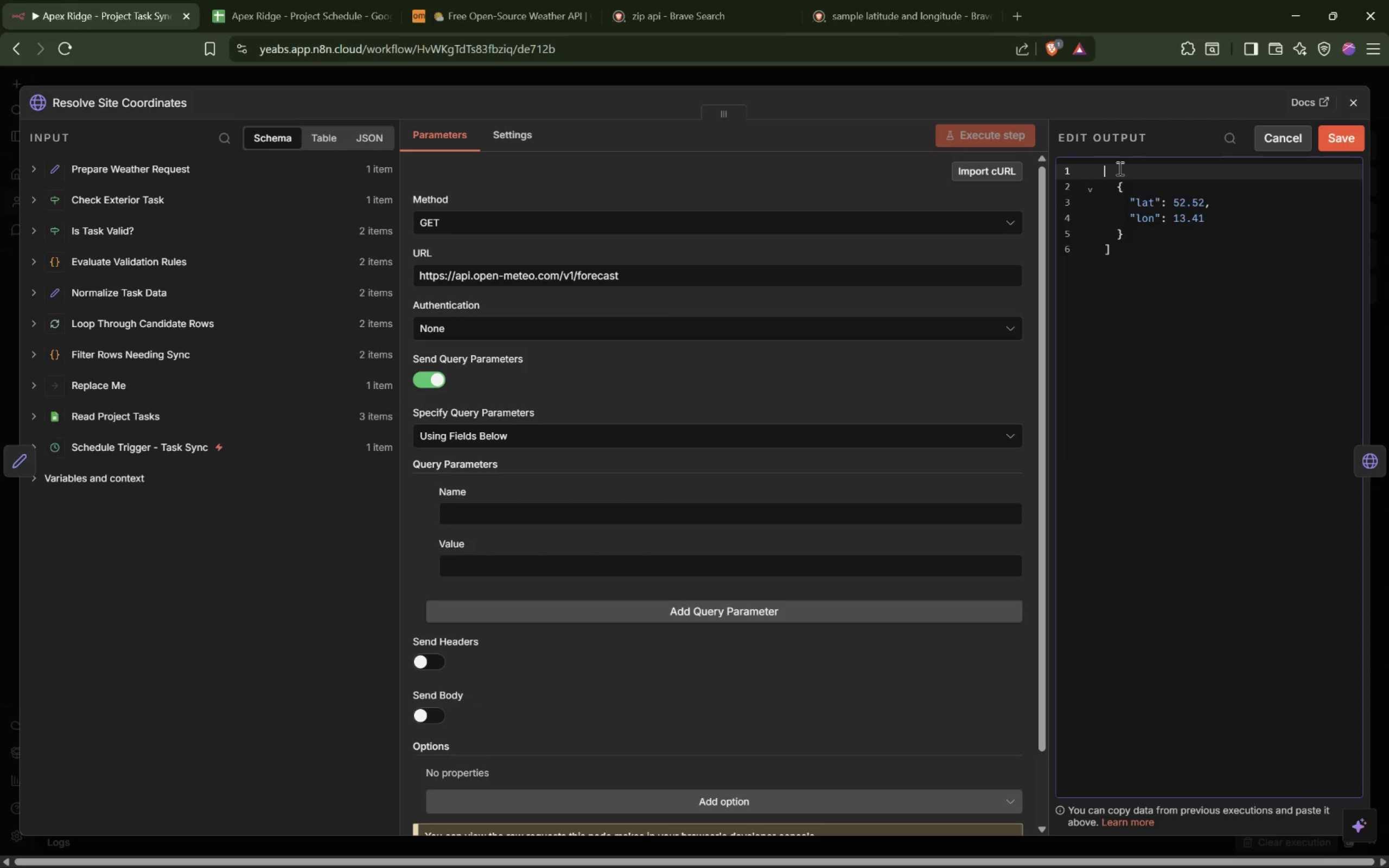 
key(ArrowDown)
 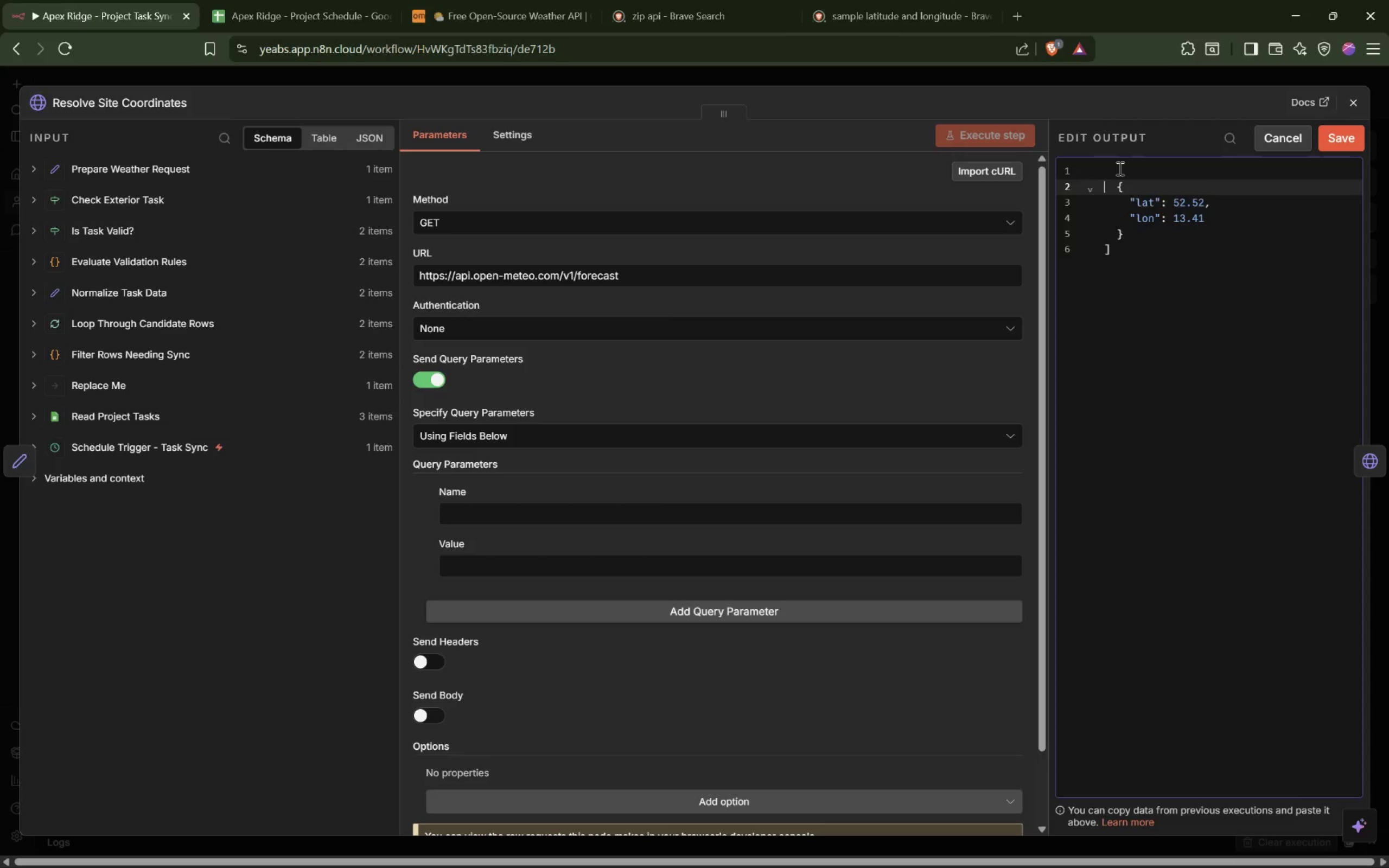 
key(ArrowDown)
 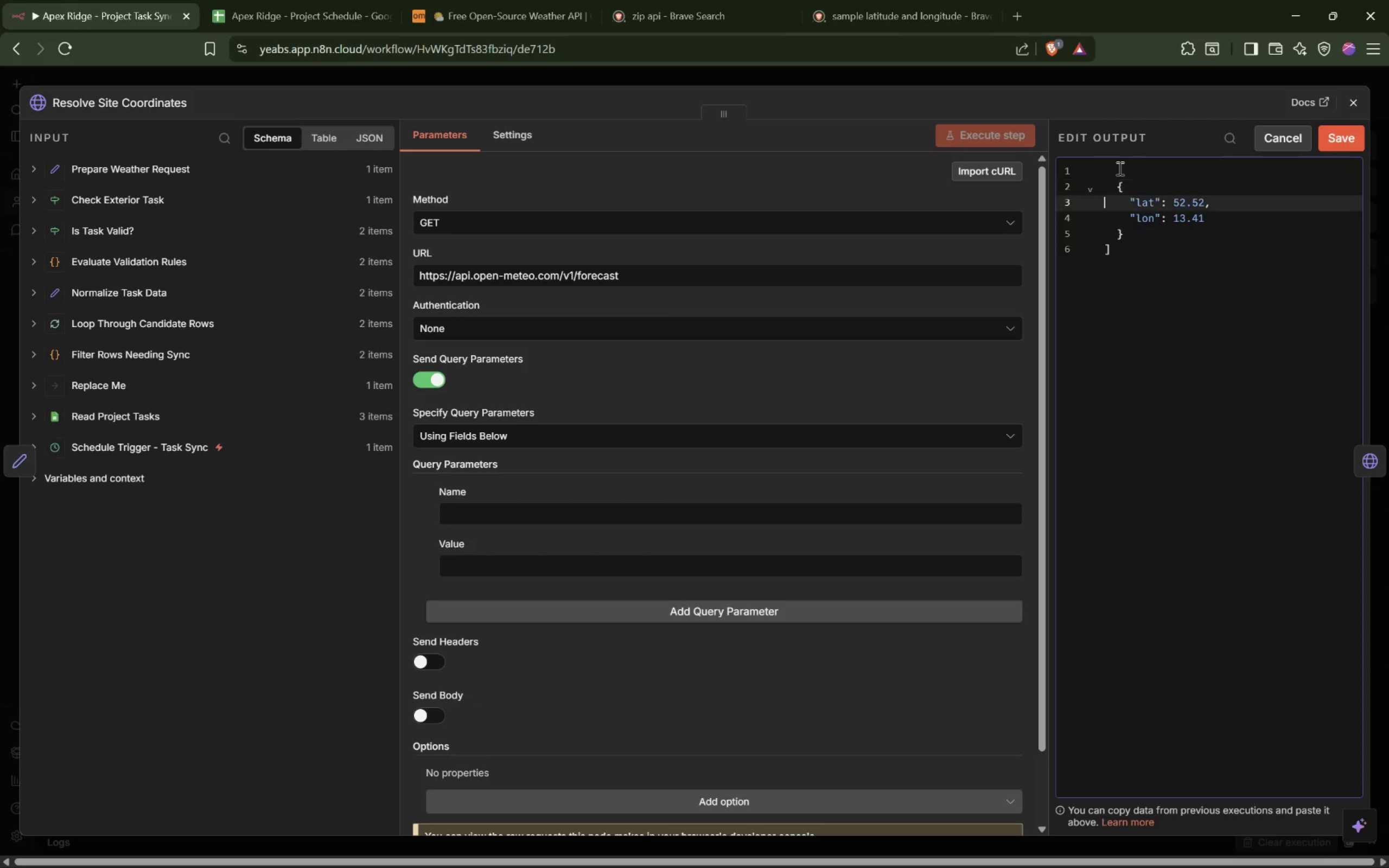 
key(ArrowDown)
 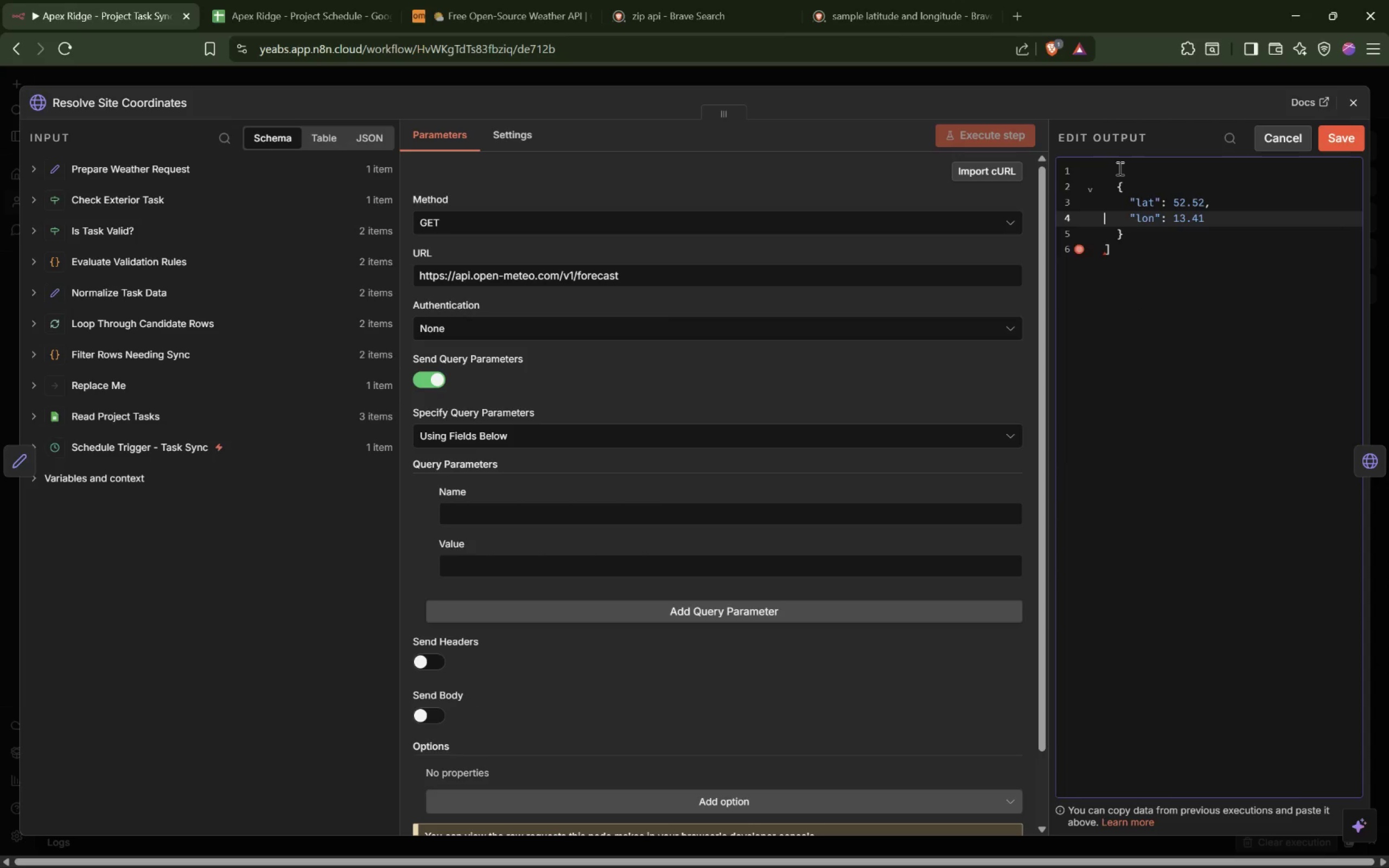 
key(ArrowDown)
 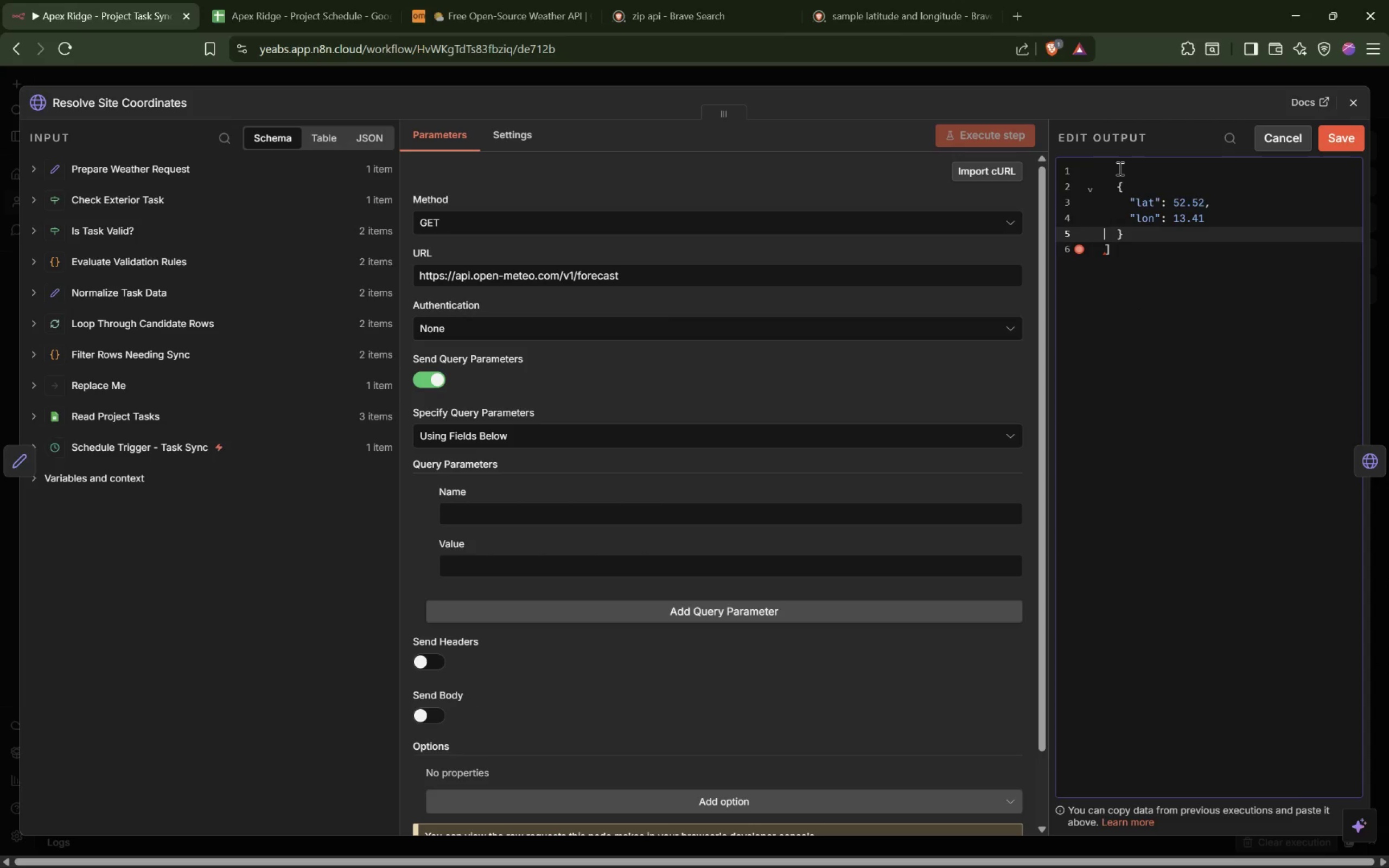 
key(ArrowDown)
 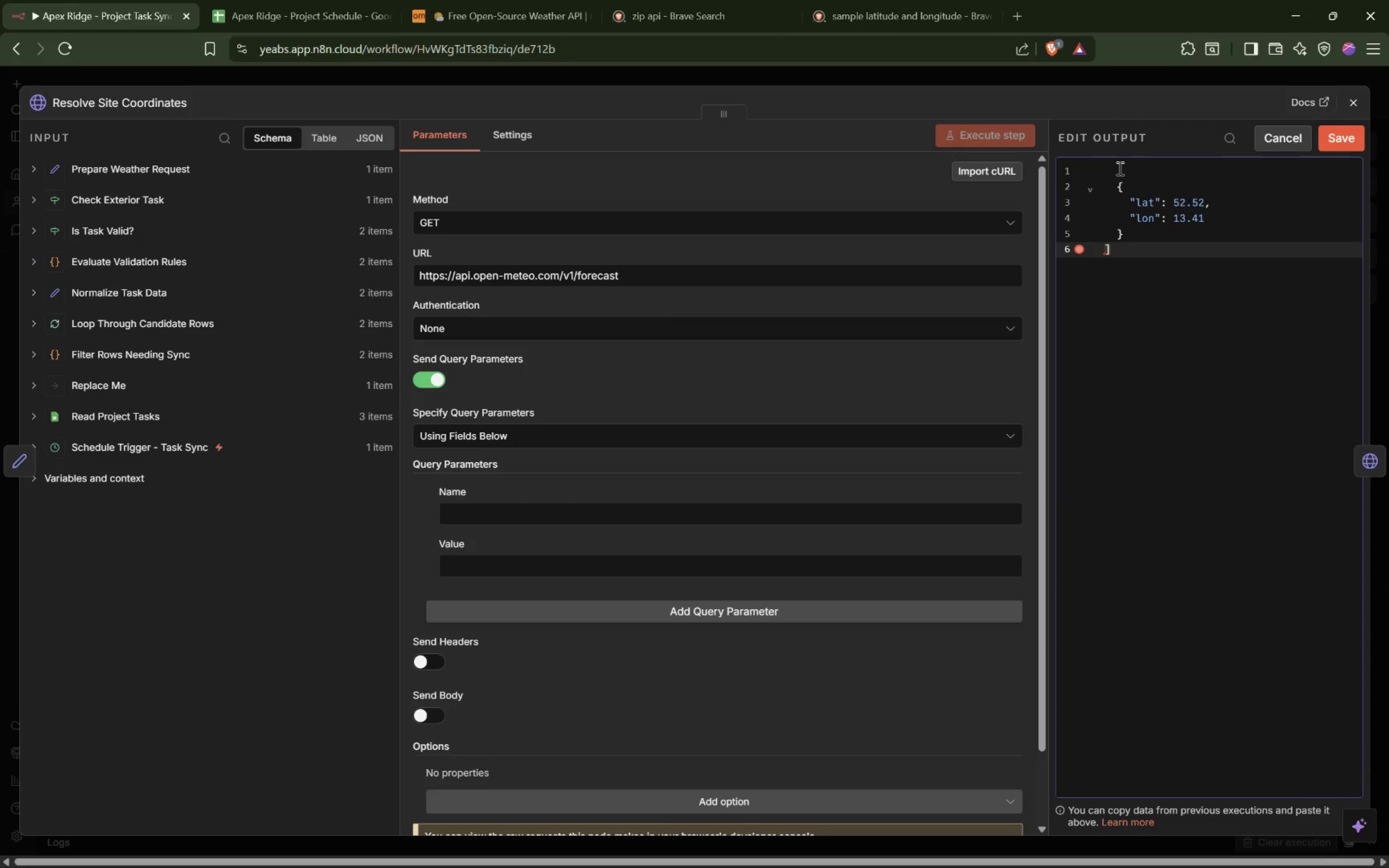 
left_click([1299, 213])
 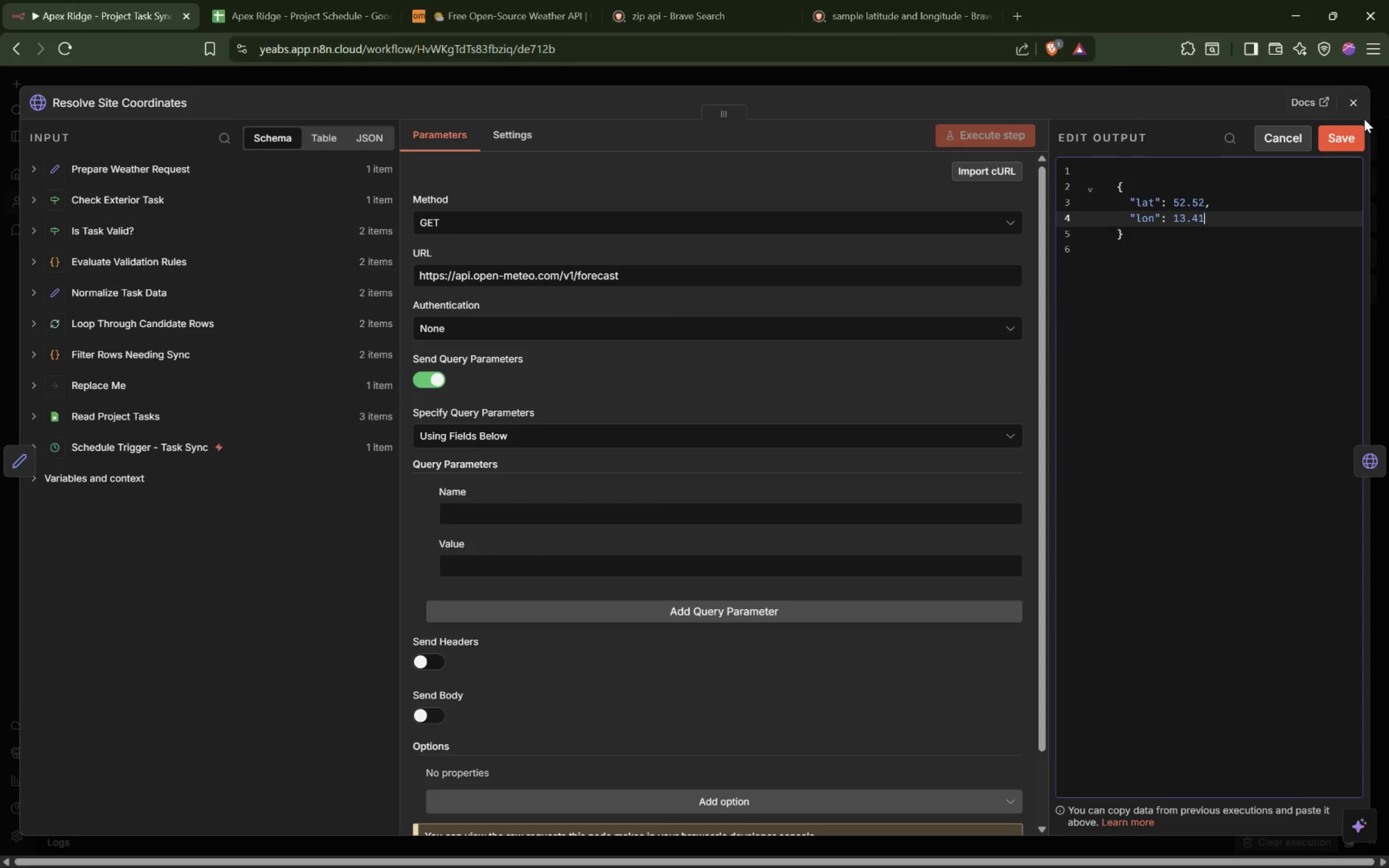 
left_click([1348, 131])
 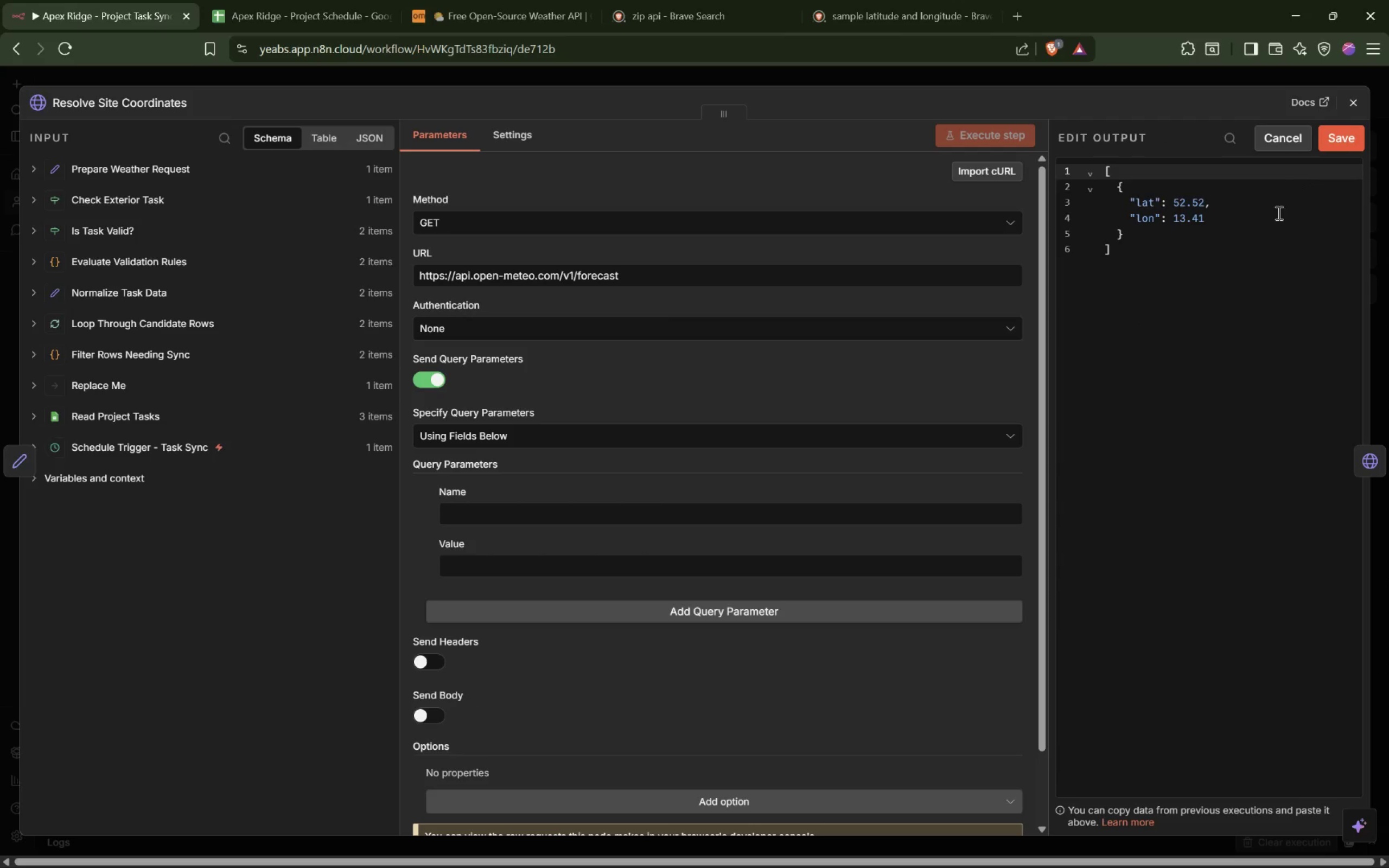 
left_click([1337, 143])
 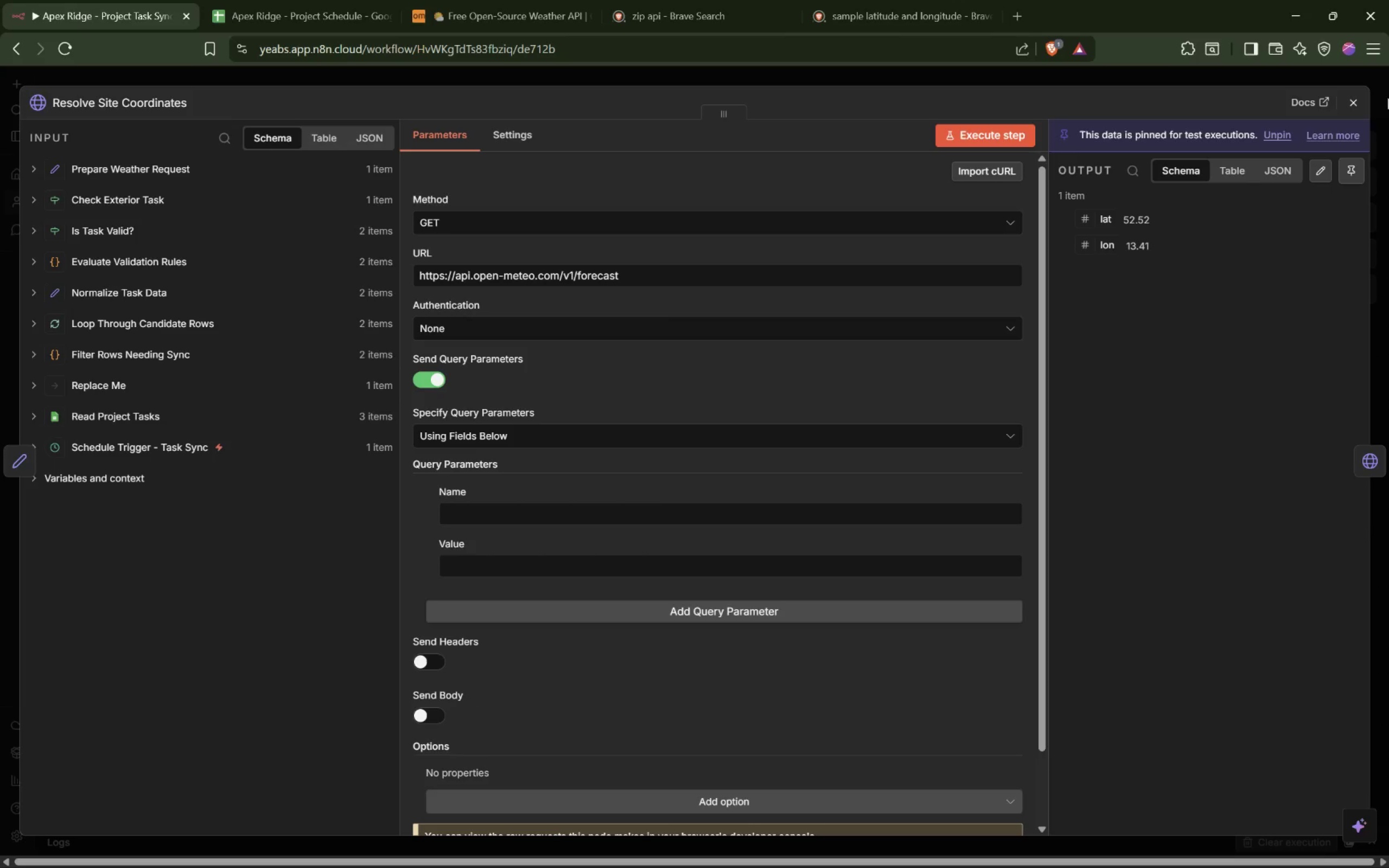 
left_click([1351, 108])
 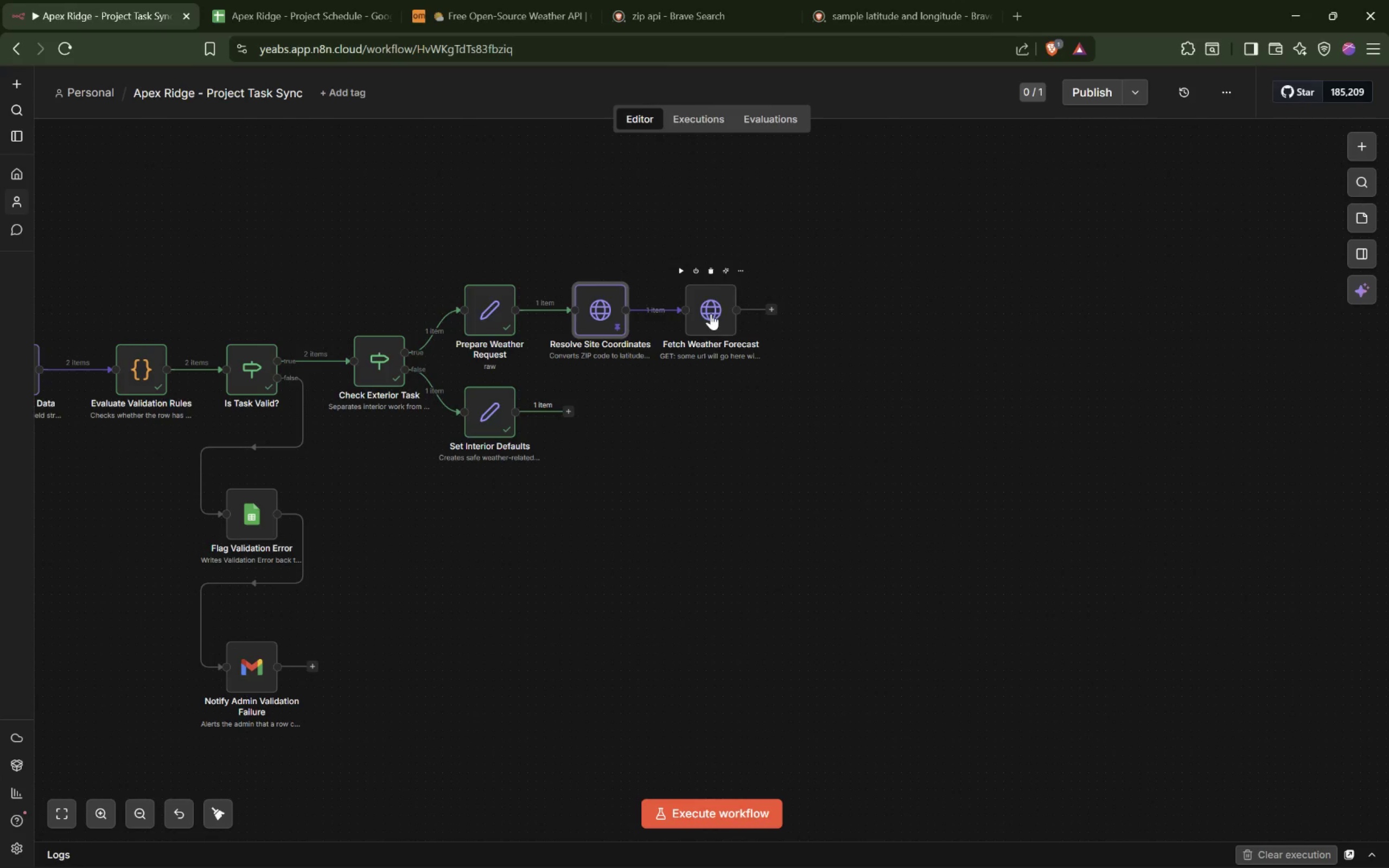 
wait(6.64)
 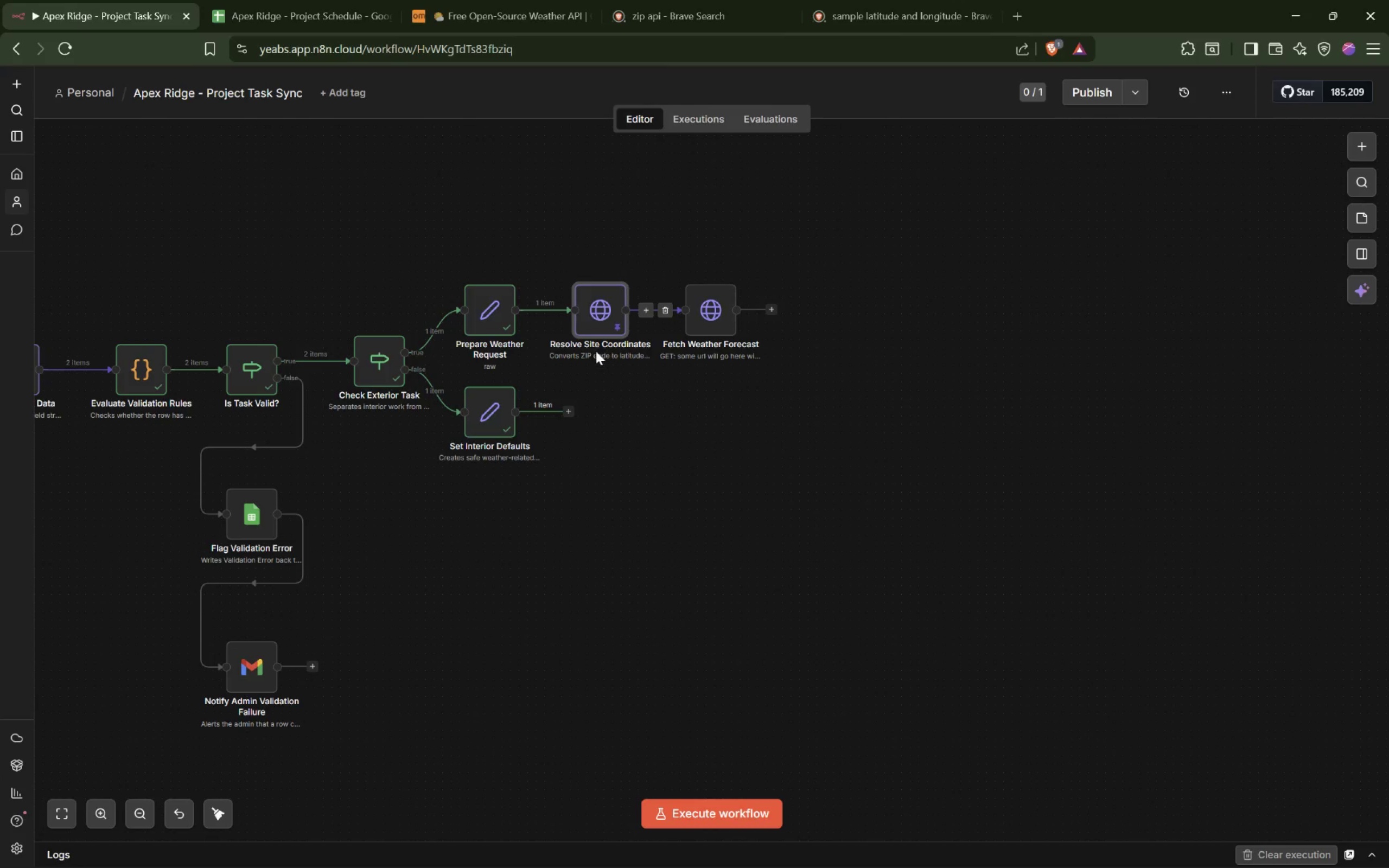 
double_click([715, 329])
 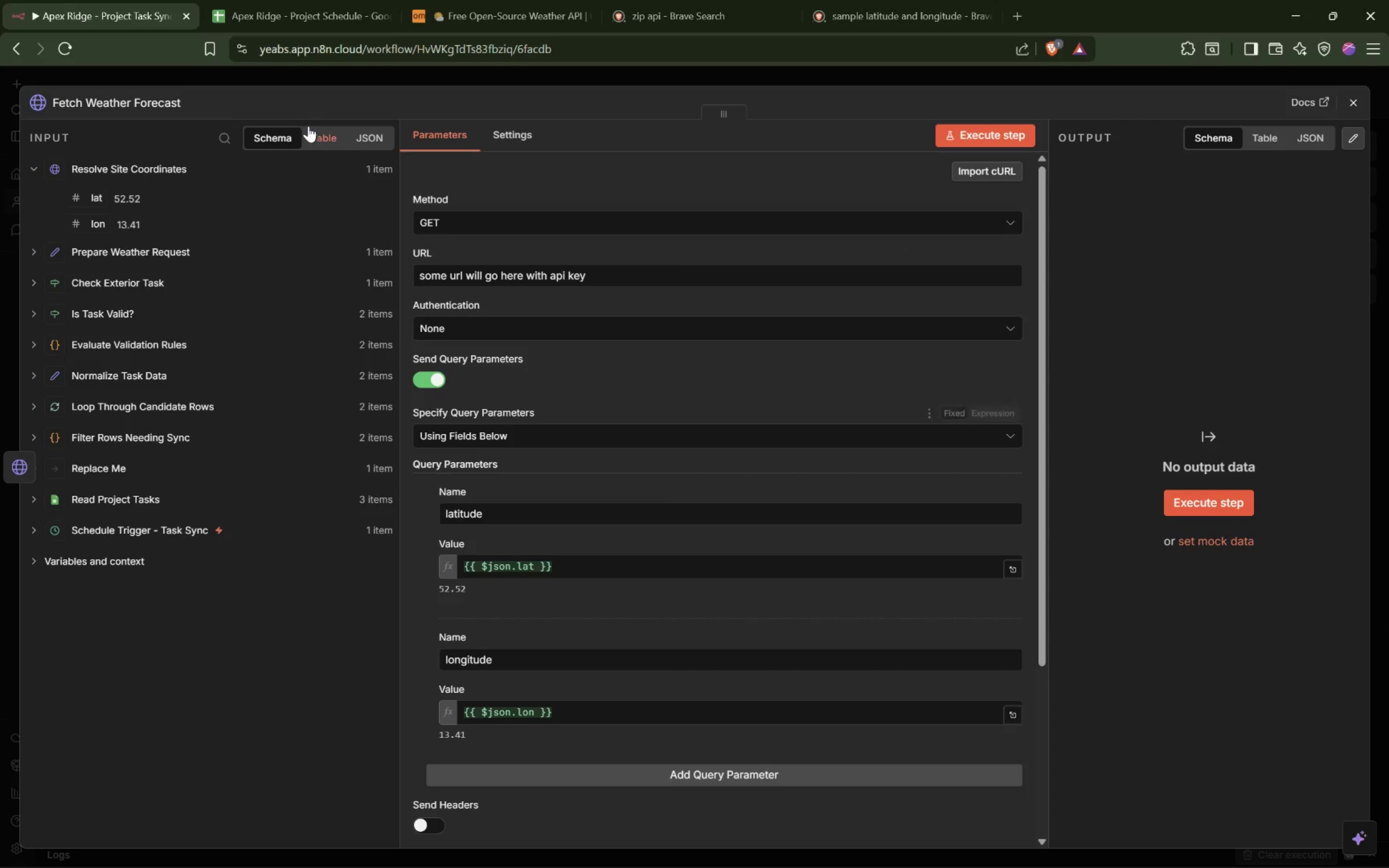 
left_click([489, 10])
 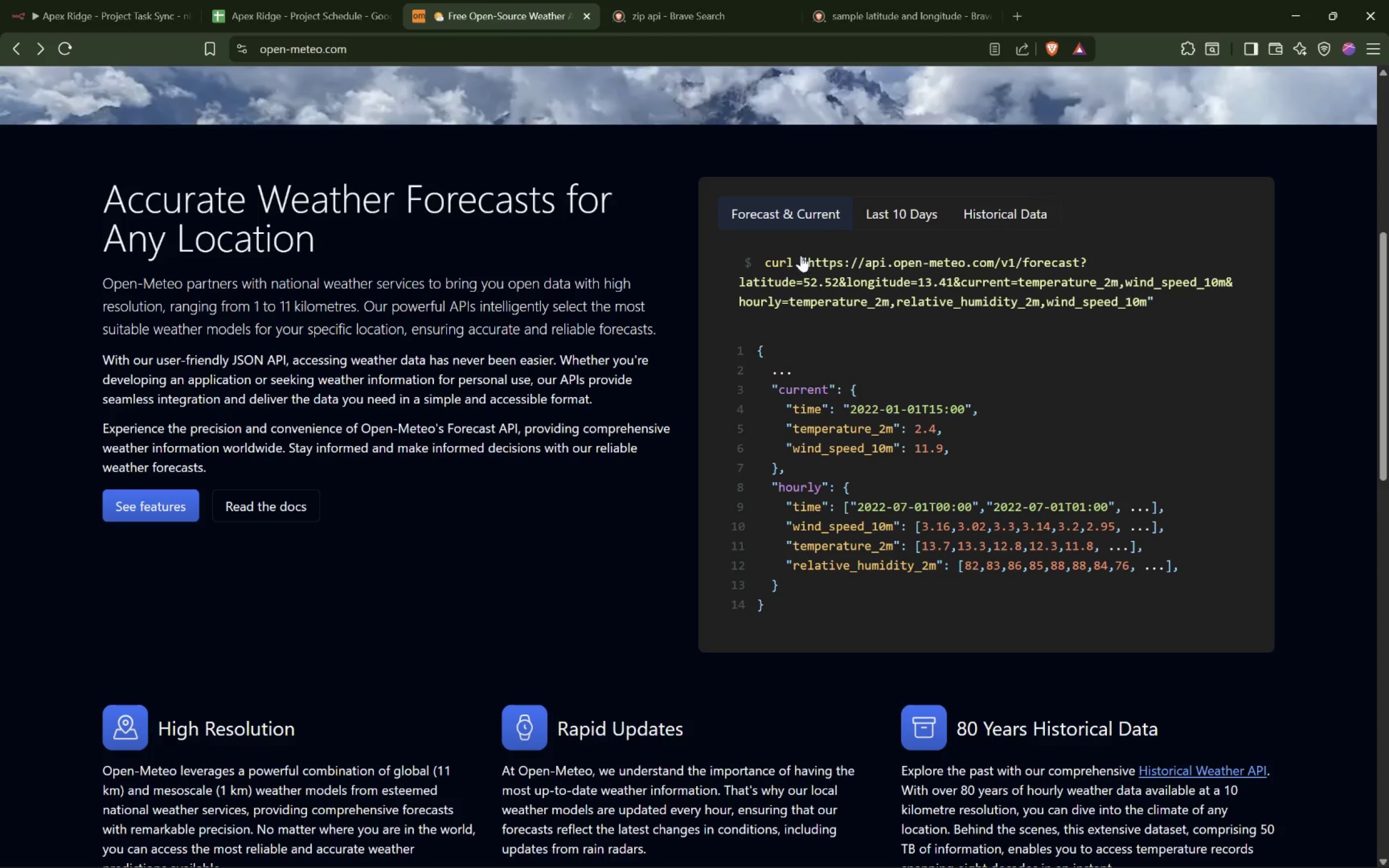 
left_click_drag(start_coordinate=[806, 242], to_coordinate=[1082, 259])
 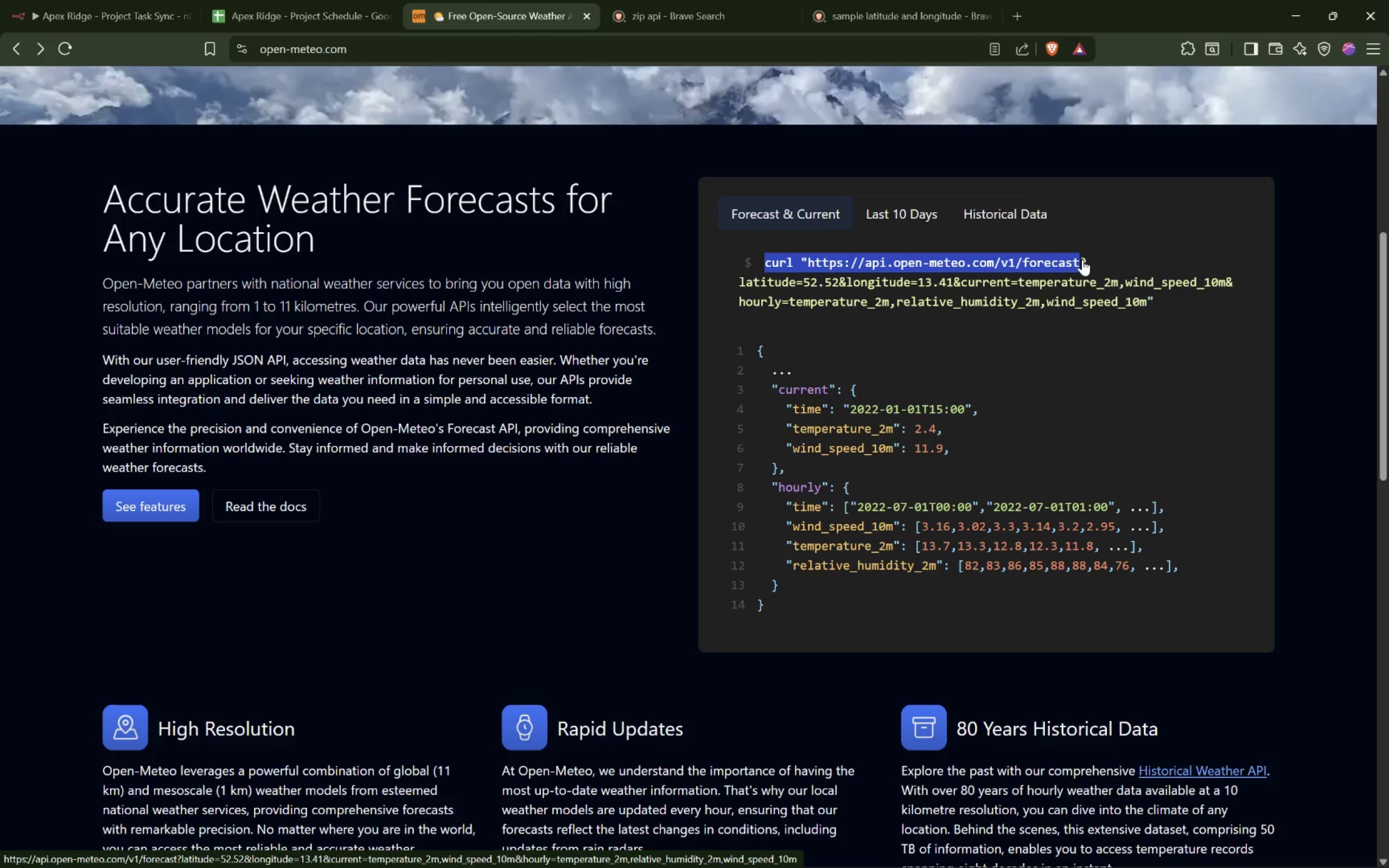 
key(Control+C)
 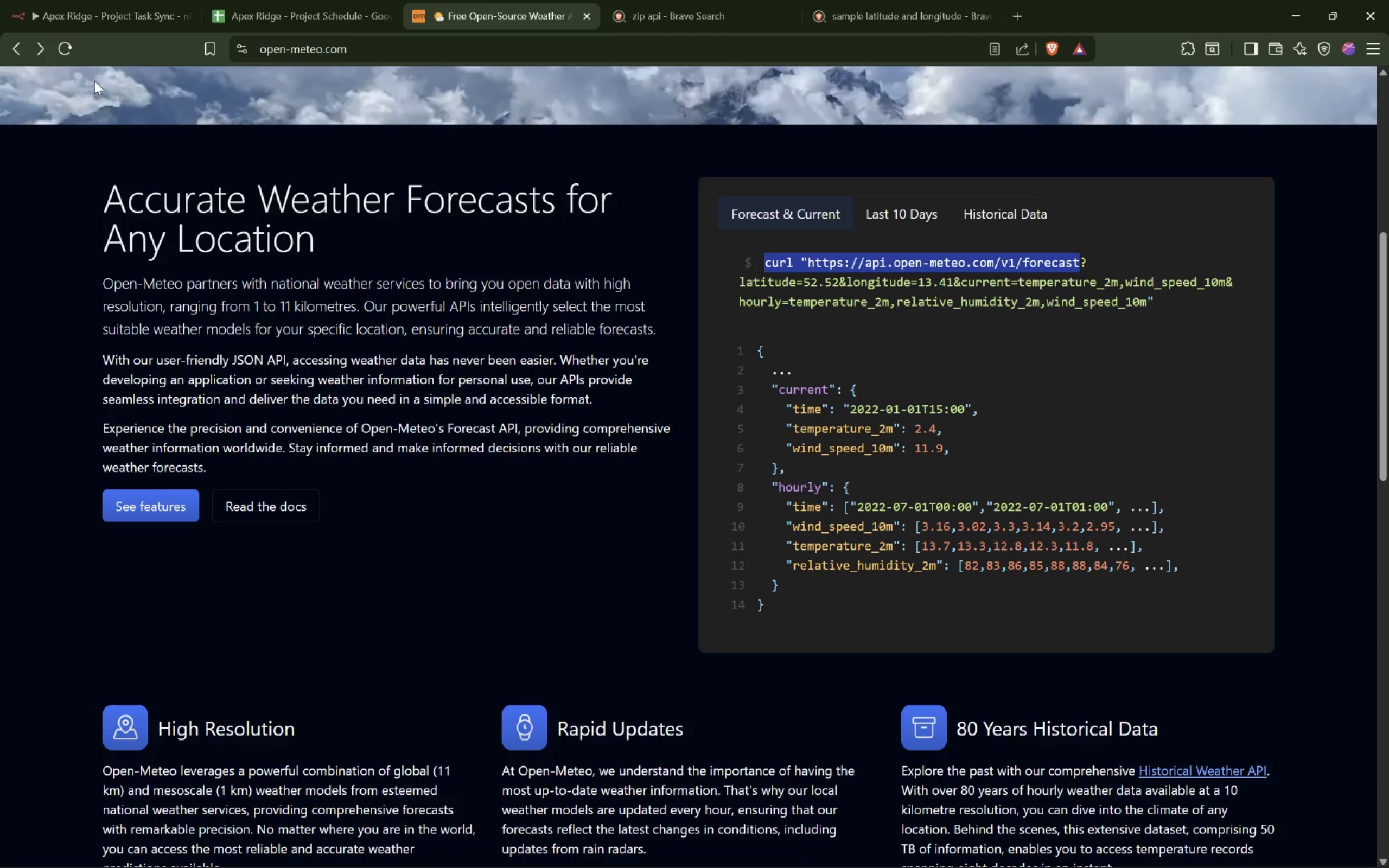 
left_click([113, 19])
 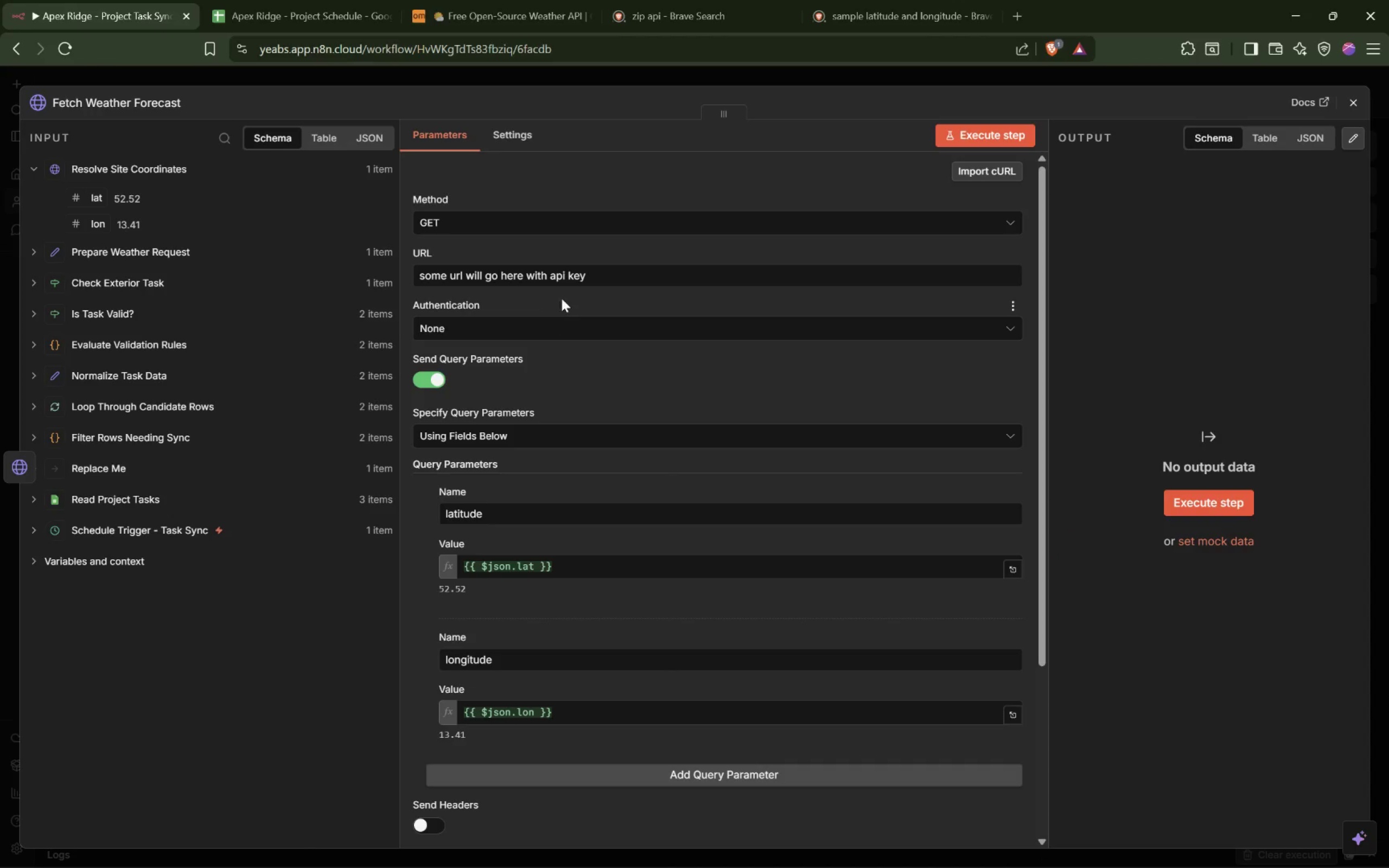 
left_click_drag(start_coordinate=[621, 280], to_coordinate=[370, 269])
 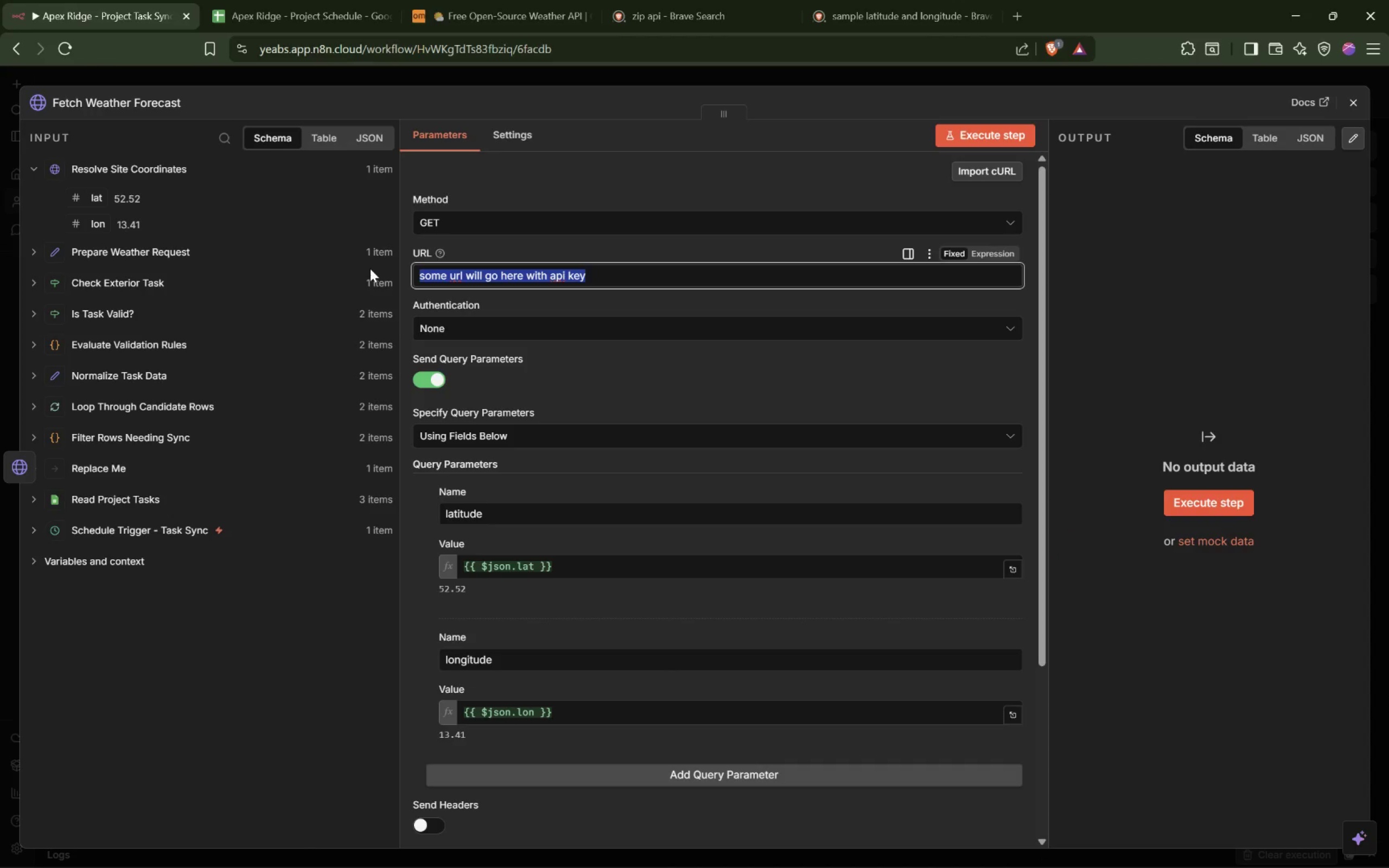 
key(Control+V)
 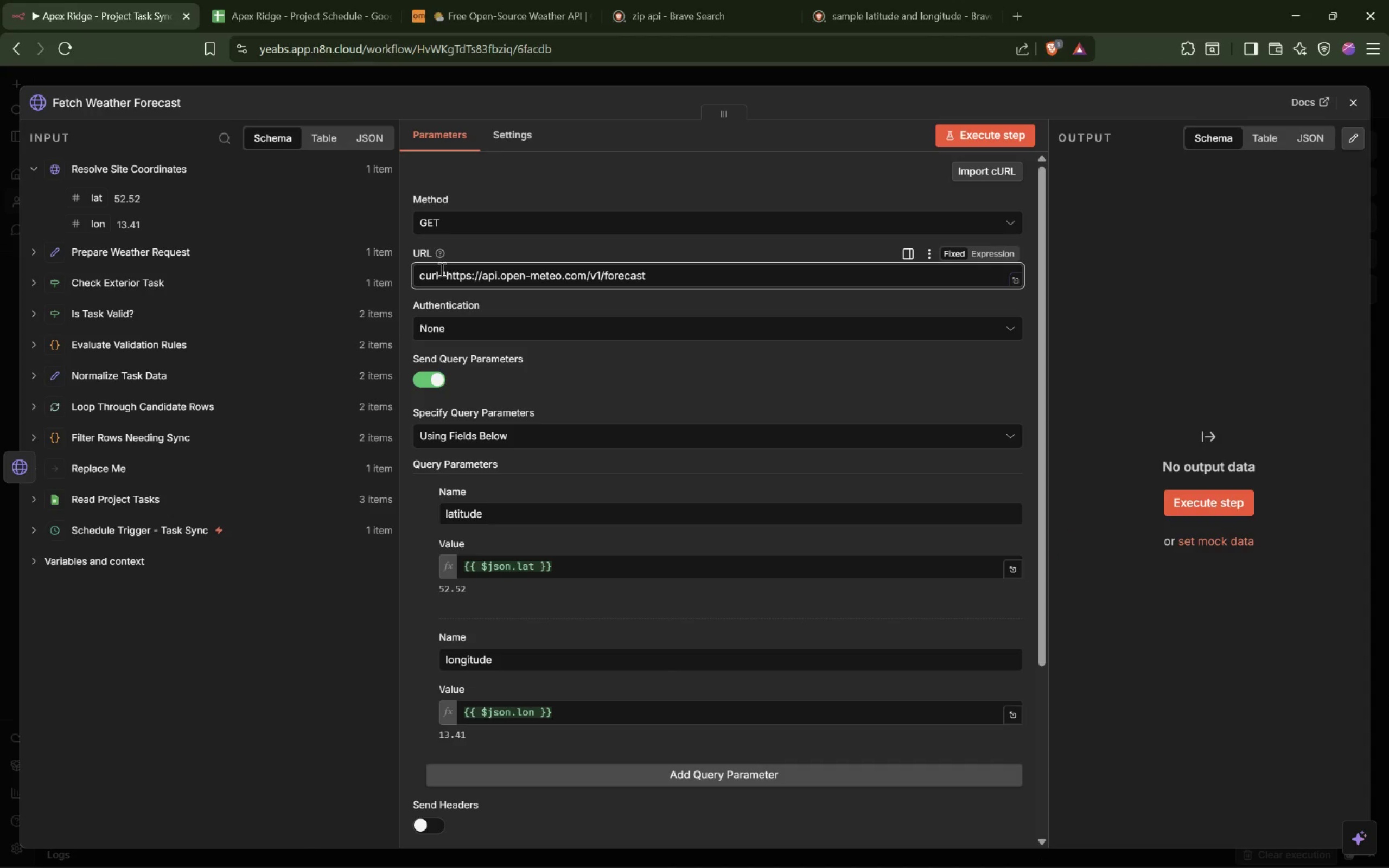 
left_click_drag(start_coordinate=[445, 274], to_coordinate=[407, 273])
 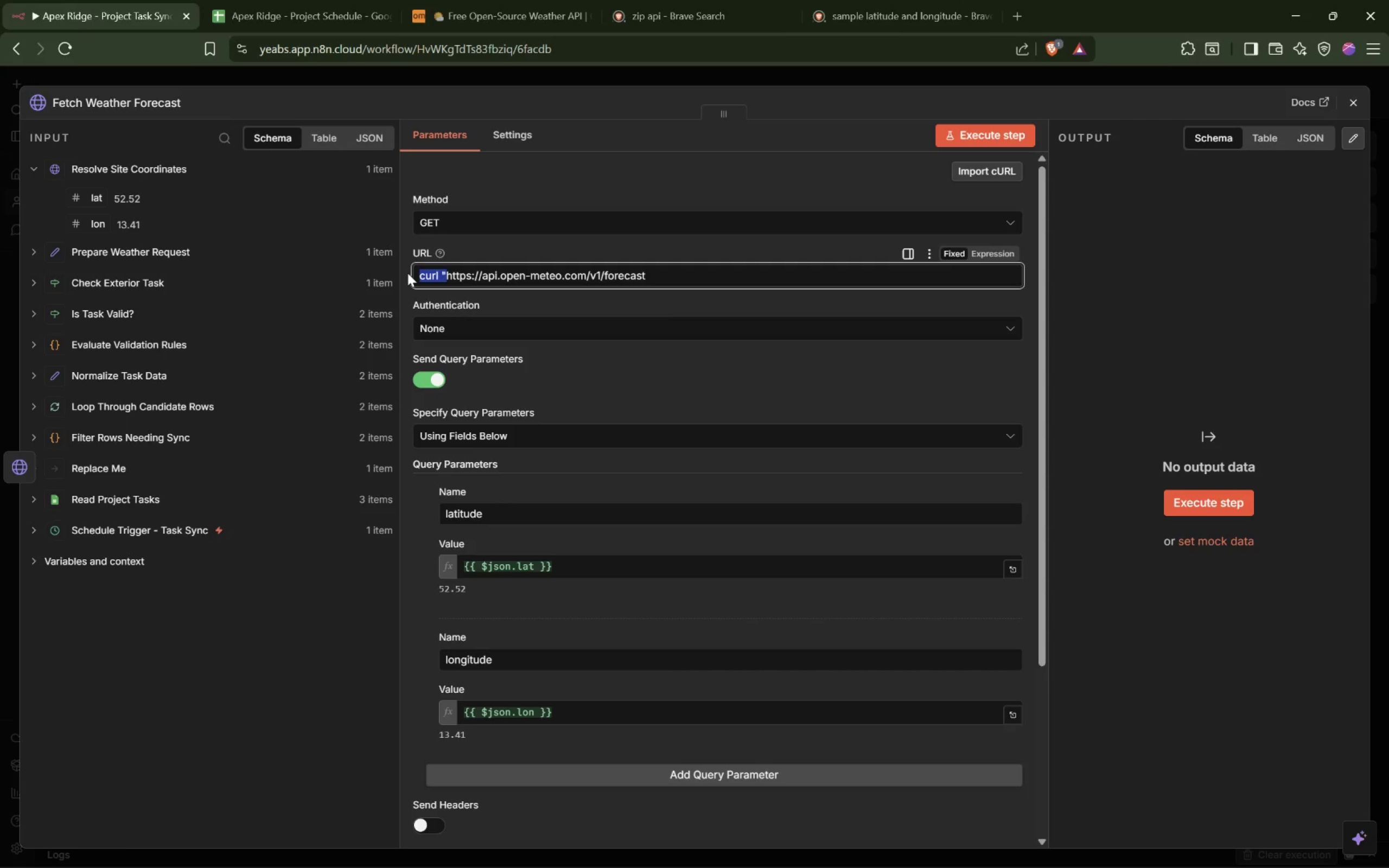 
key(Backspace)
 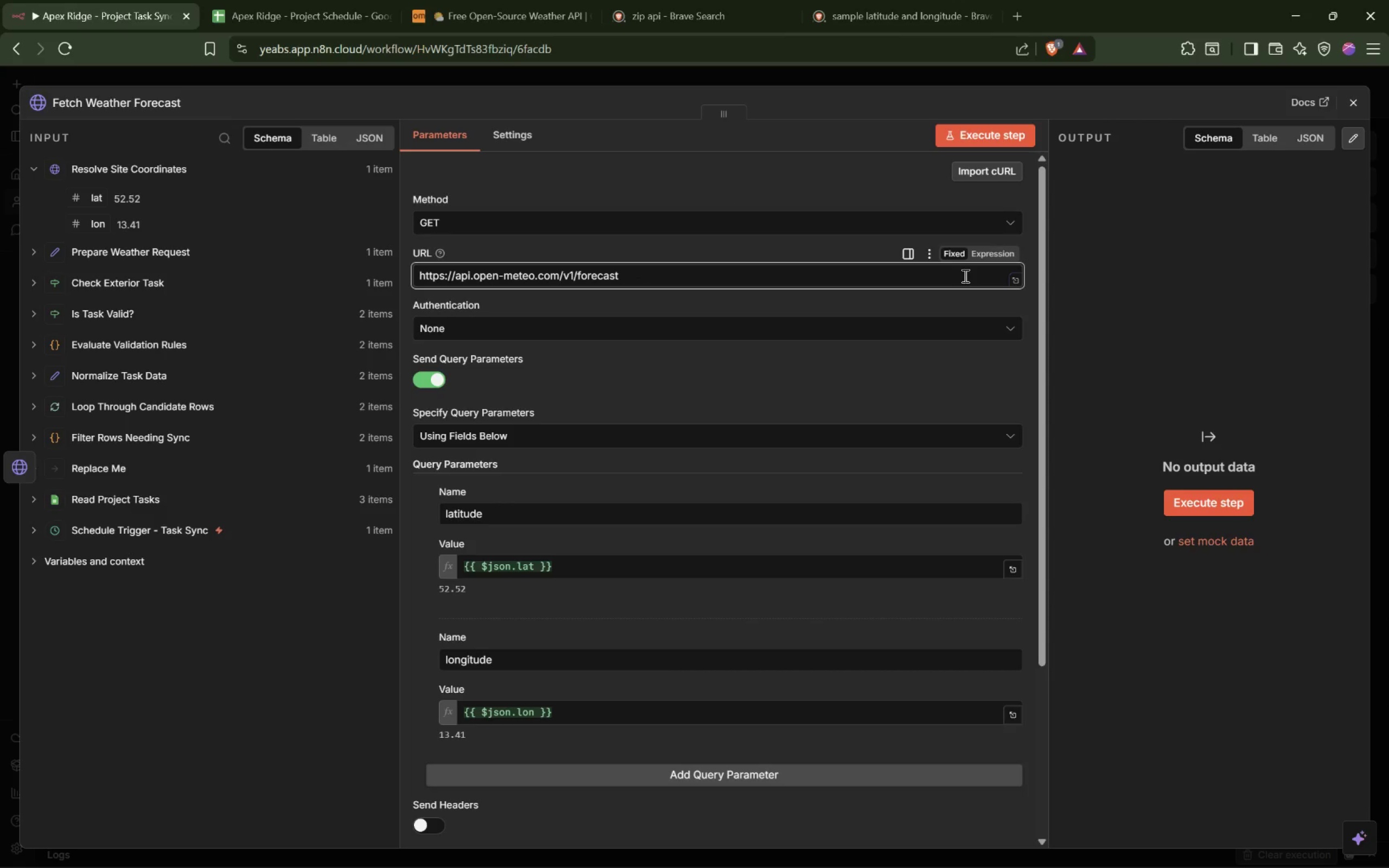 
left_click([998, 139])
 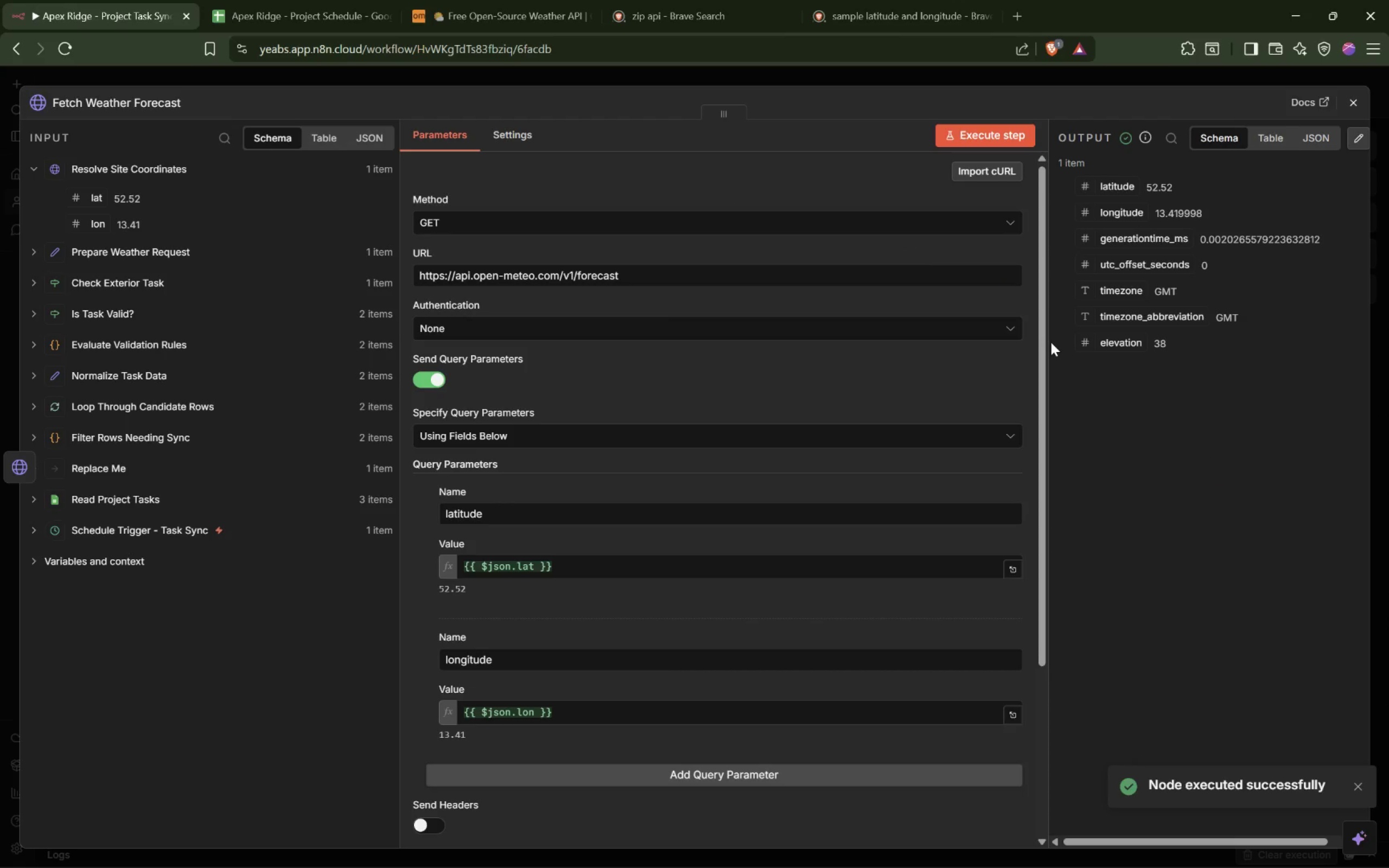 
left_click_drag(start_coordinate=[1049, 341], to_coordinate=[829, 321])
 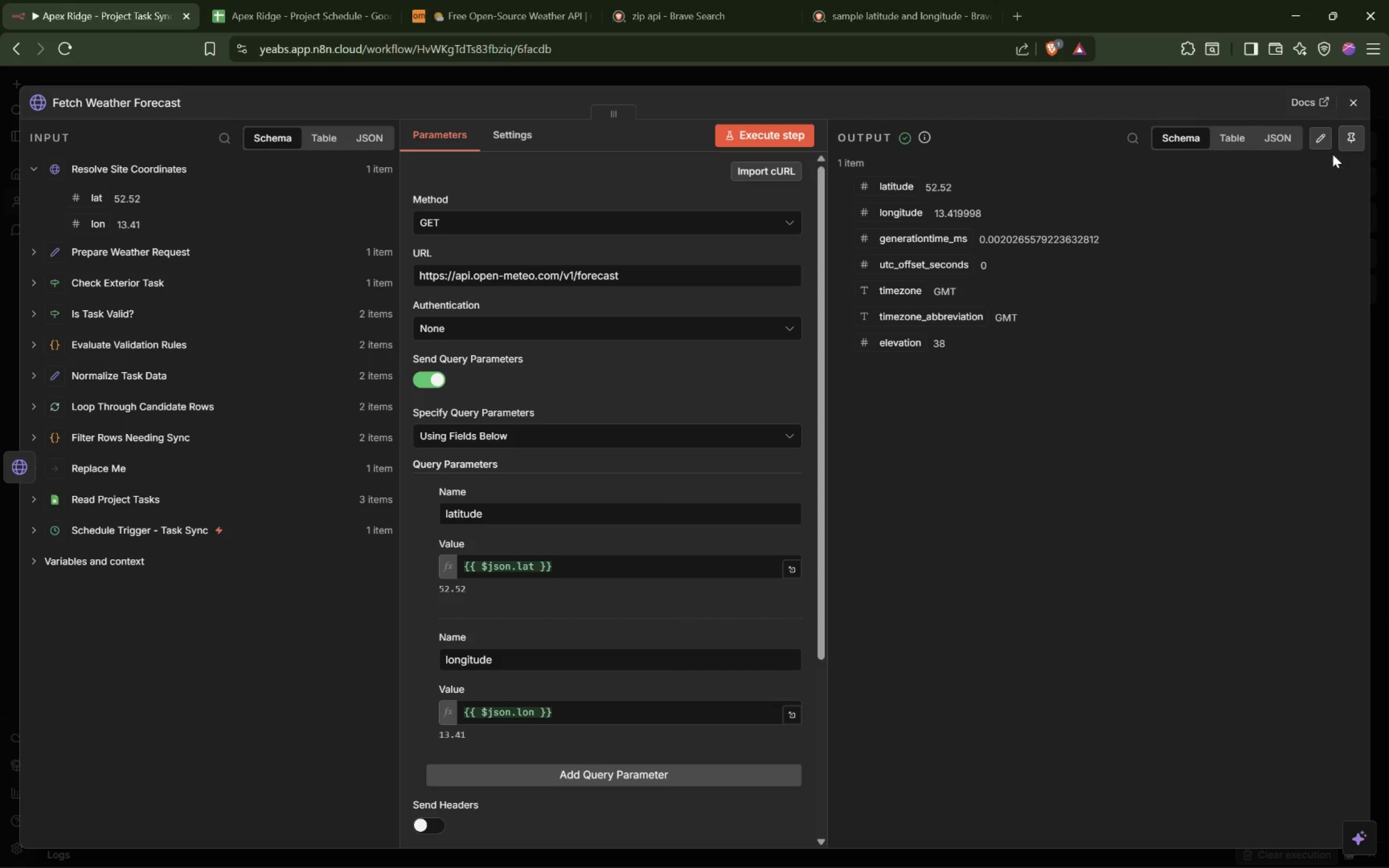 
left_click([1344, 138])
 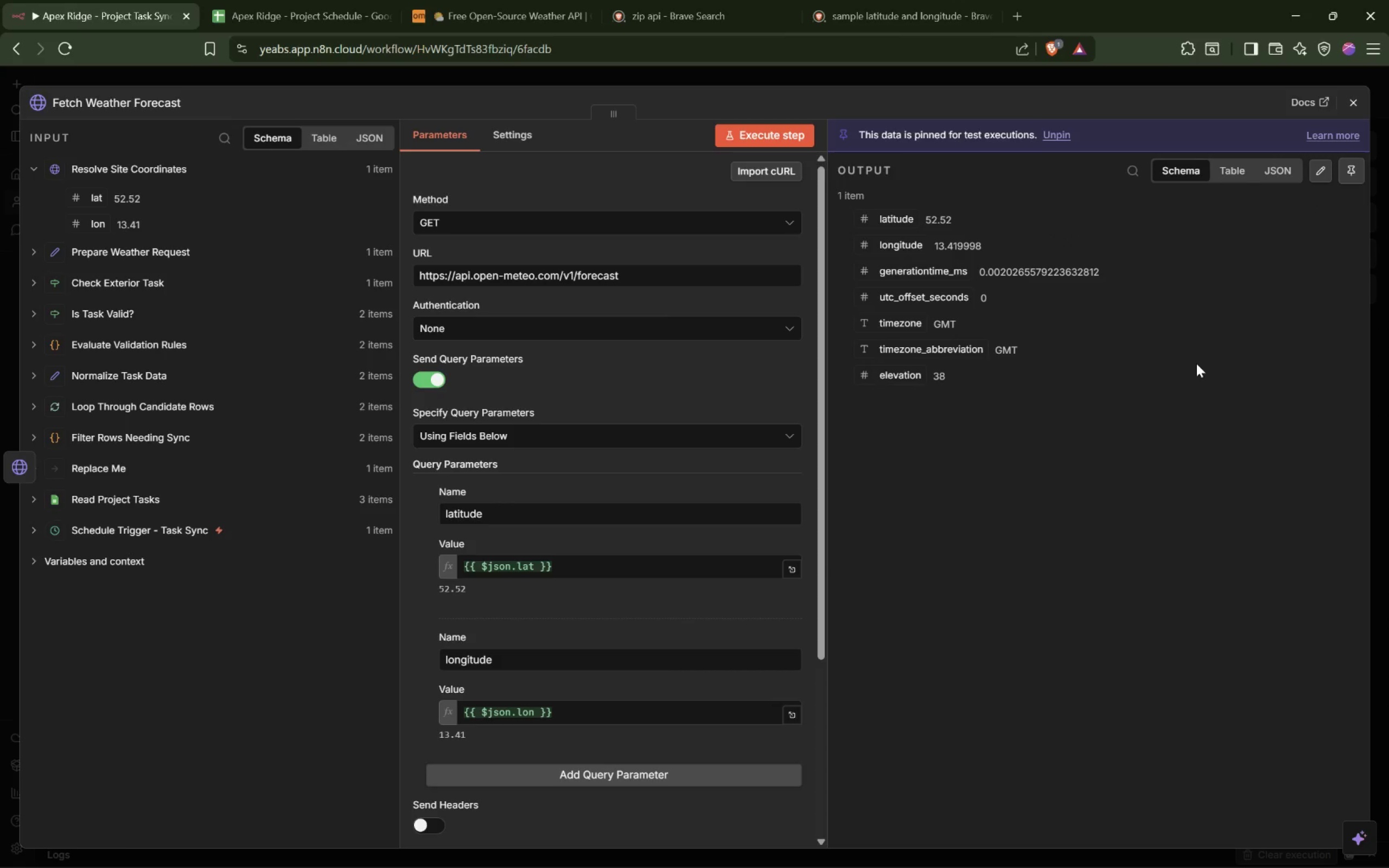 
wait(13.08)
 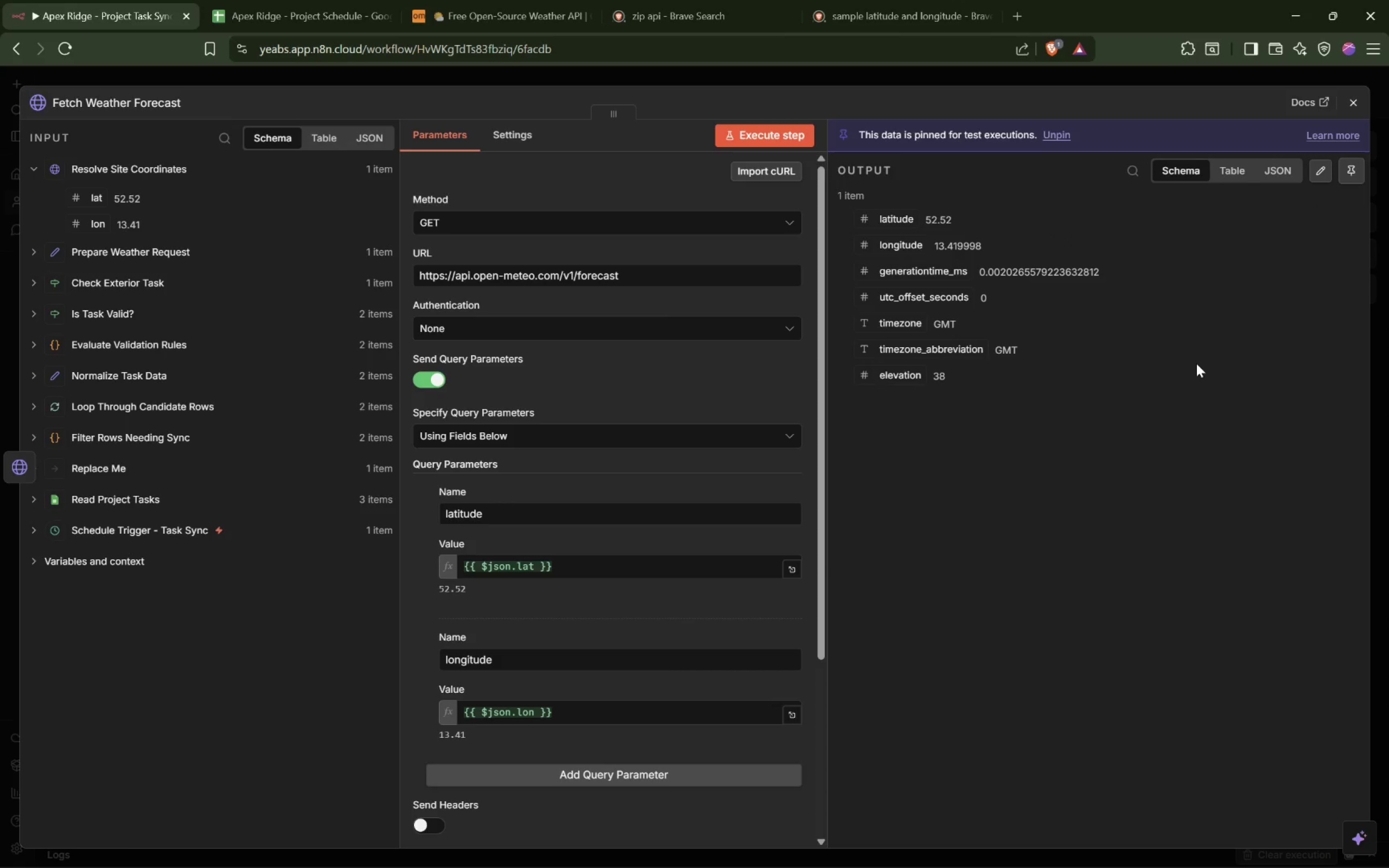 
left_click([482, 4])
 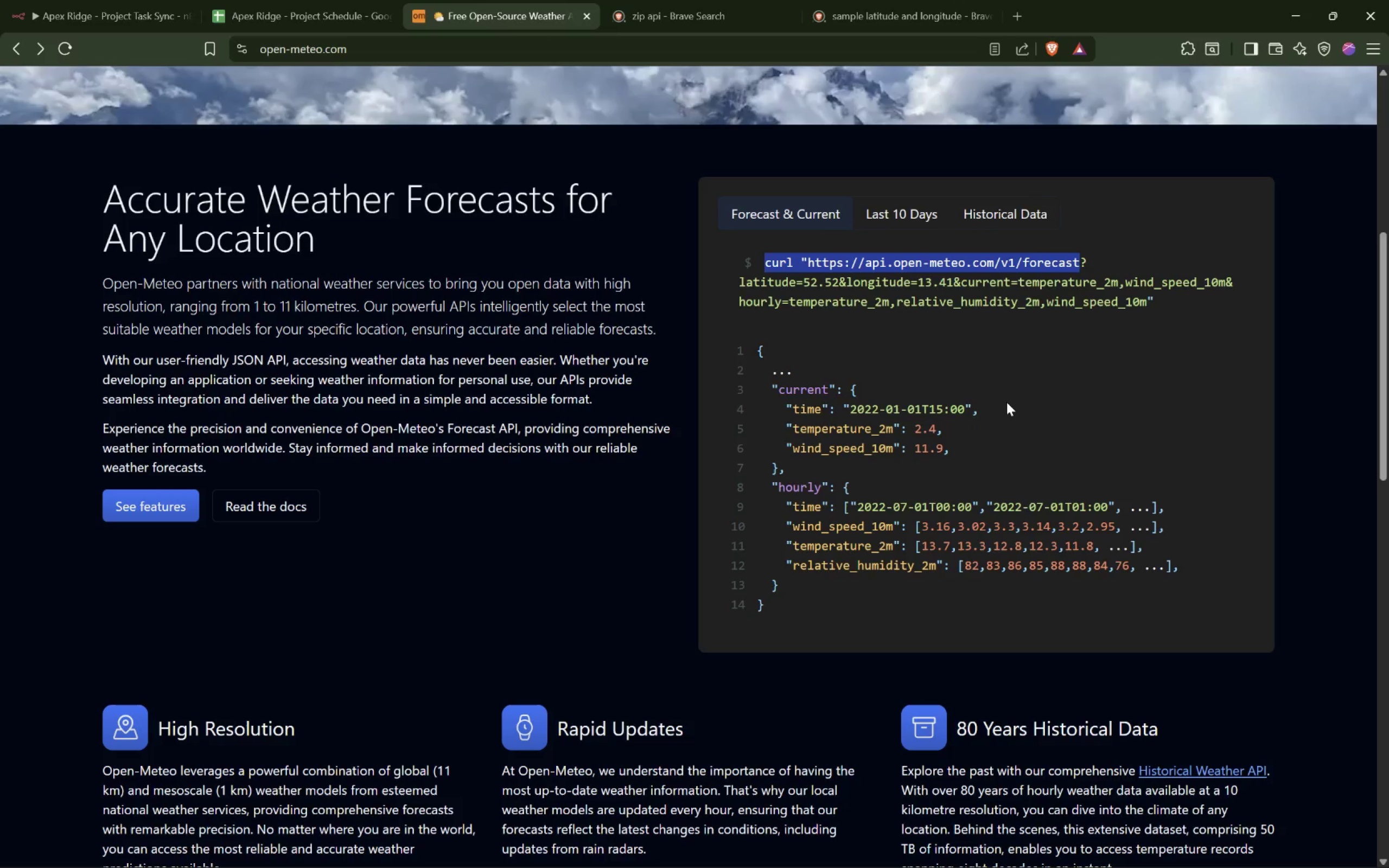 
wait(6.84)
 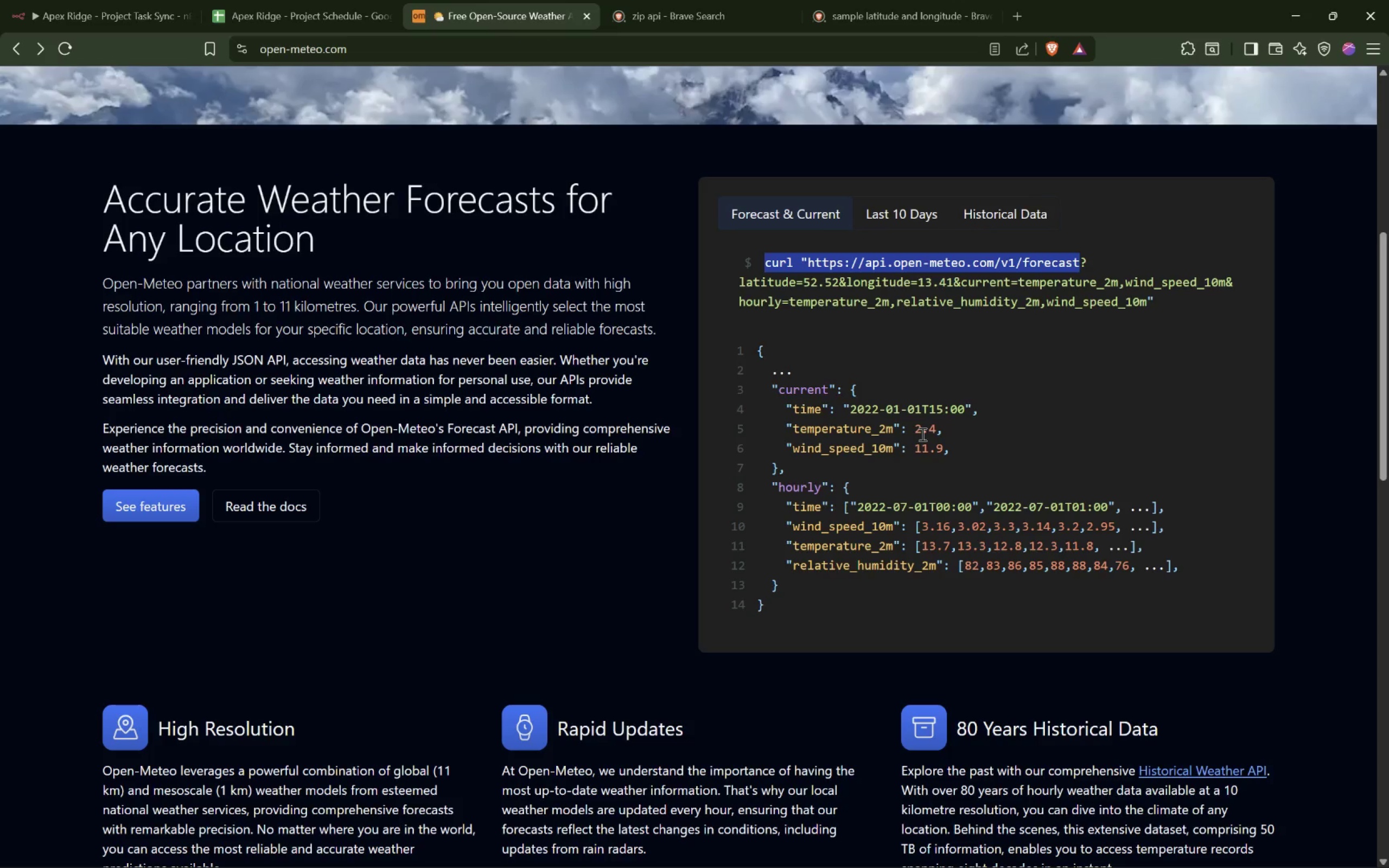 
scroll: coordinate [1006, 402], scroll_direction: down, amount: 1.0
 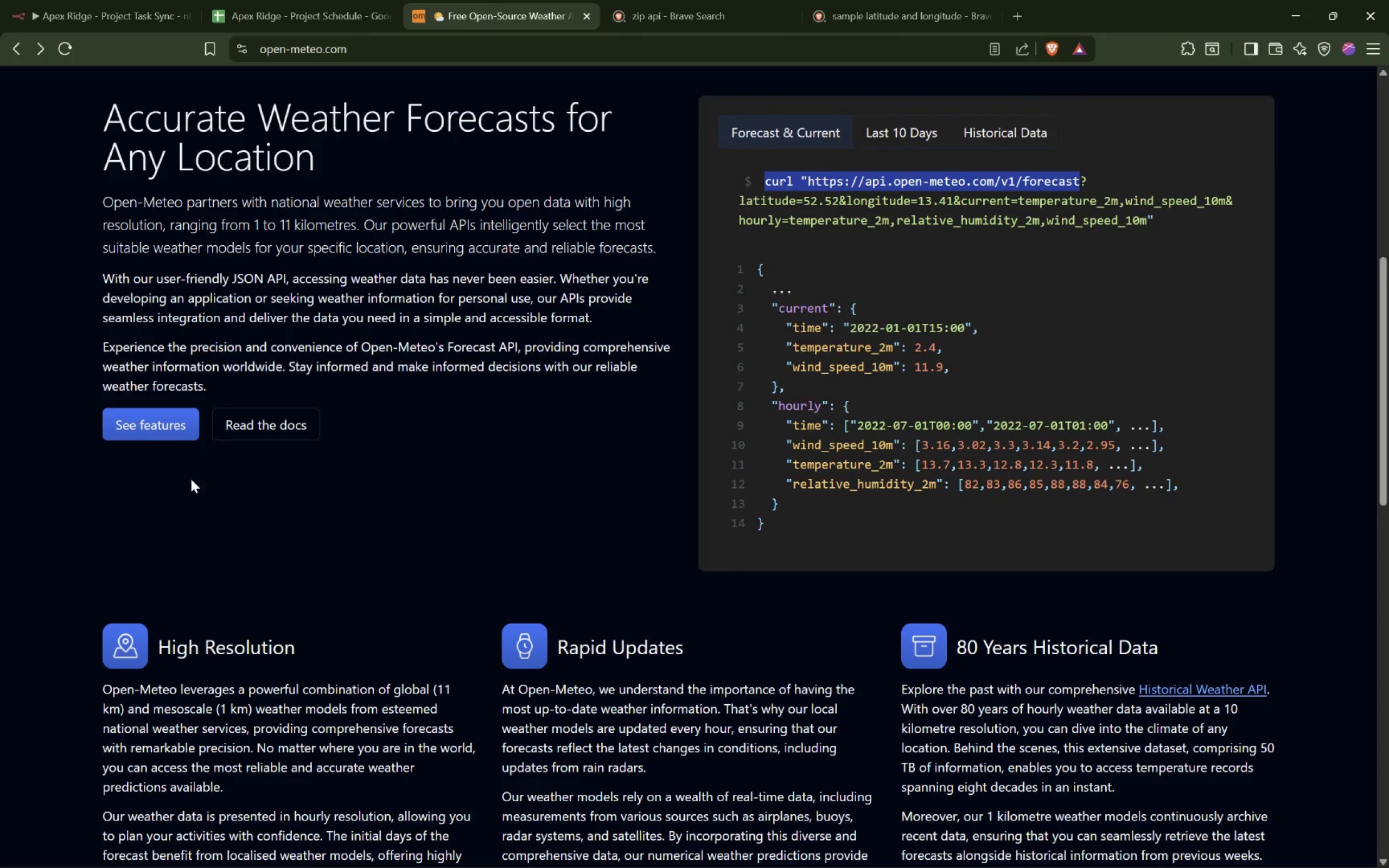 
left_click([163, 429])
 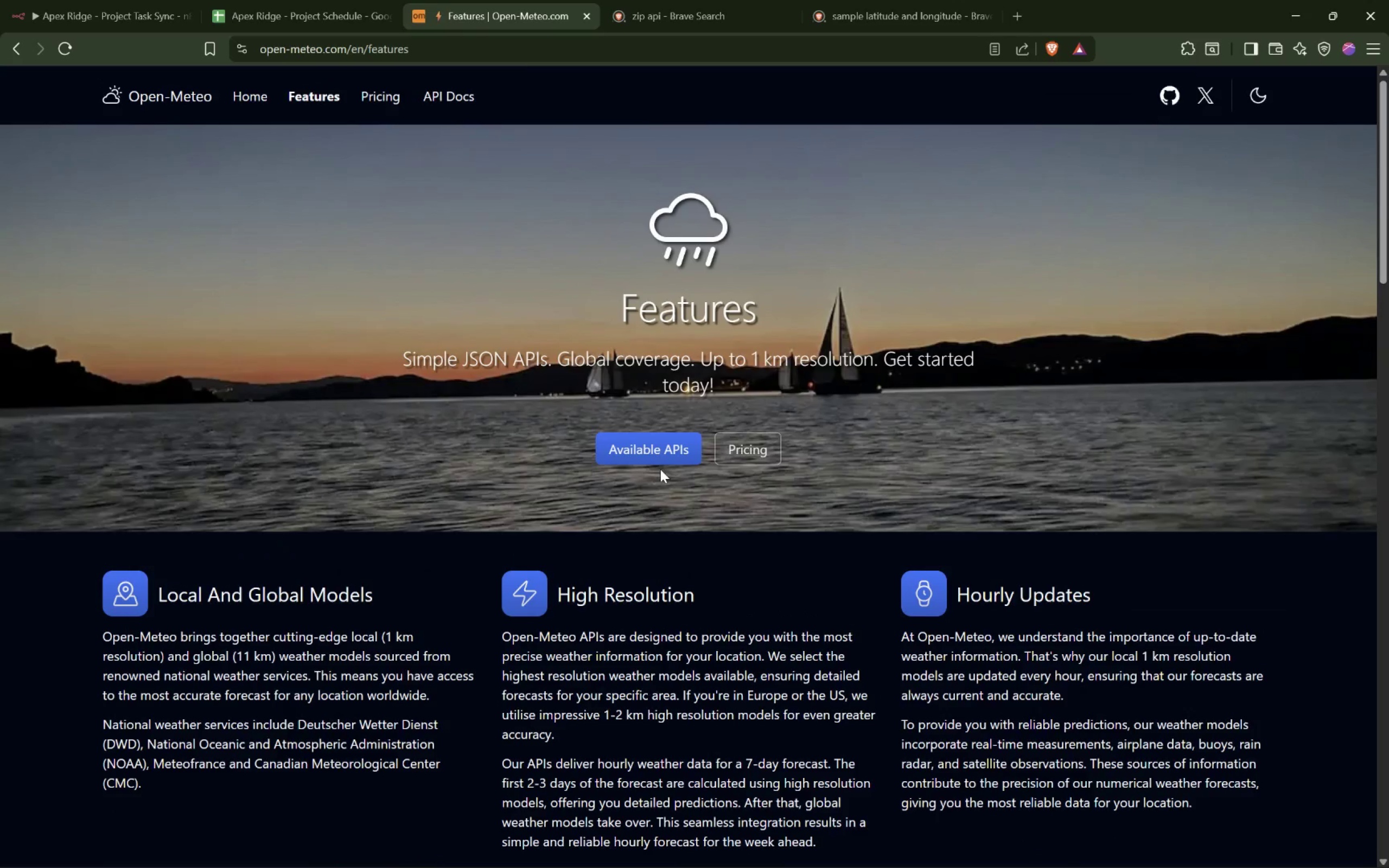 
scroll: coordinate [752, 711], scroll_direction: down, amount: 11.0
 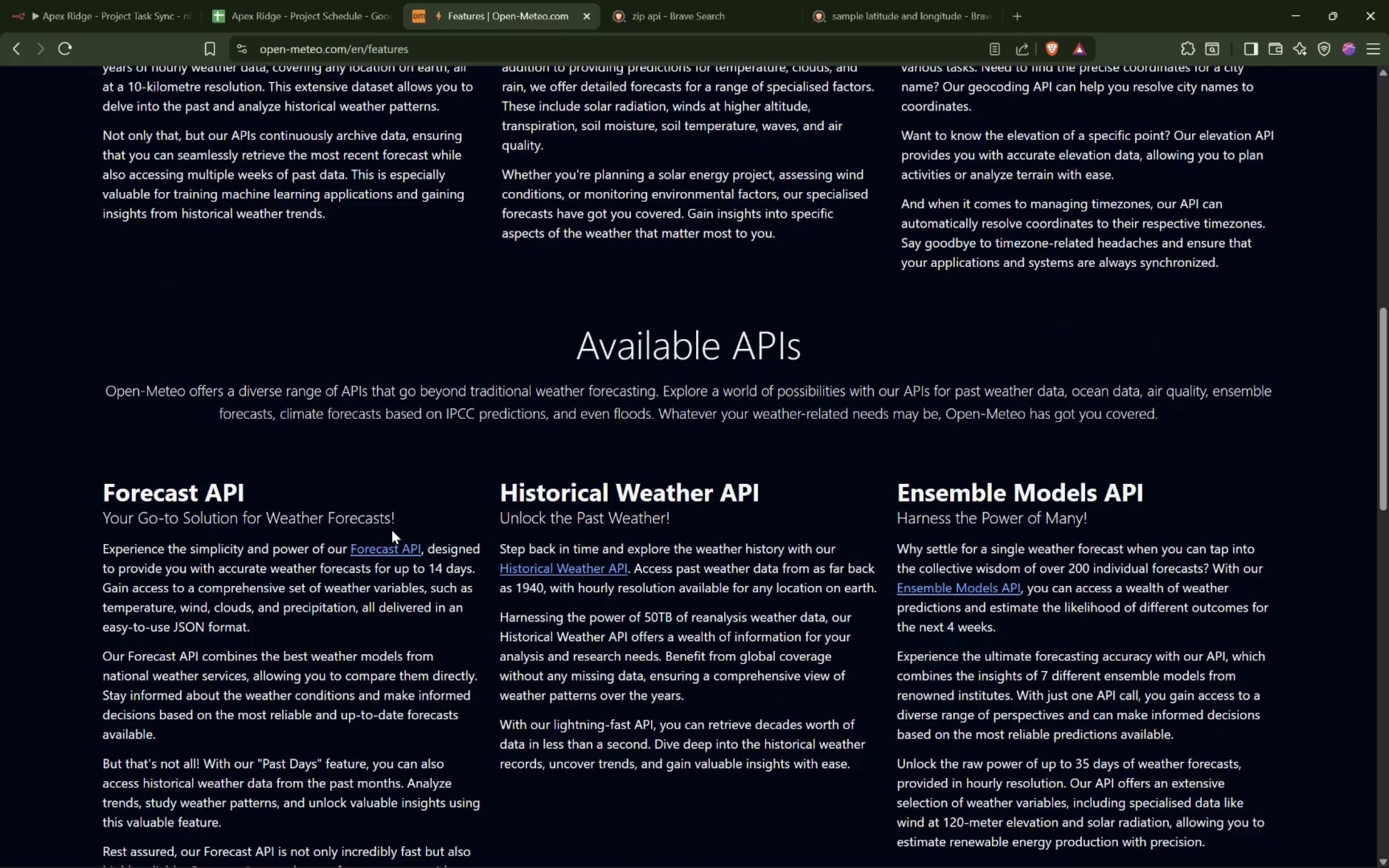 
left_click([385, 556])
 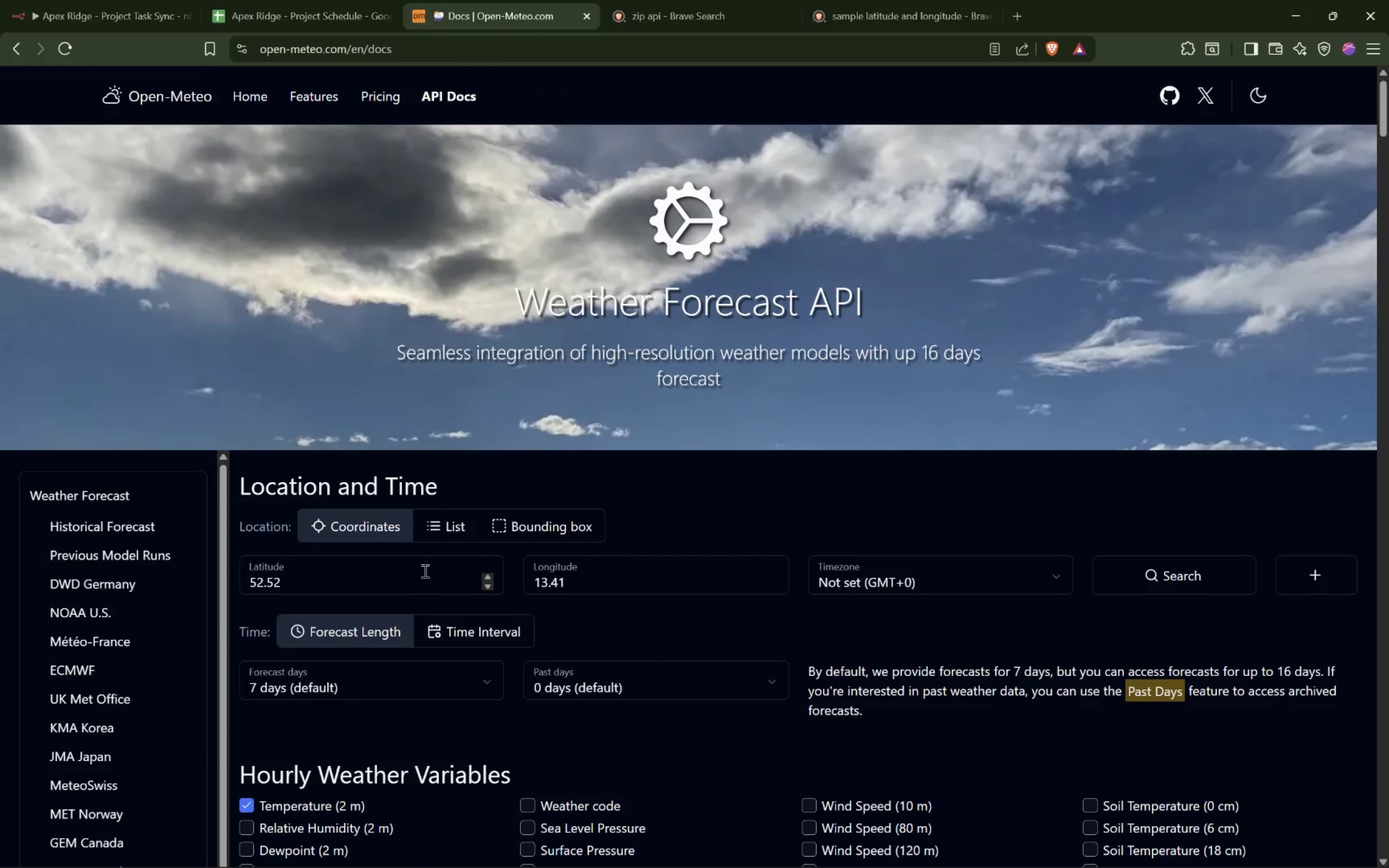 
scroll: coordinate [427, 571], scroll_direction: down, amount: 1.0
 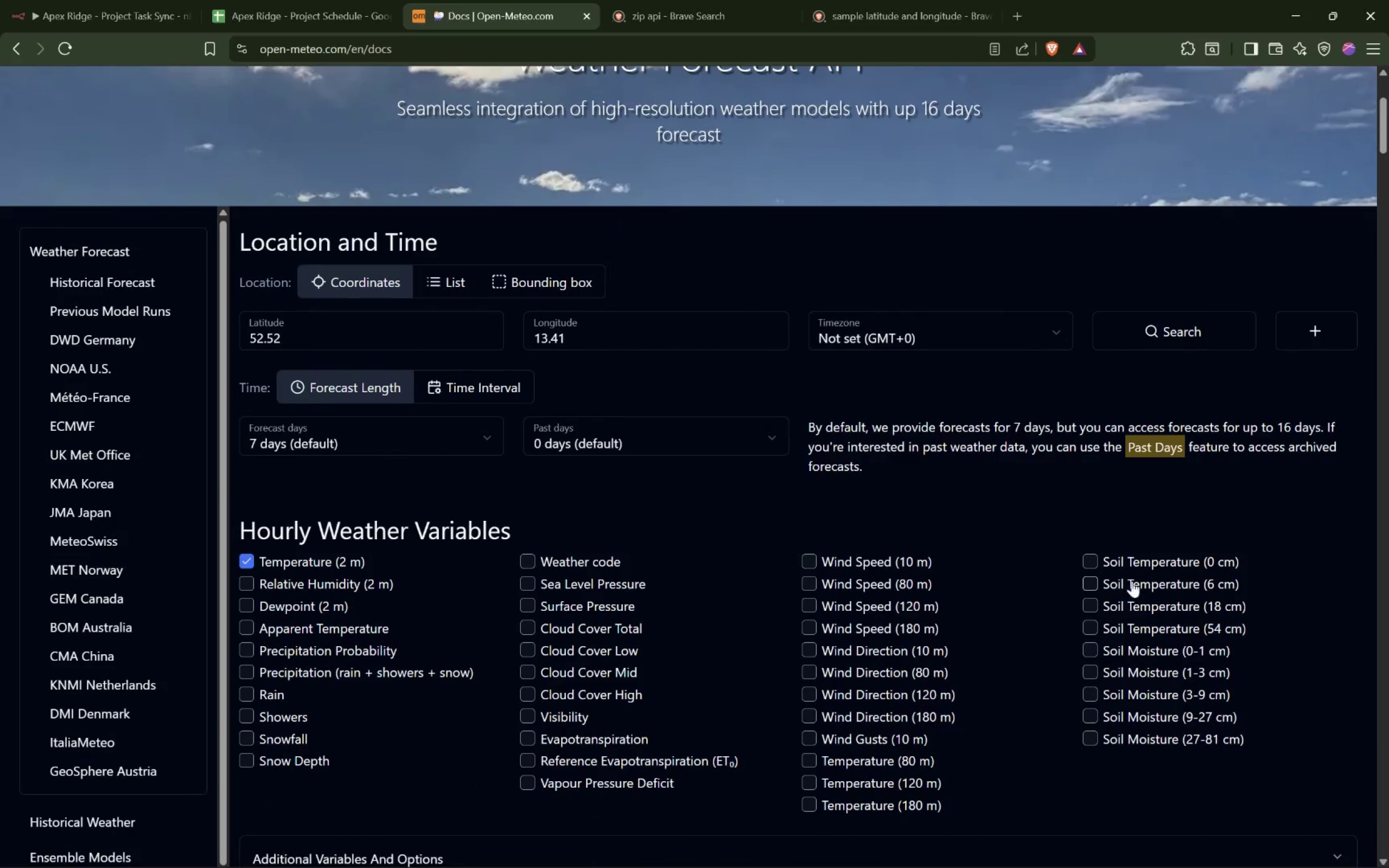 
wait(6.83)
 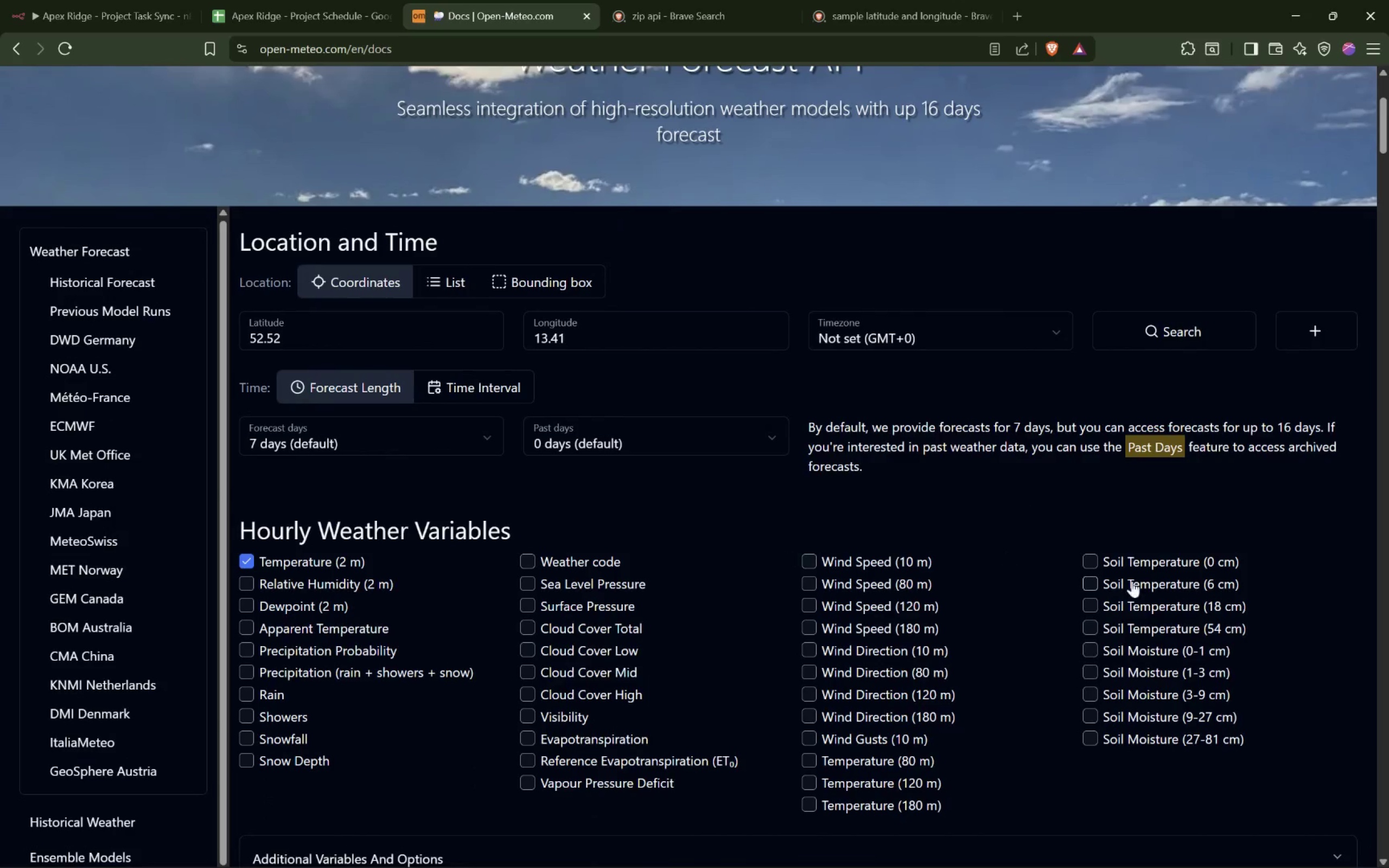 
left_click([247, 560])
 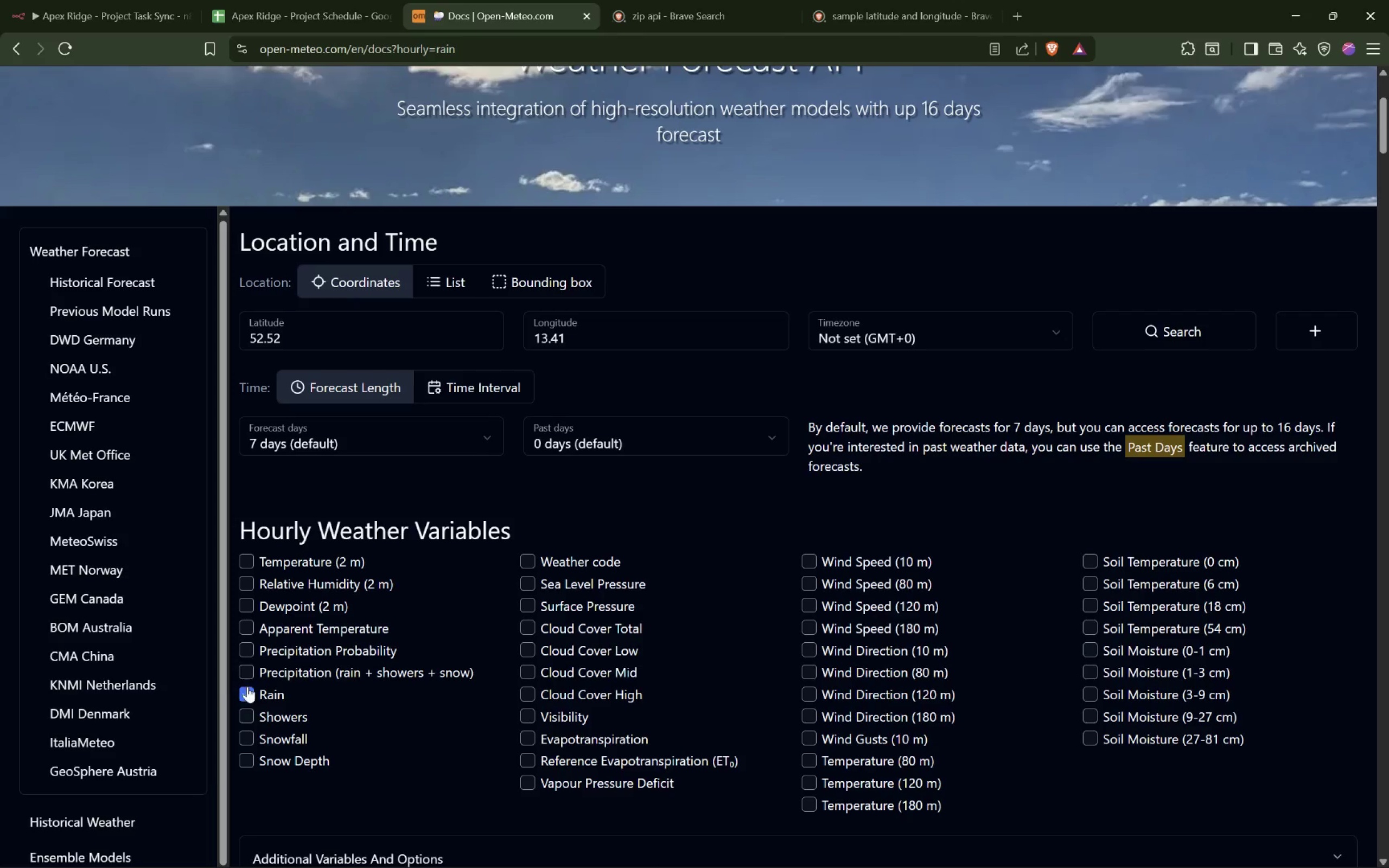 
wait(5.25)
 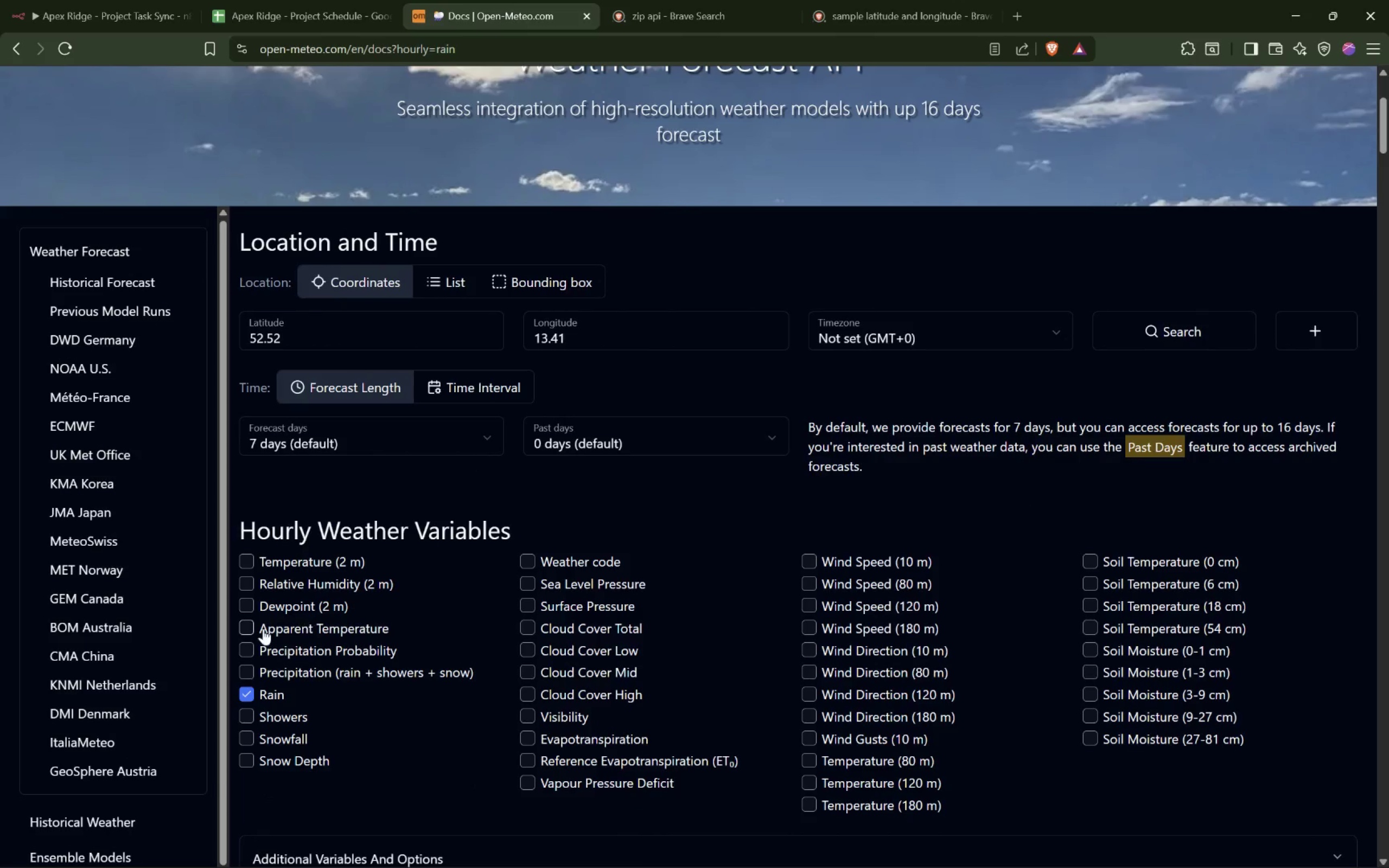 
left_click([245, 695])
 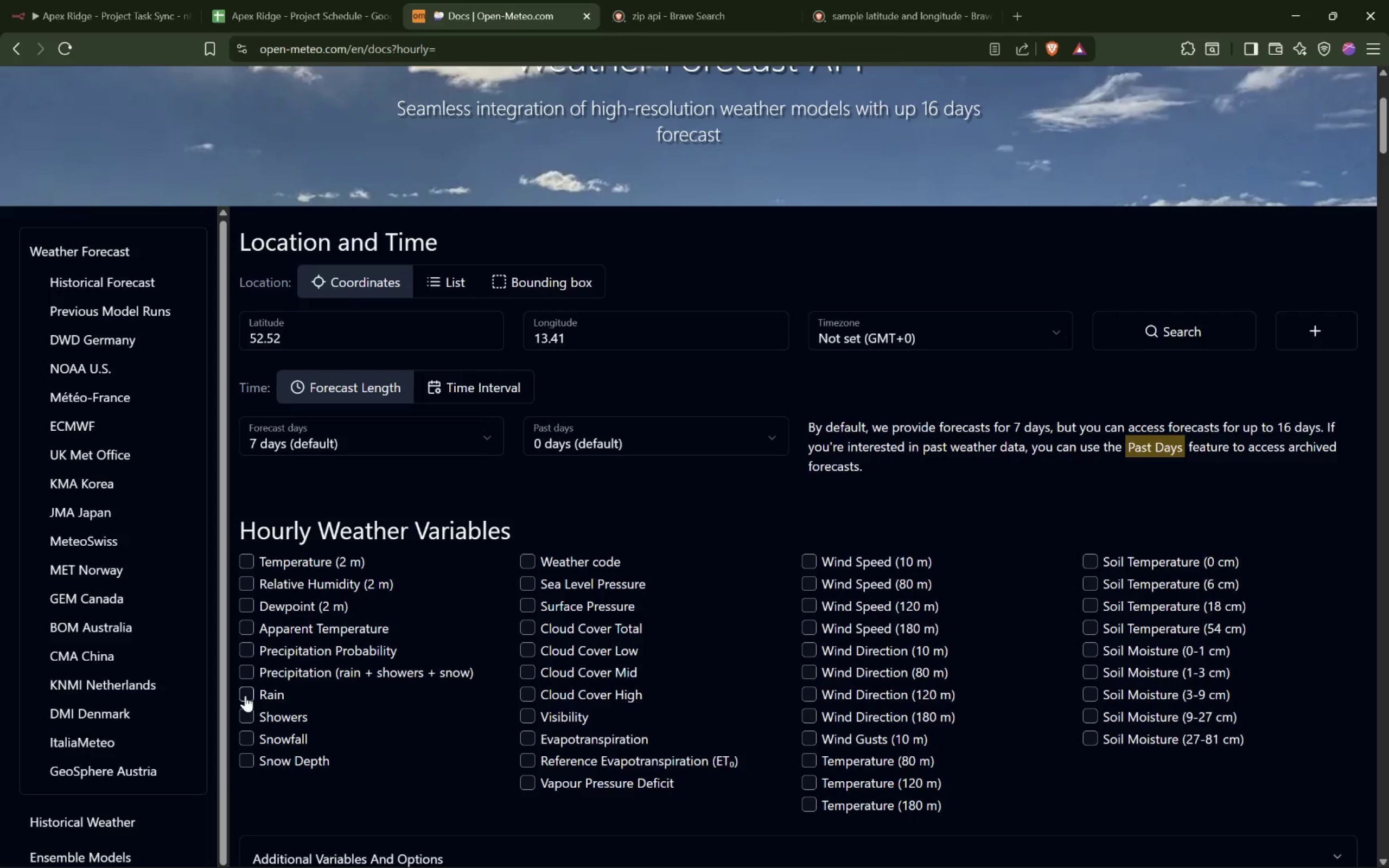 
left_click([245, 695])
 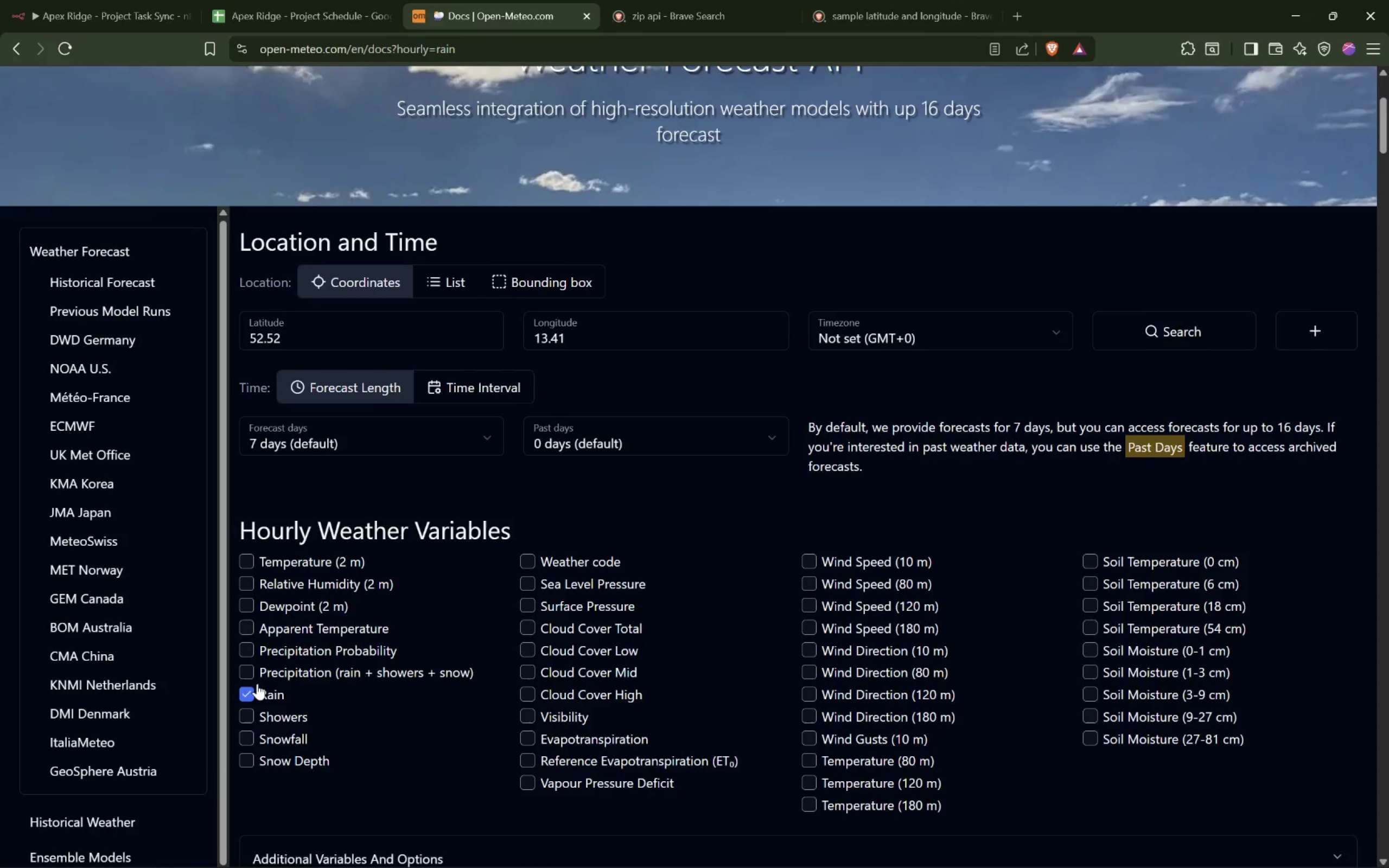 
scroll: coordinate [731, 558], scroll_direction: down, amount: 16.0
 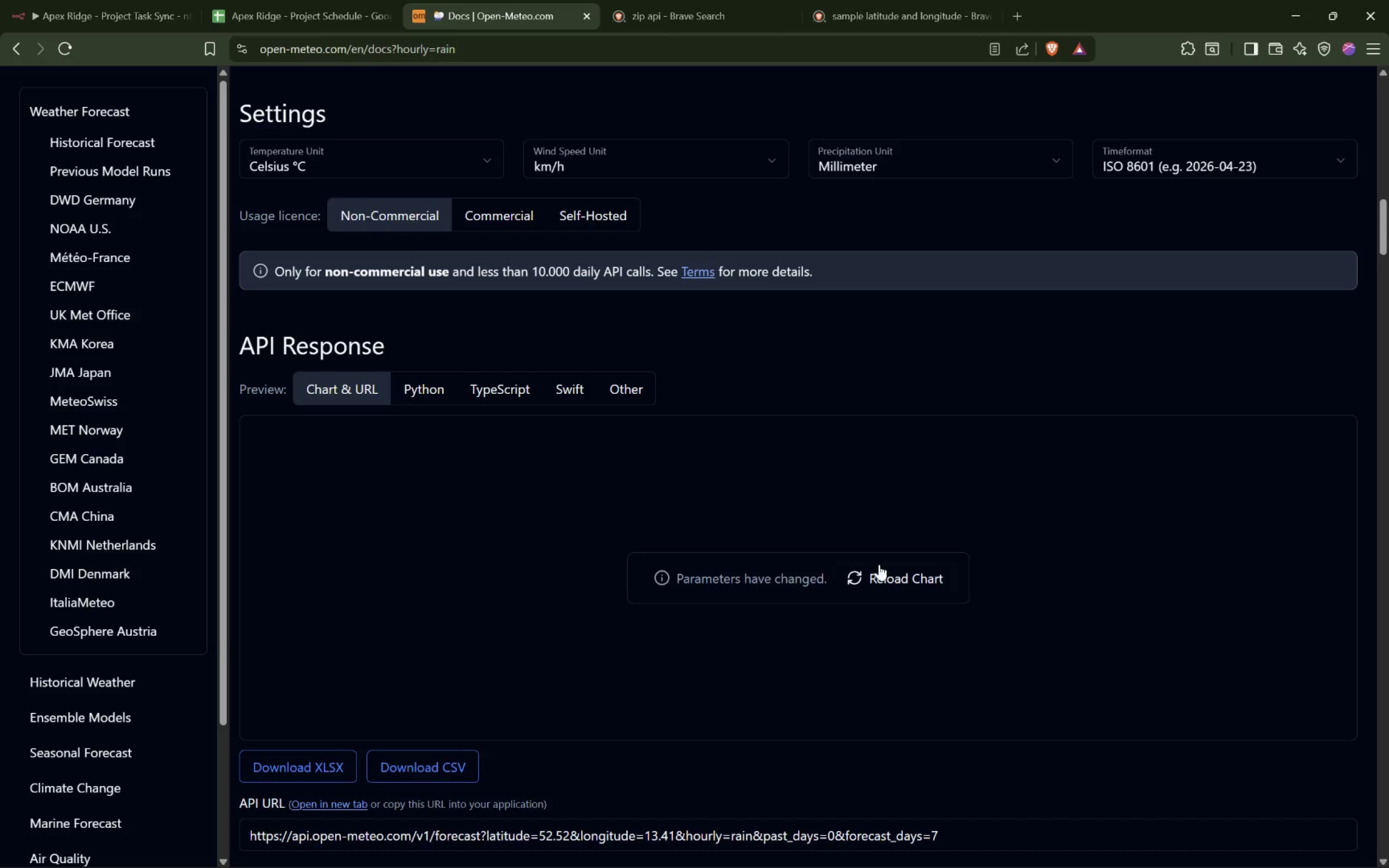 
left_click([887, 573])
 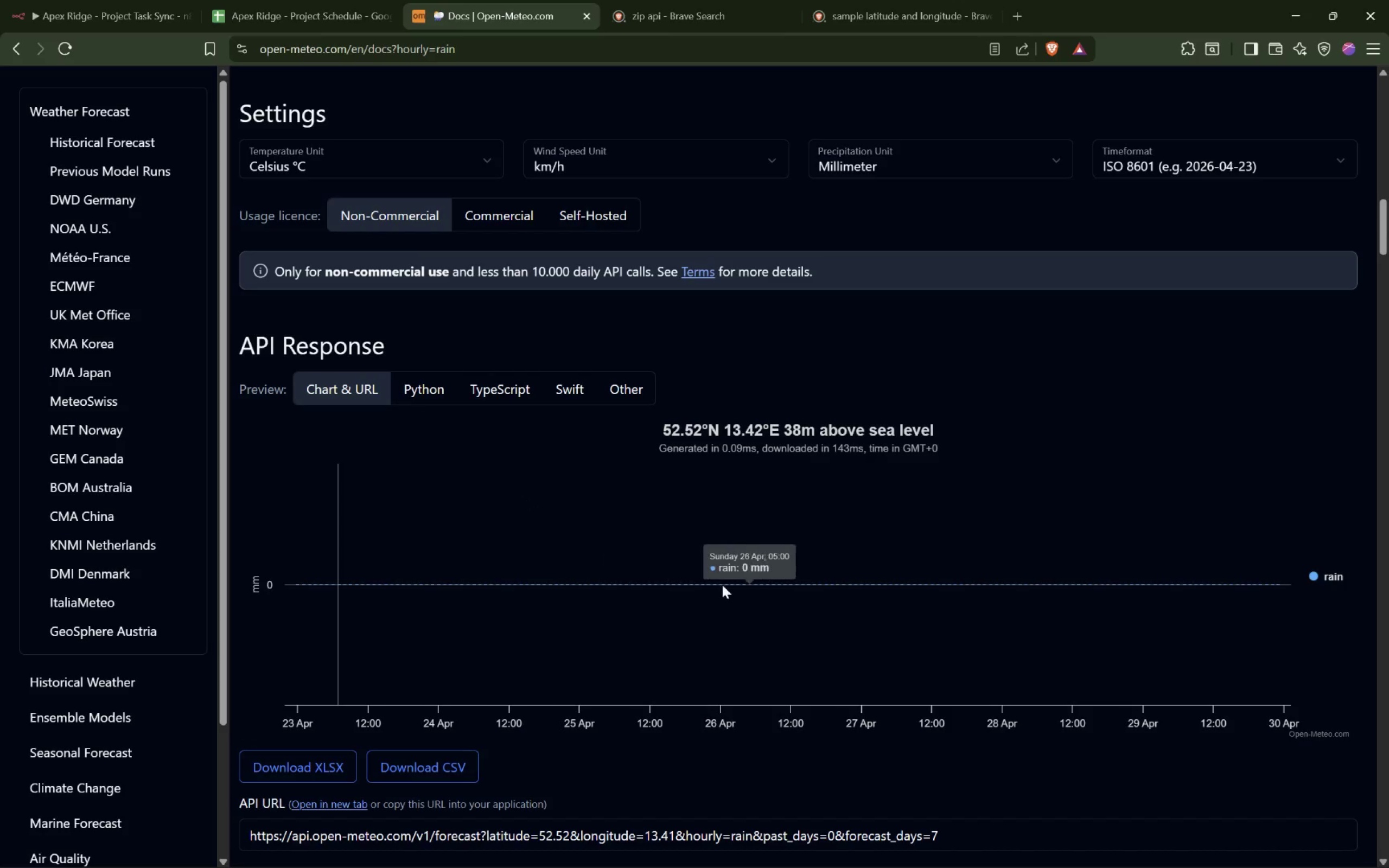 
scroll: coordinate [494, 589], scroll_direction: down, amount: 15.0
 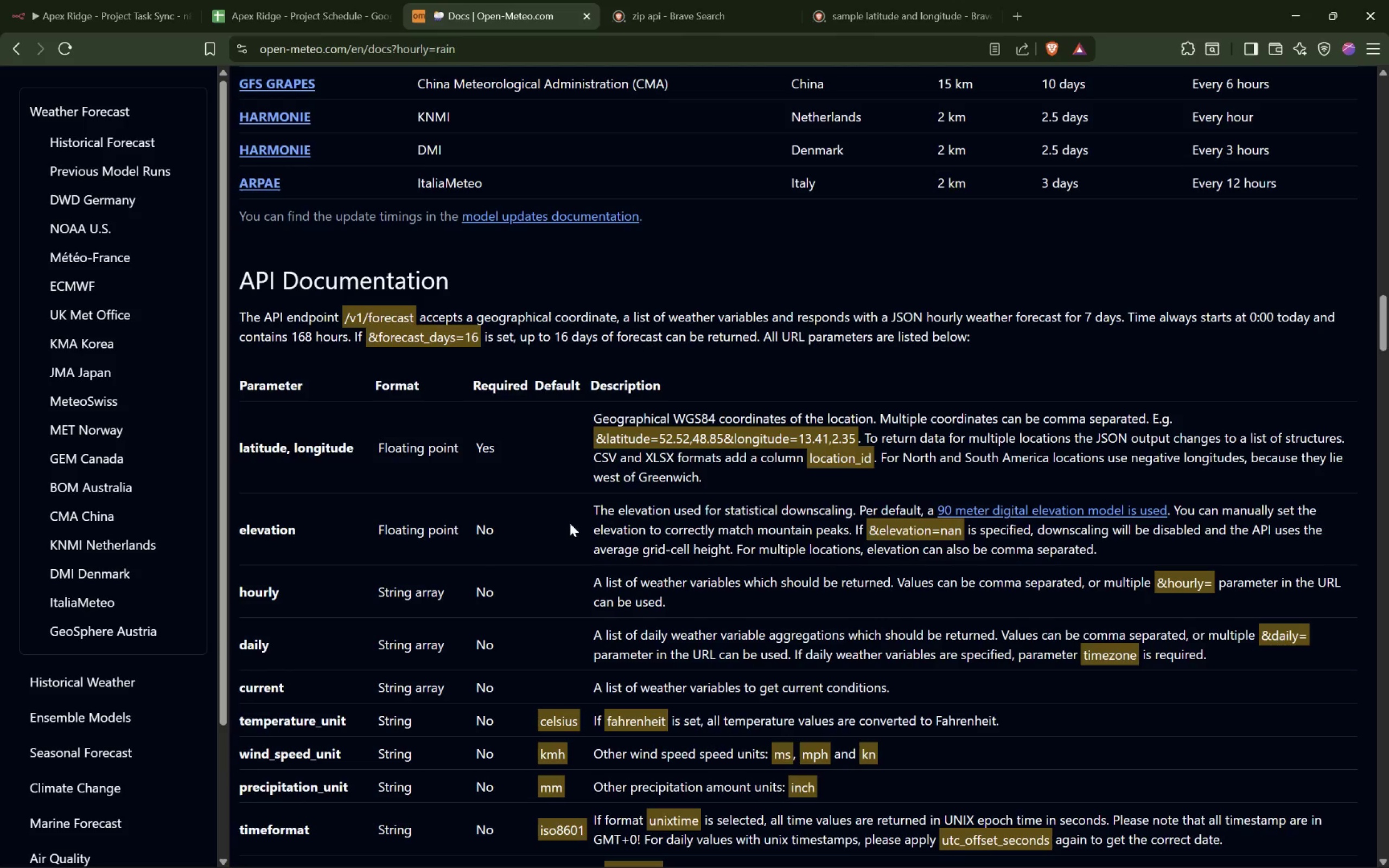 
wait(5.14)
 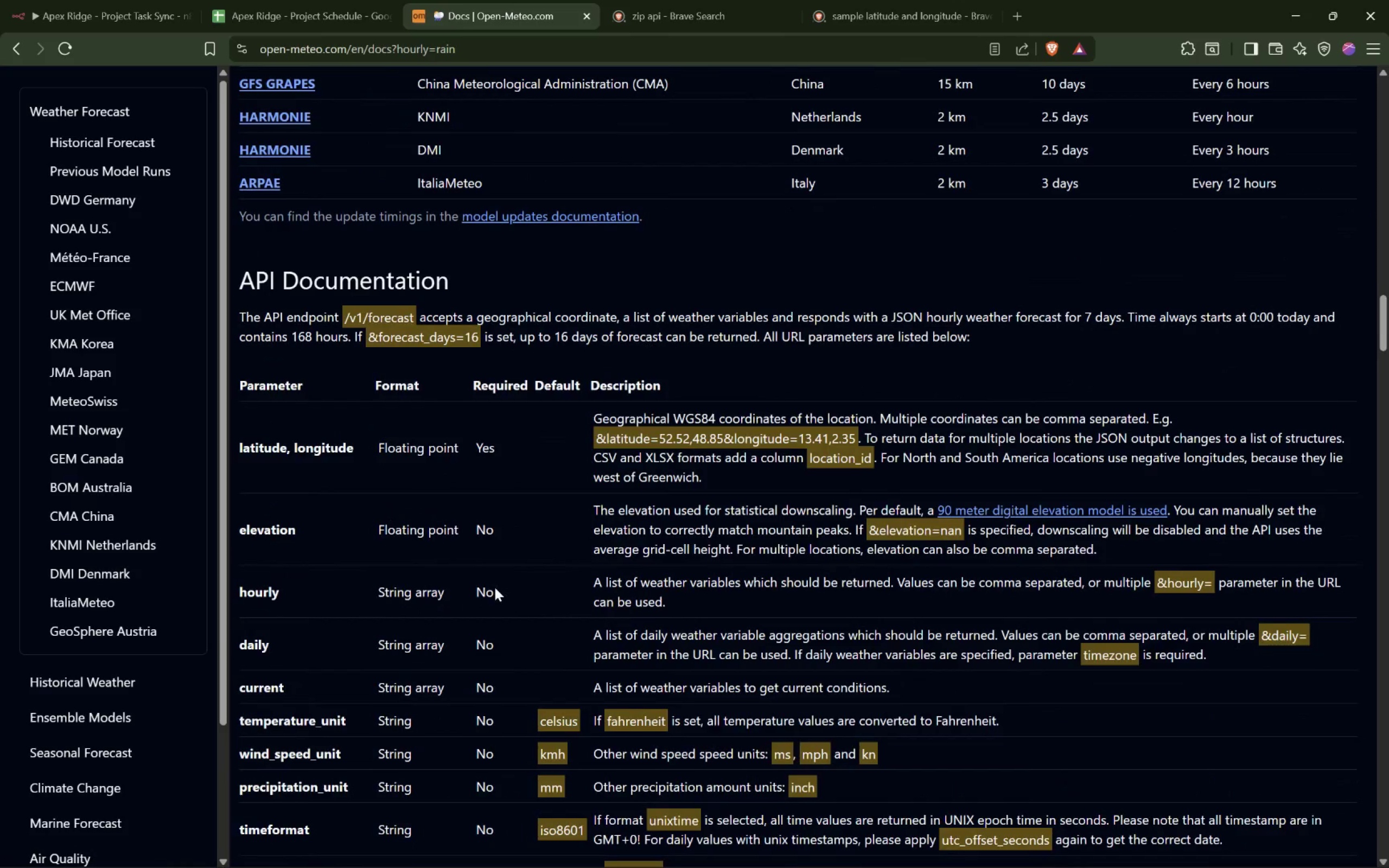 
scroll: coordinate [464, 559], scroll_direction: down, amount: 3.0
 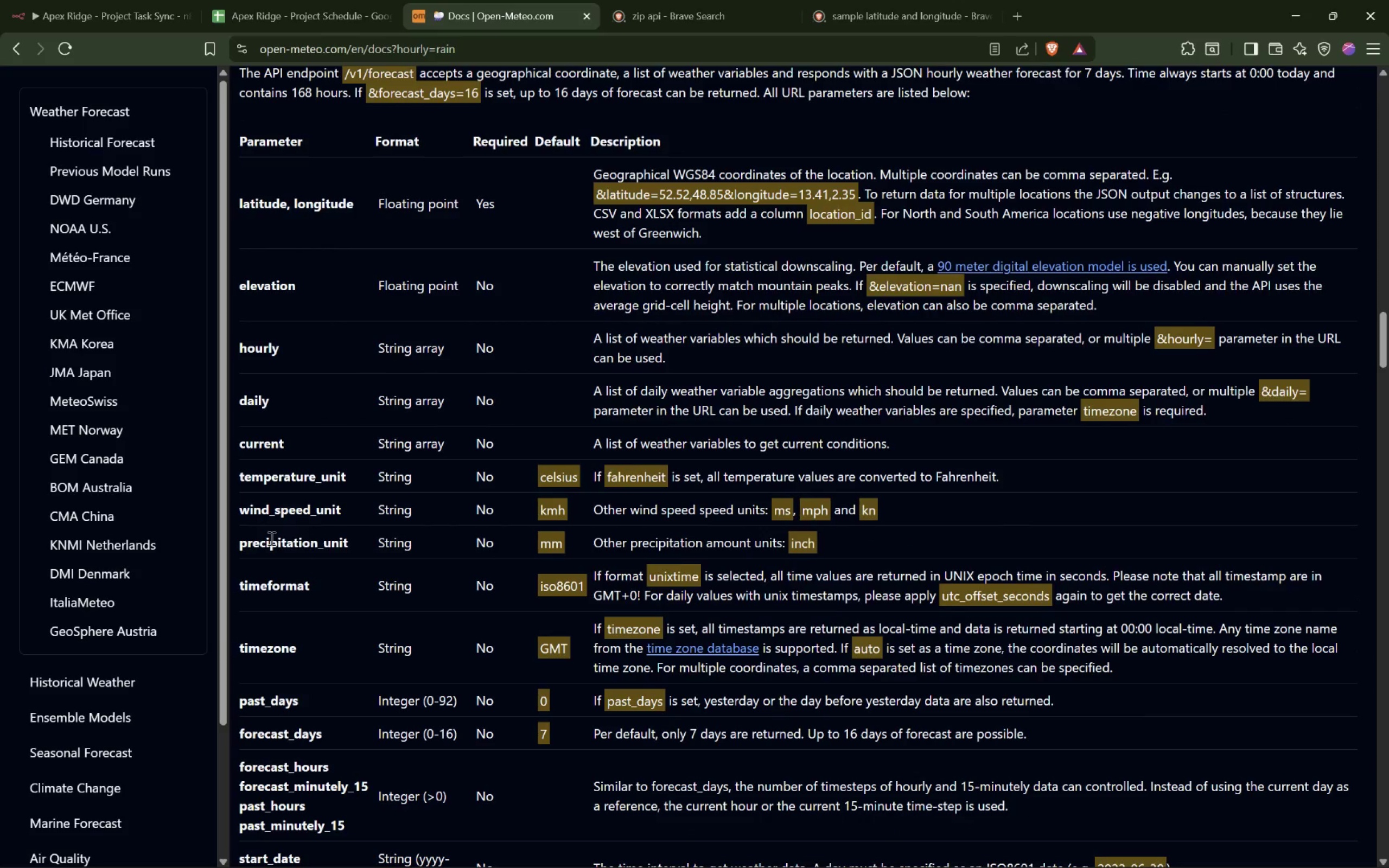 
left_click([282, 525])
 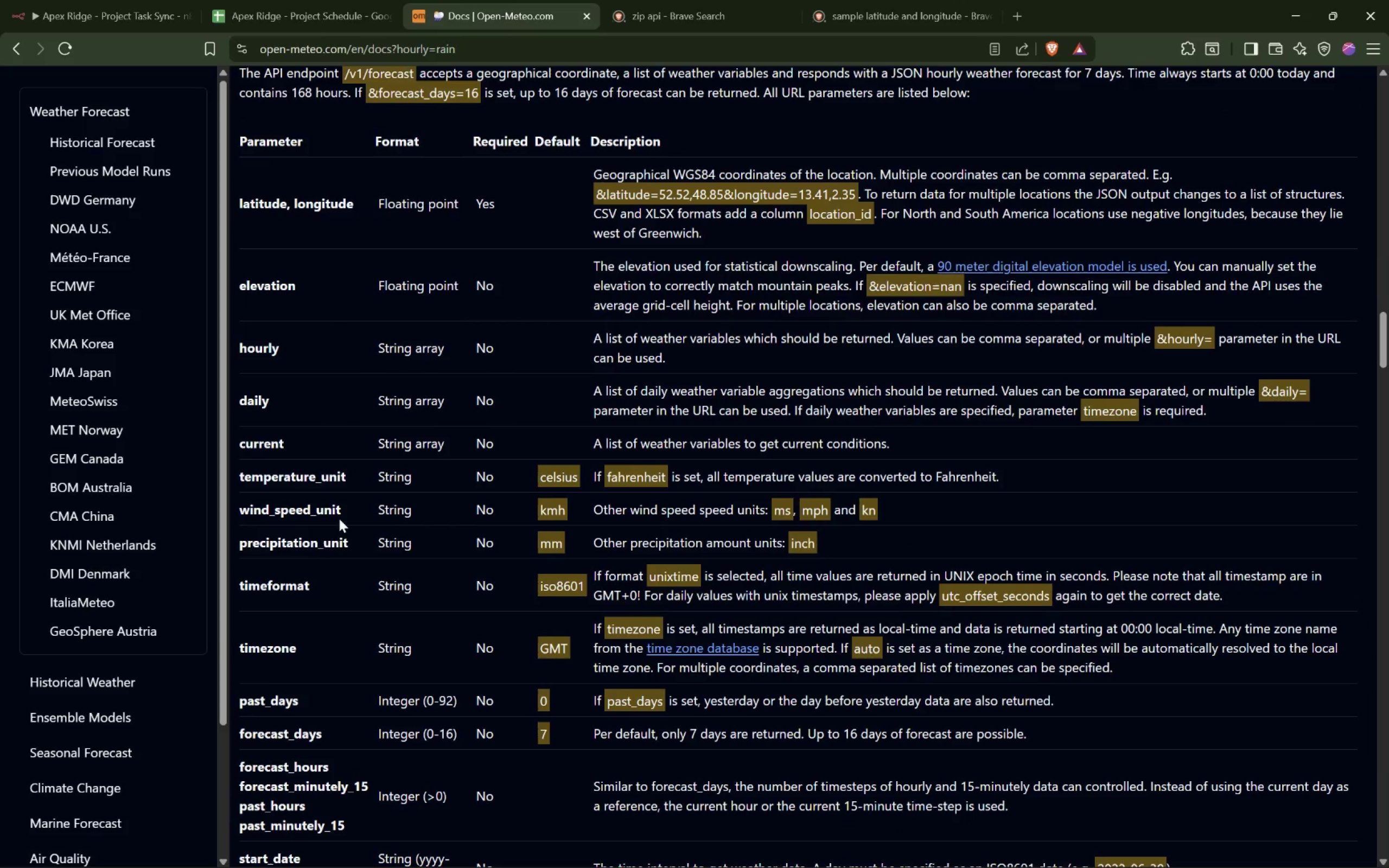 
scroll: coordinate [344, 521], scroll_direction: down, amount: 4.0
 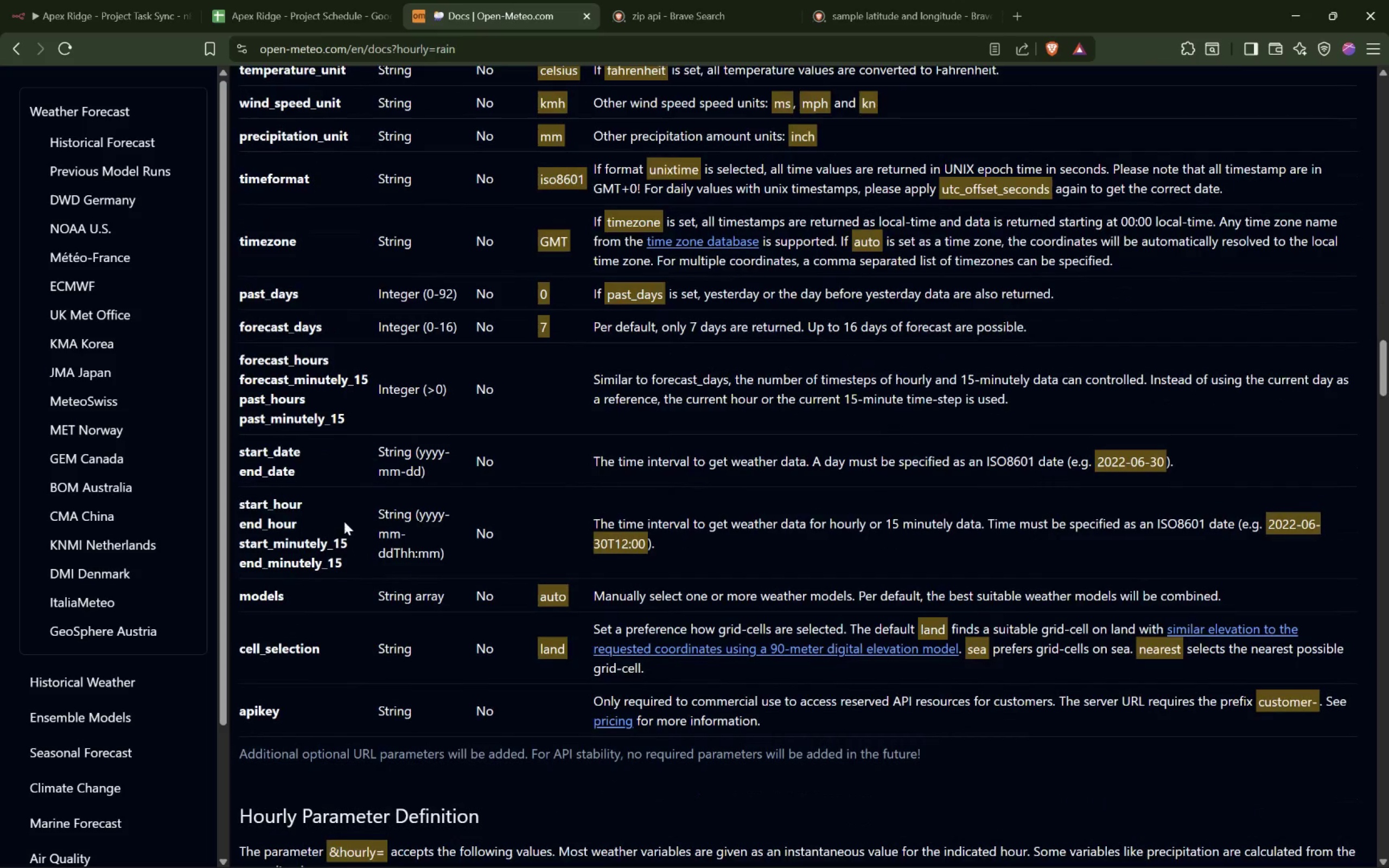 
scroll: coordinate [344, 521], scroll_direction: up, amount: 2.0
 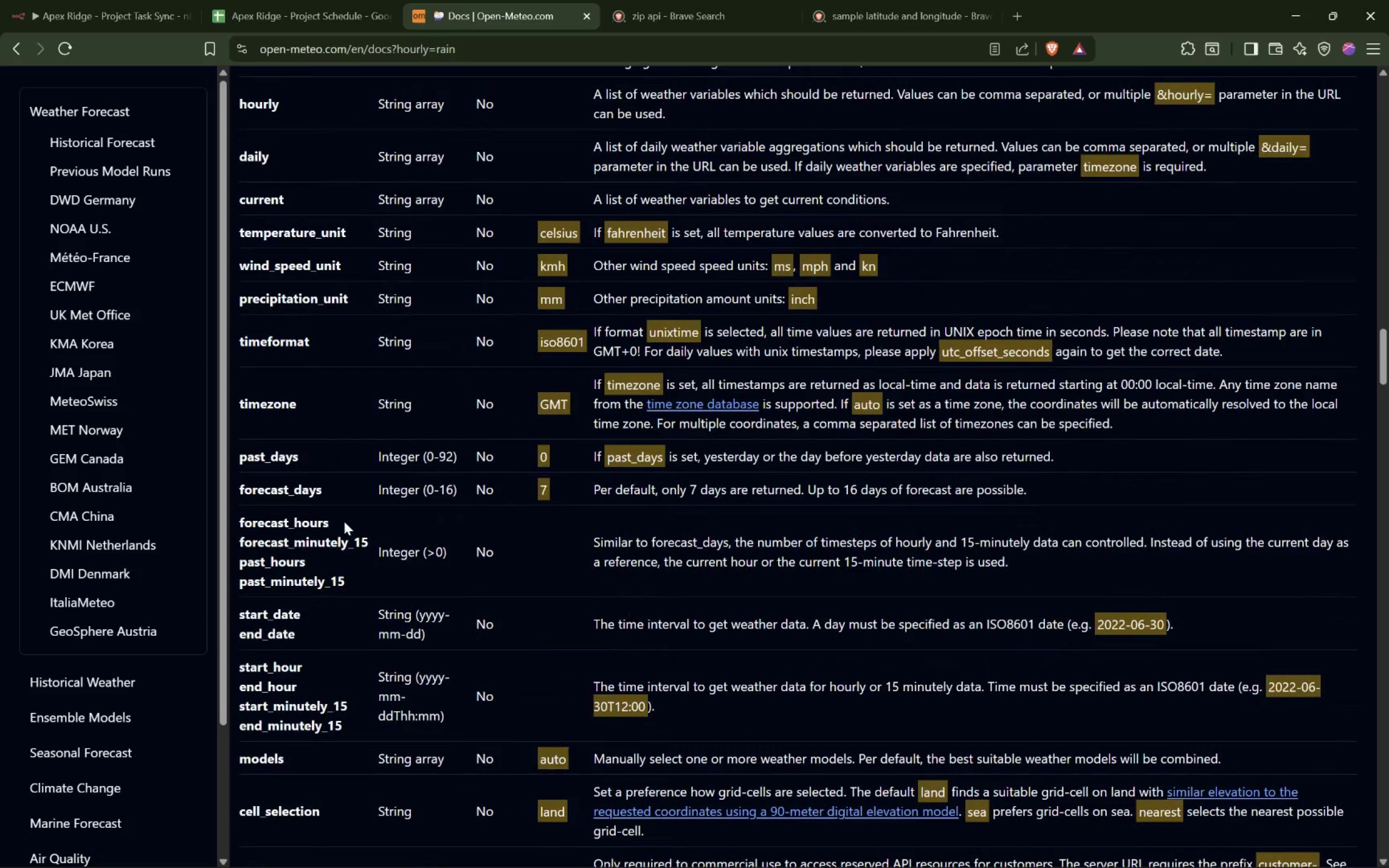 
scroll: coordinate [344, 521], scroll_direction: down, amount: 2.0
 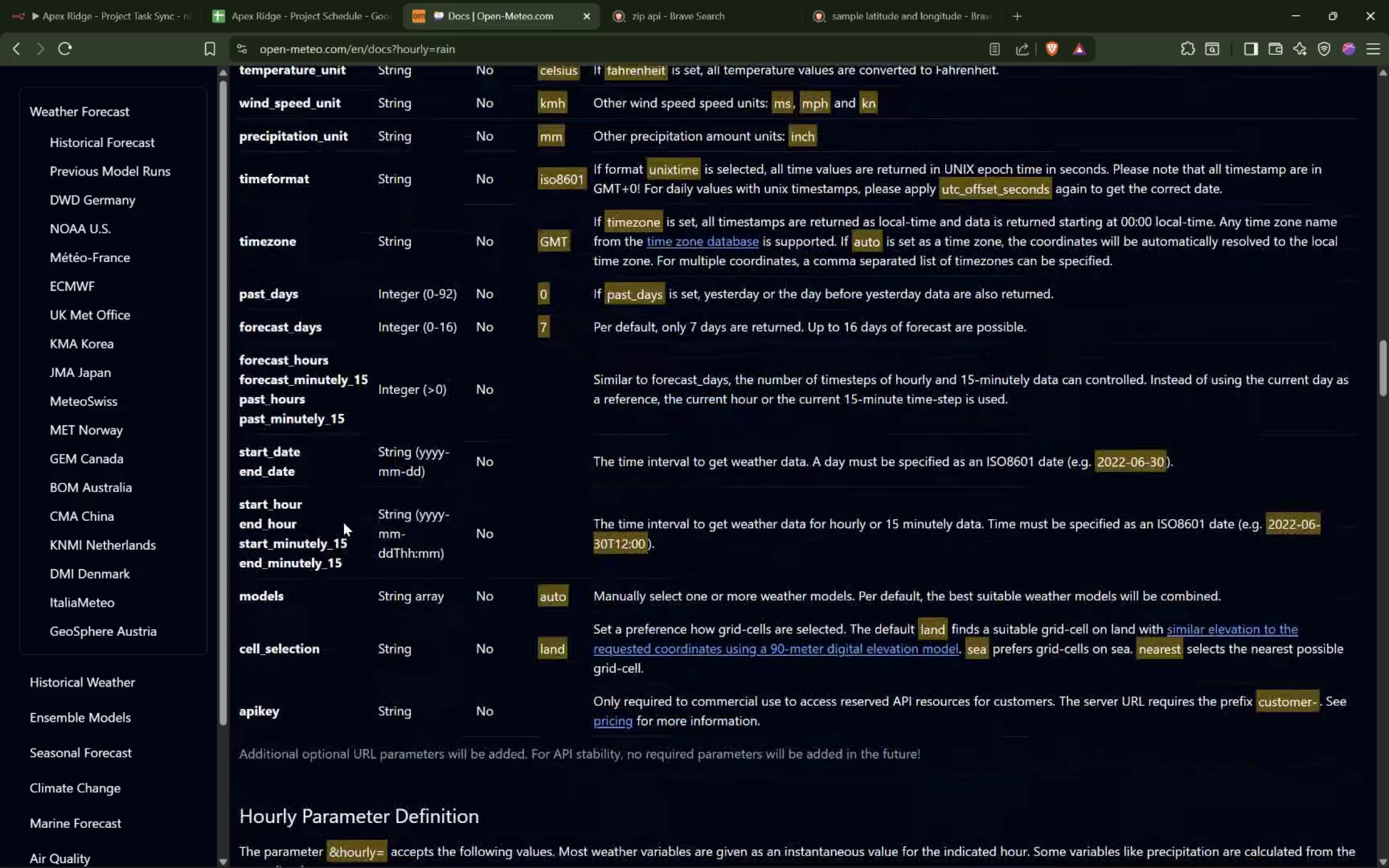 
scroll: coordinate [346, 524], scroll_direction: up, amount: 8.0
 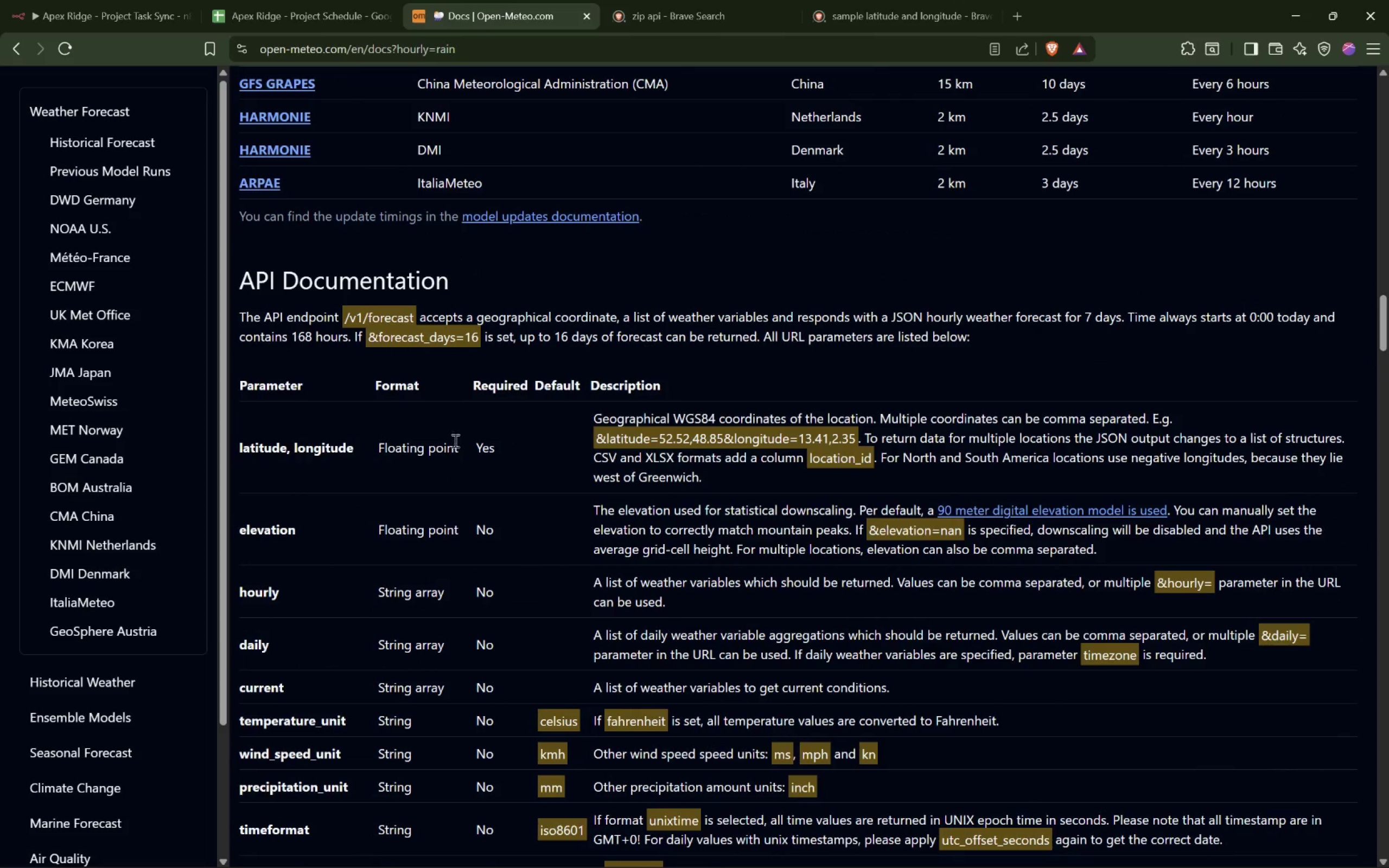 
scroll: coordinate [328, 577], scroll_direction: down, amount: 11.0
 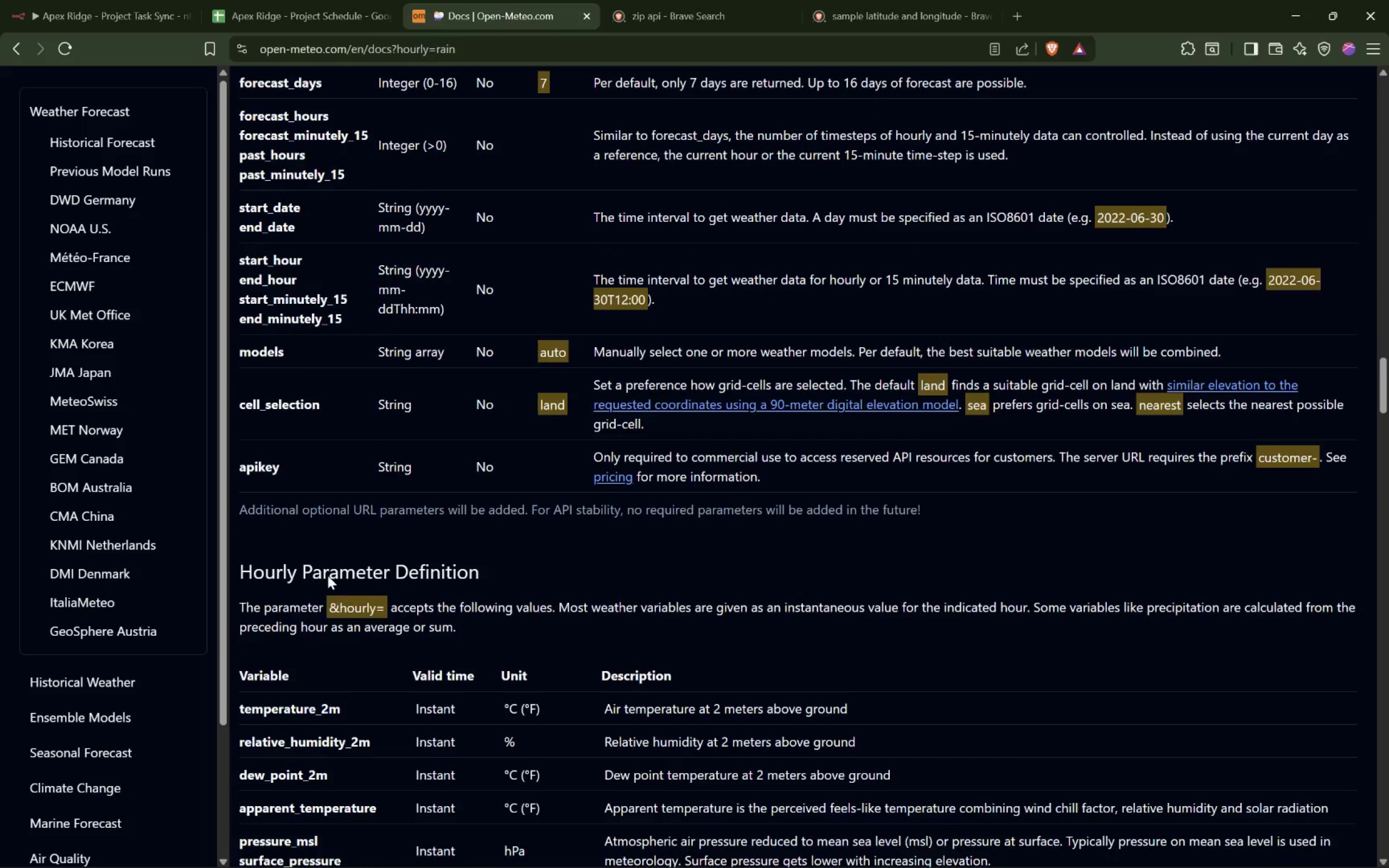 
scroll: coordinate [332, 573], scroll_direction: down, amount: 8.0
 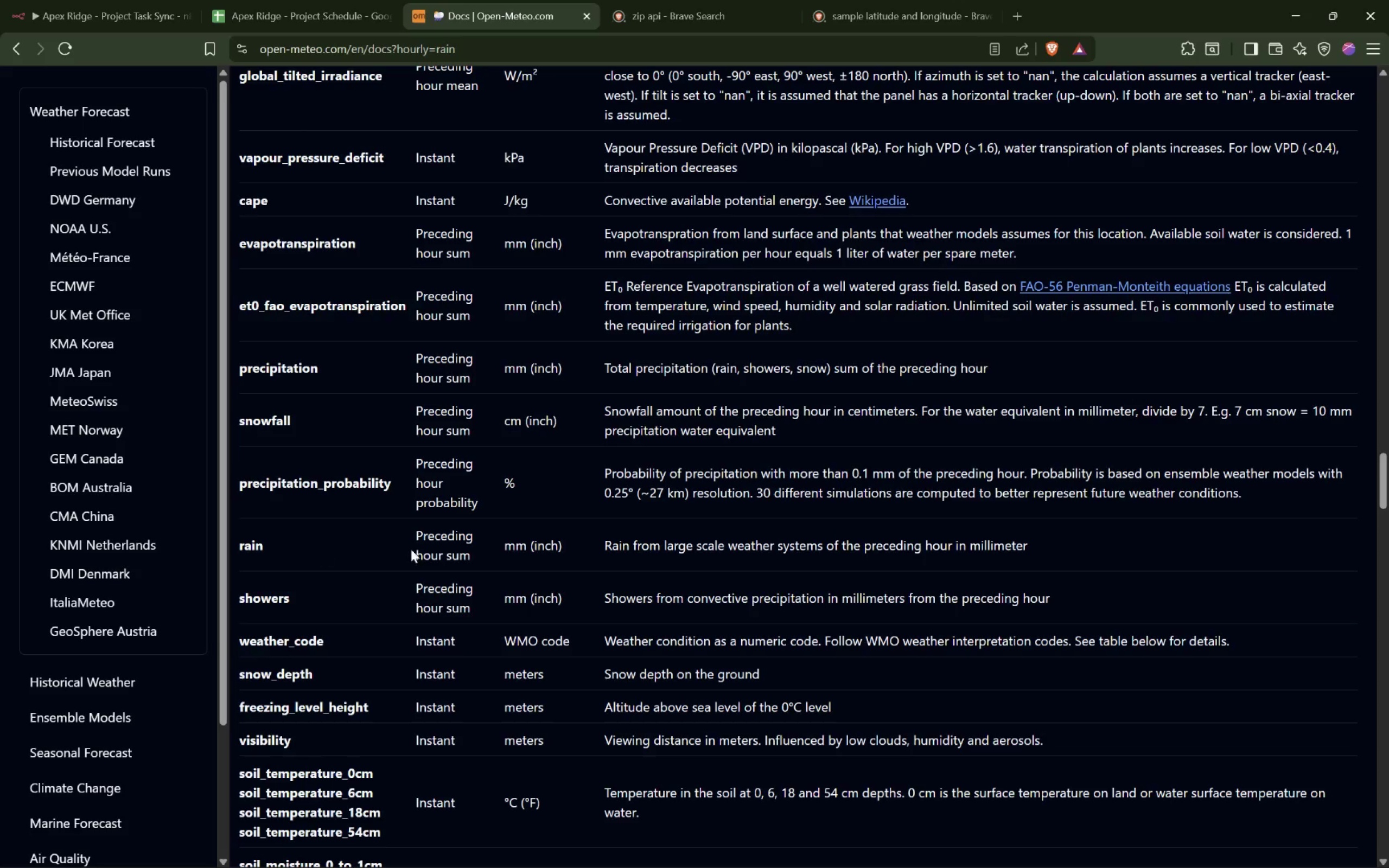 
scroll: coordinate [330, 544], scroll_direction: up, amount: 17.0
 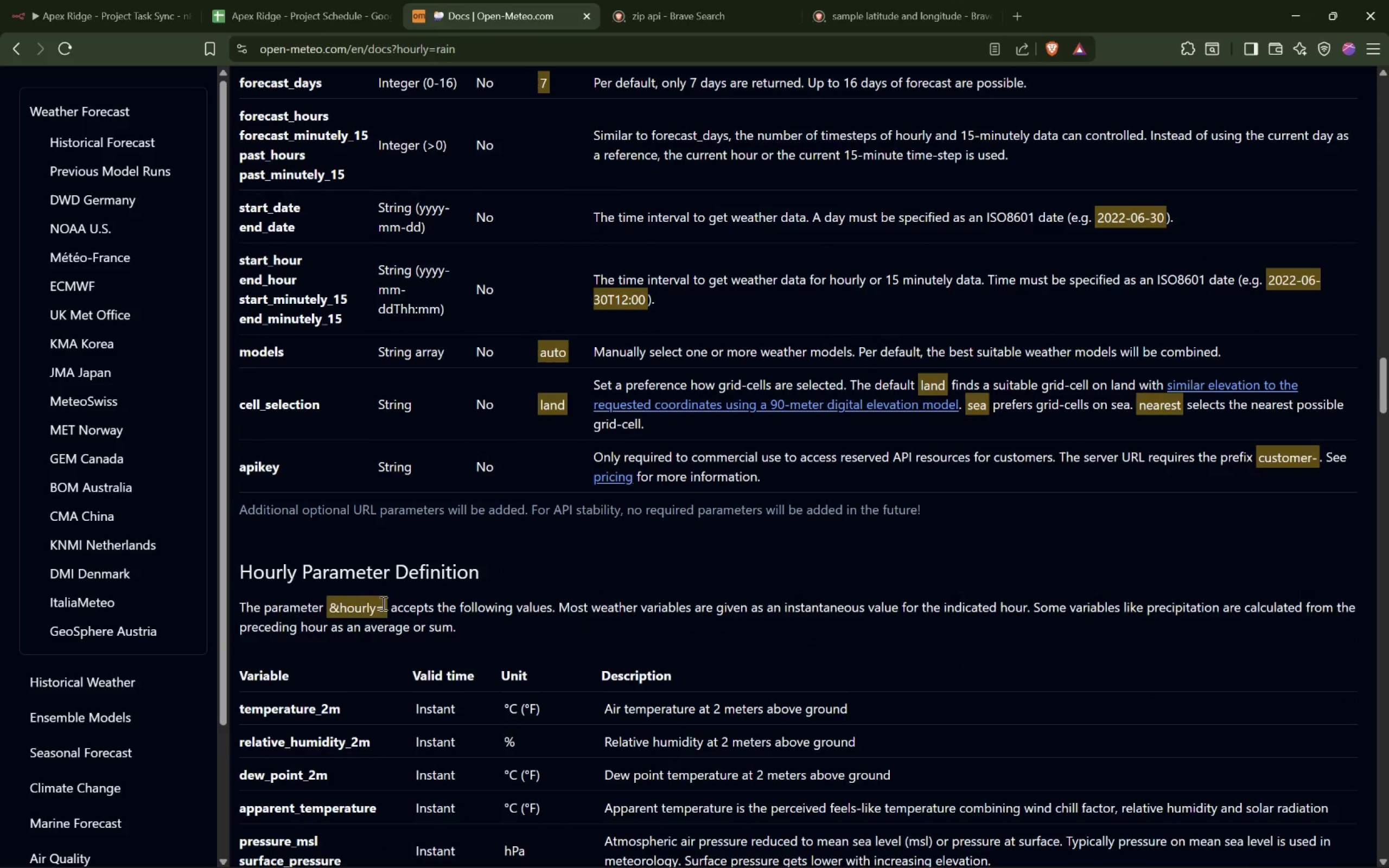 
left_click_drag(start_coordinate=[383, 605], to_coordinate=[330, 603])
 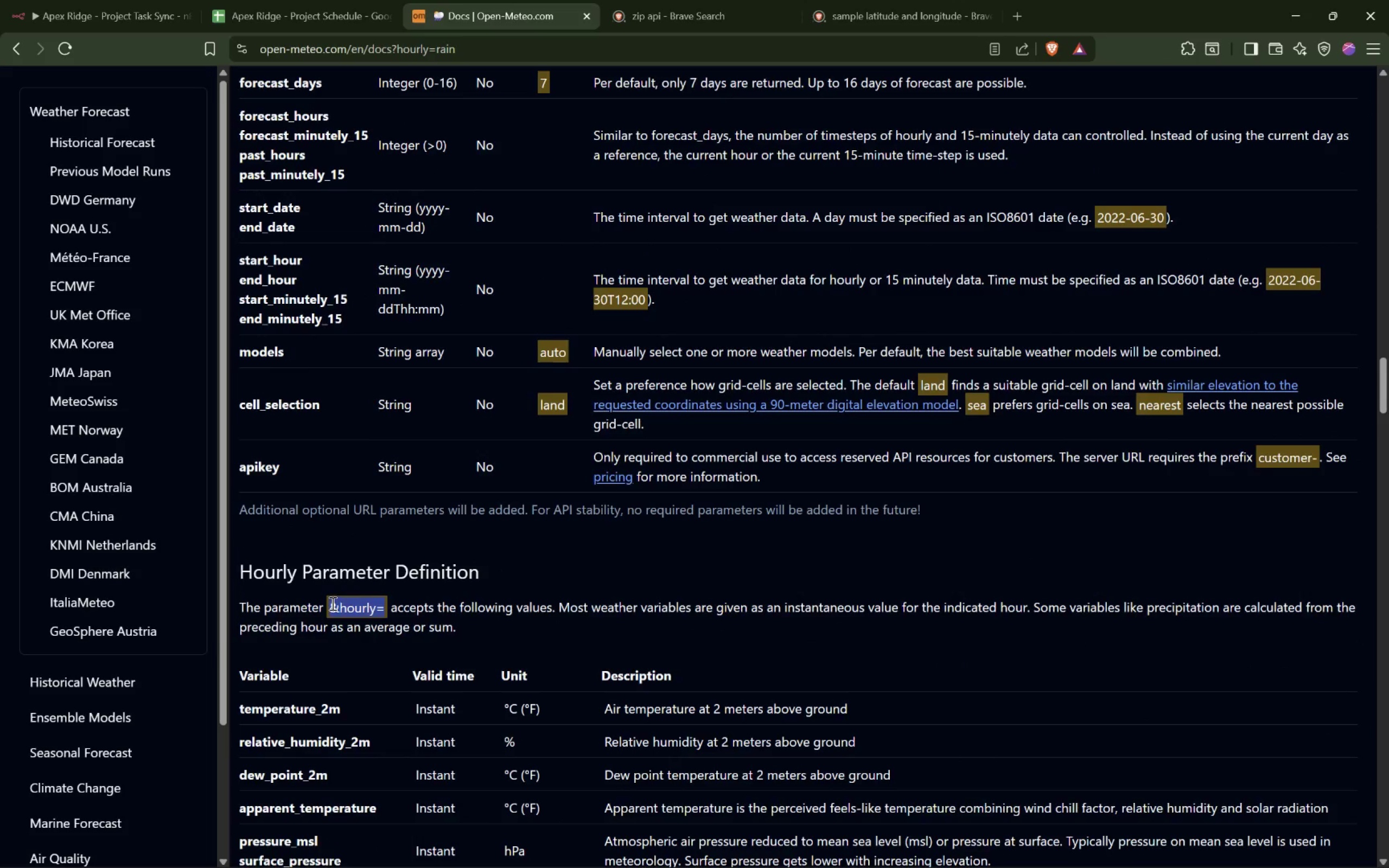 
key(Control+C)
 